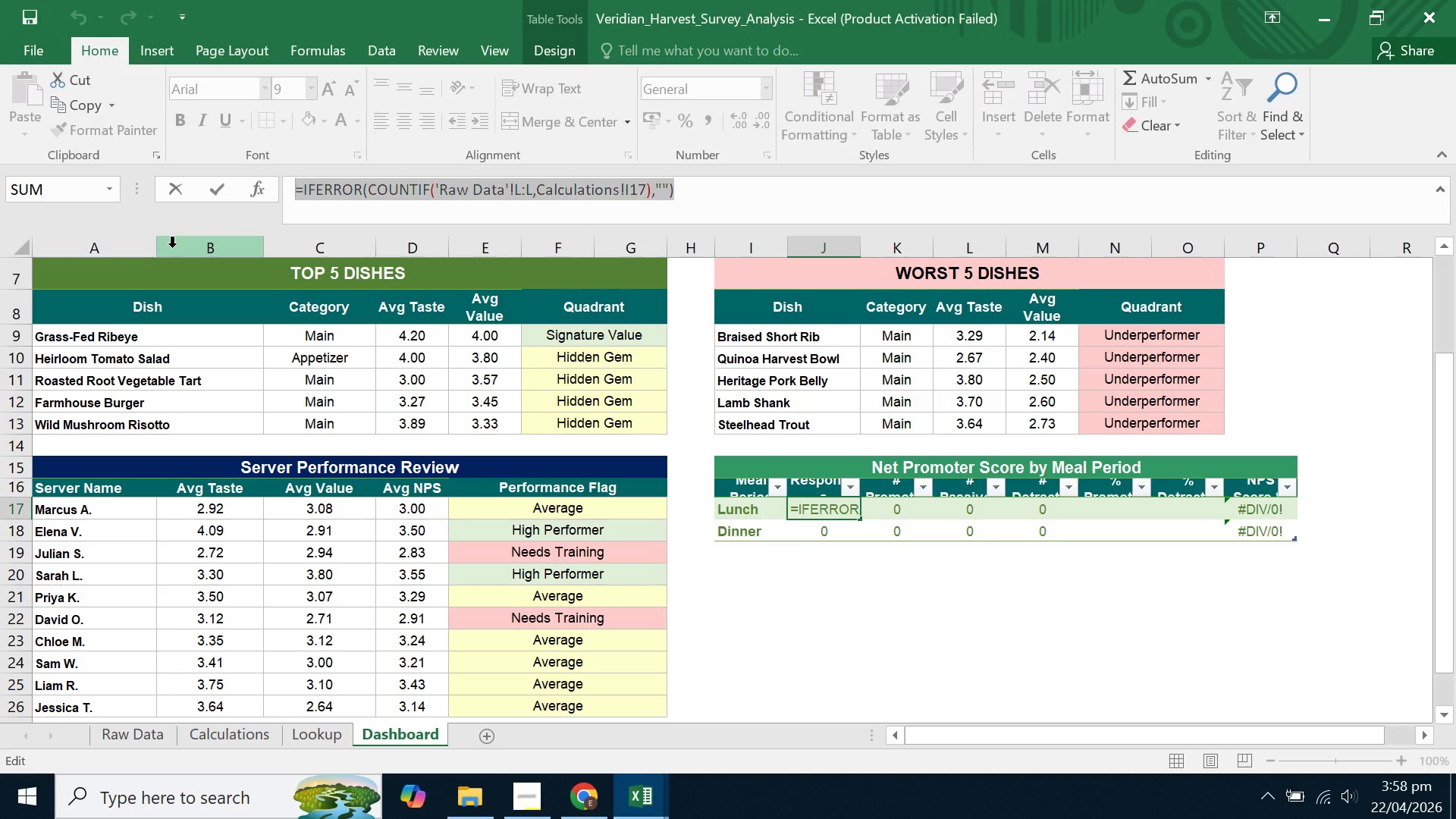 
key(Backspace)
type(=vlookup()
 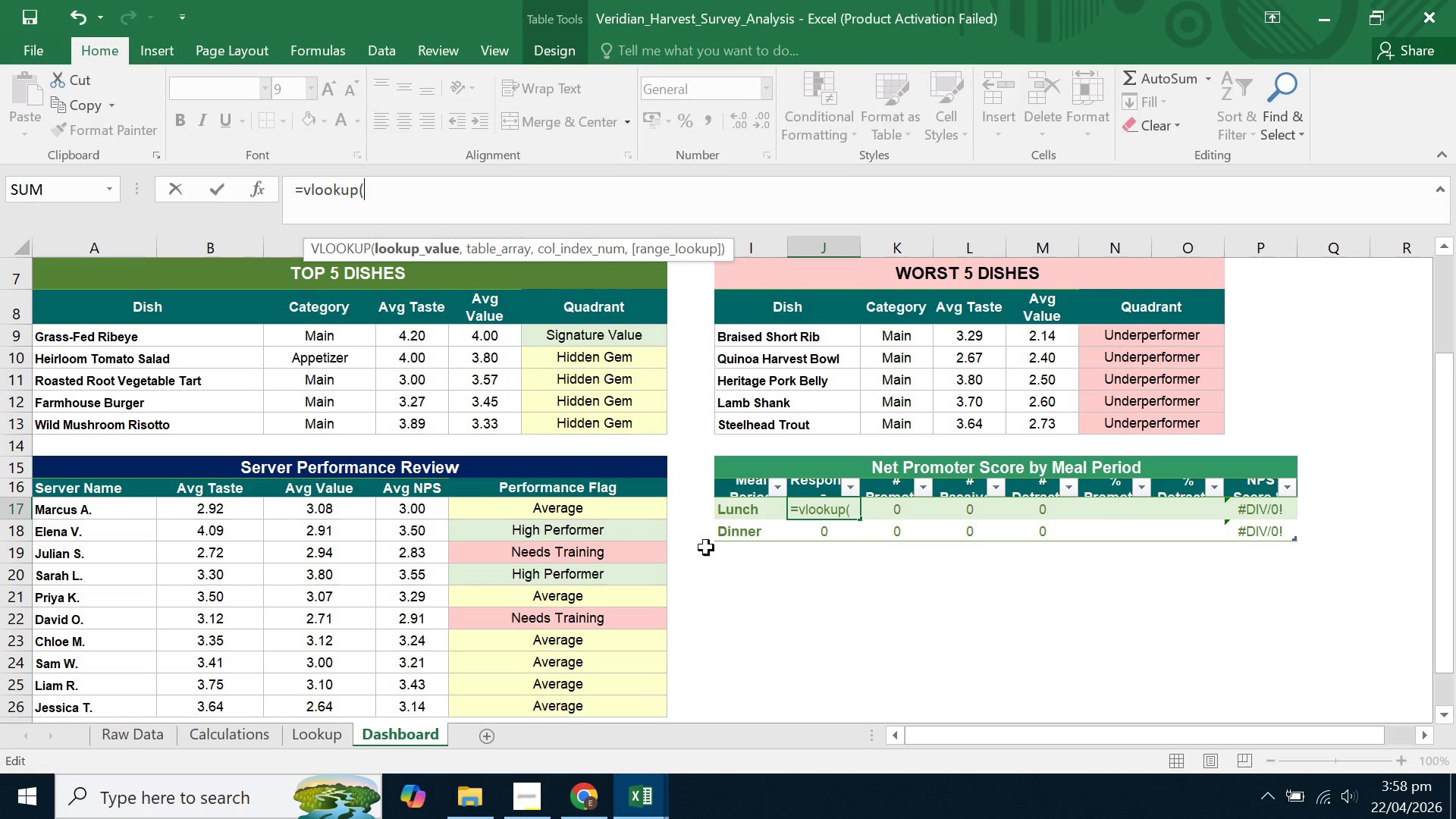 
left_click([733, 504])
 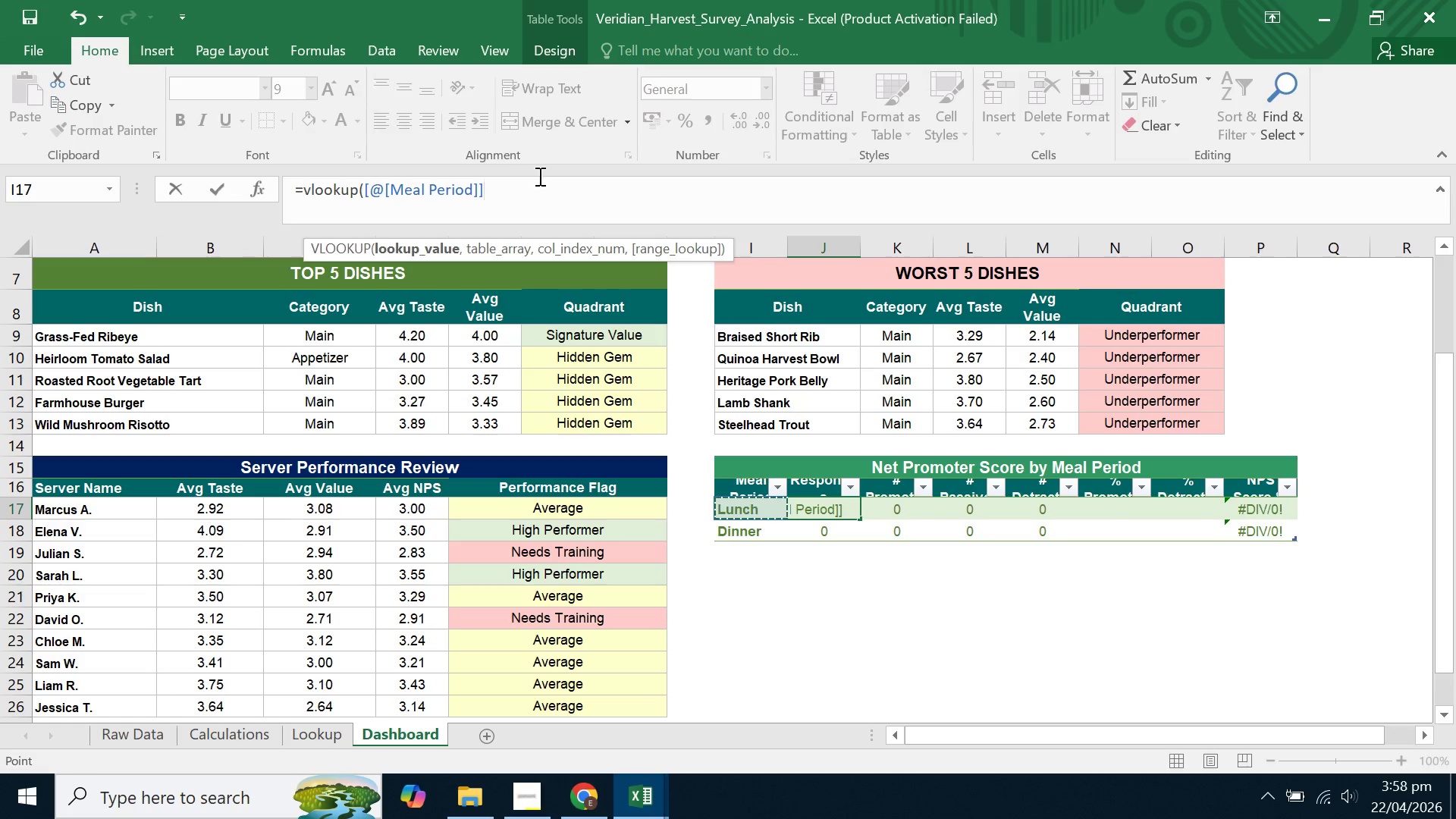 
left_click([524, 198])
 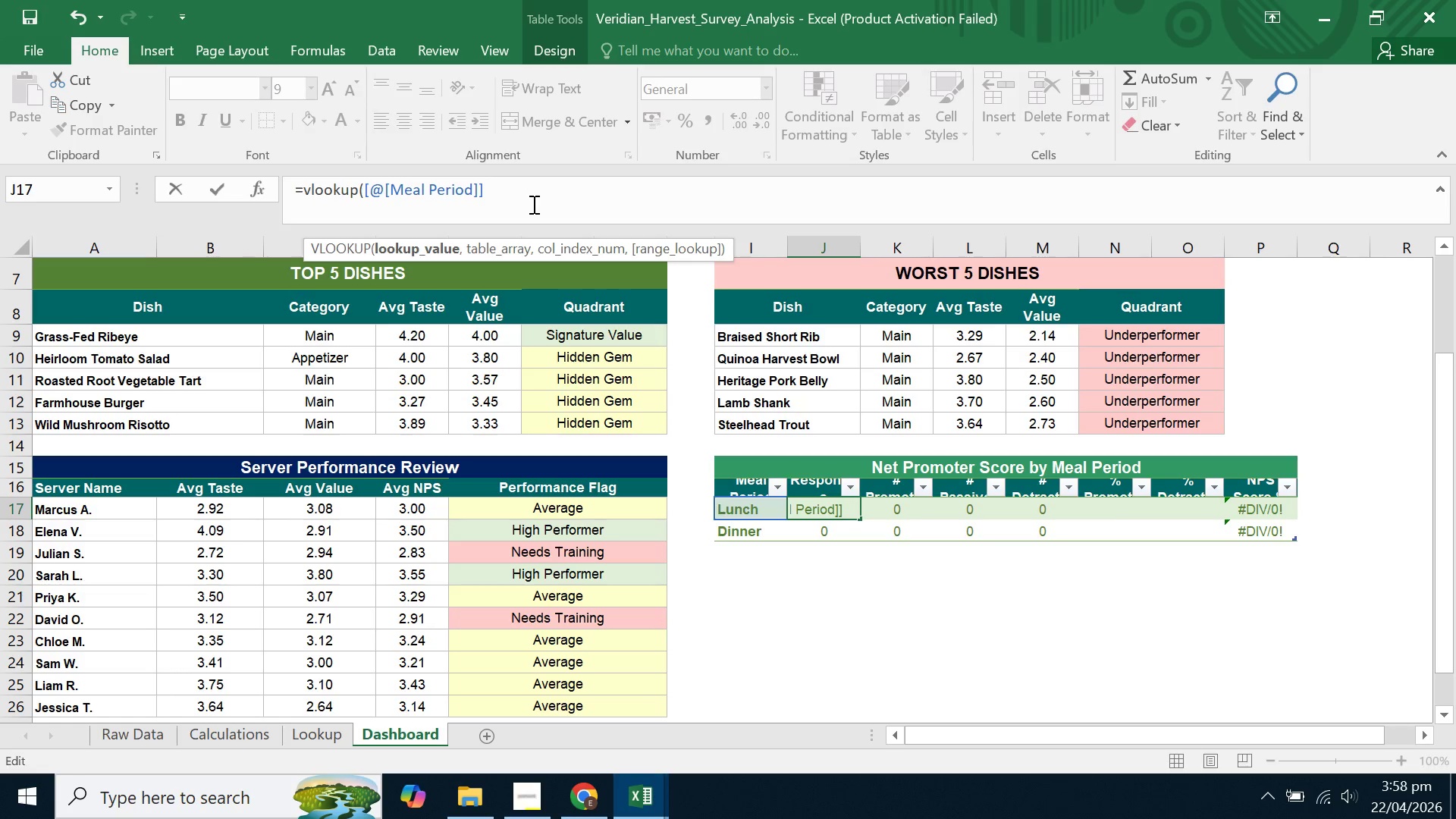 
left_click_drag(start_coordinate=[532, 199], to_coordinate=[391, 193])
 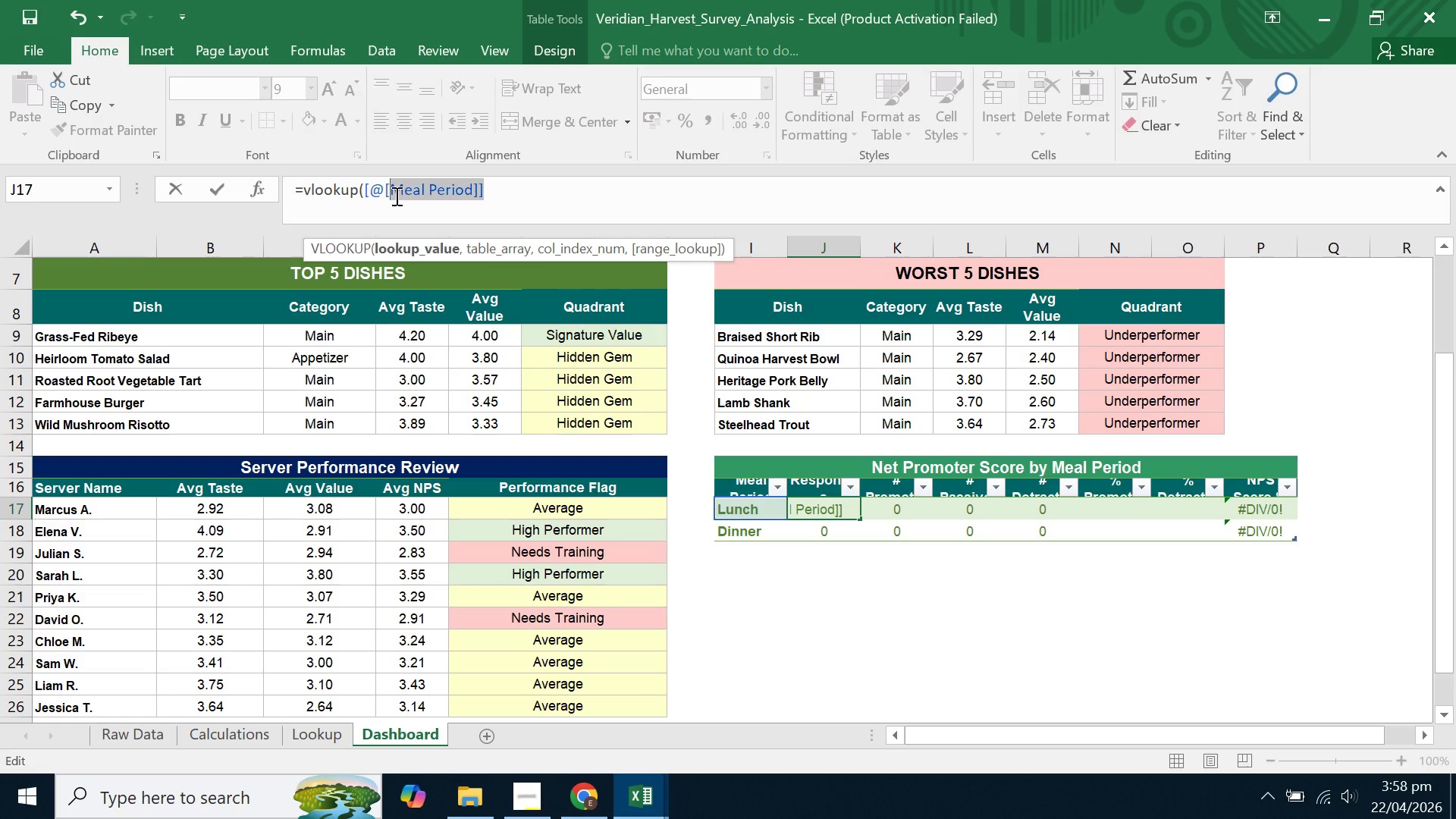 
key(Backspace)
 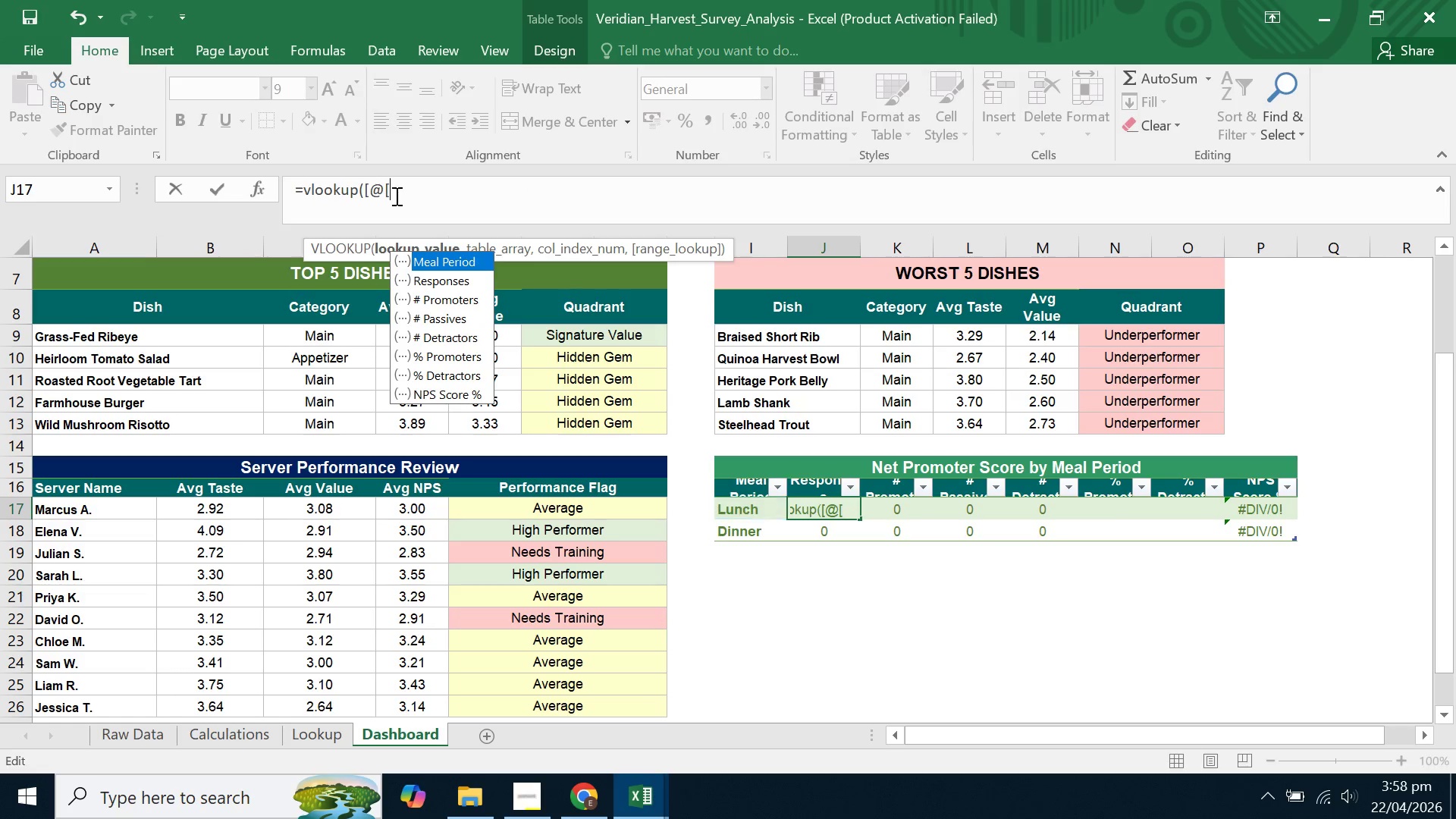 
key(Backspace)
 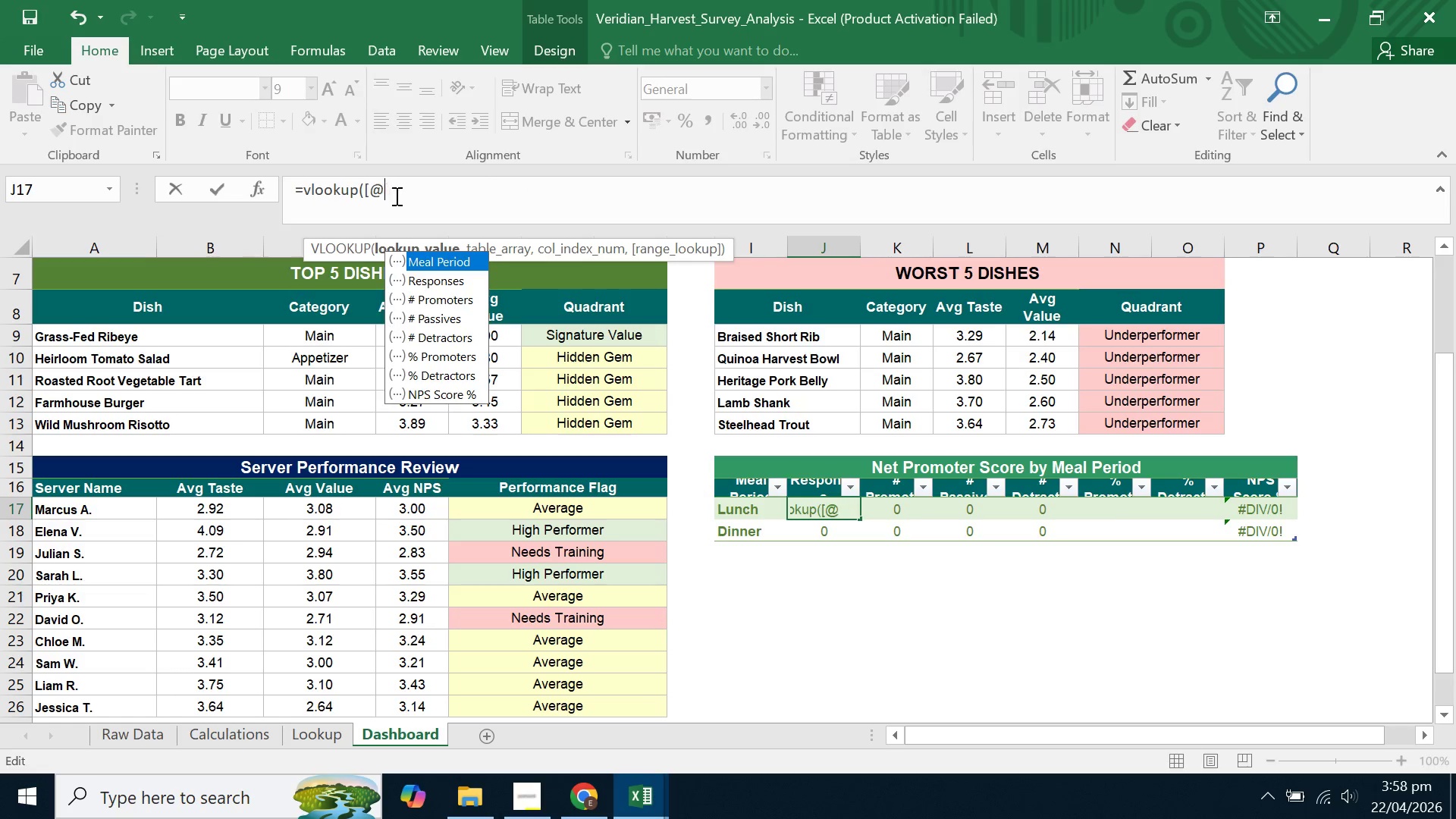 
key(Backspace)
 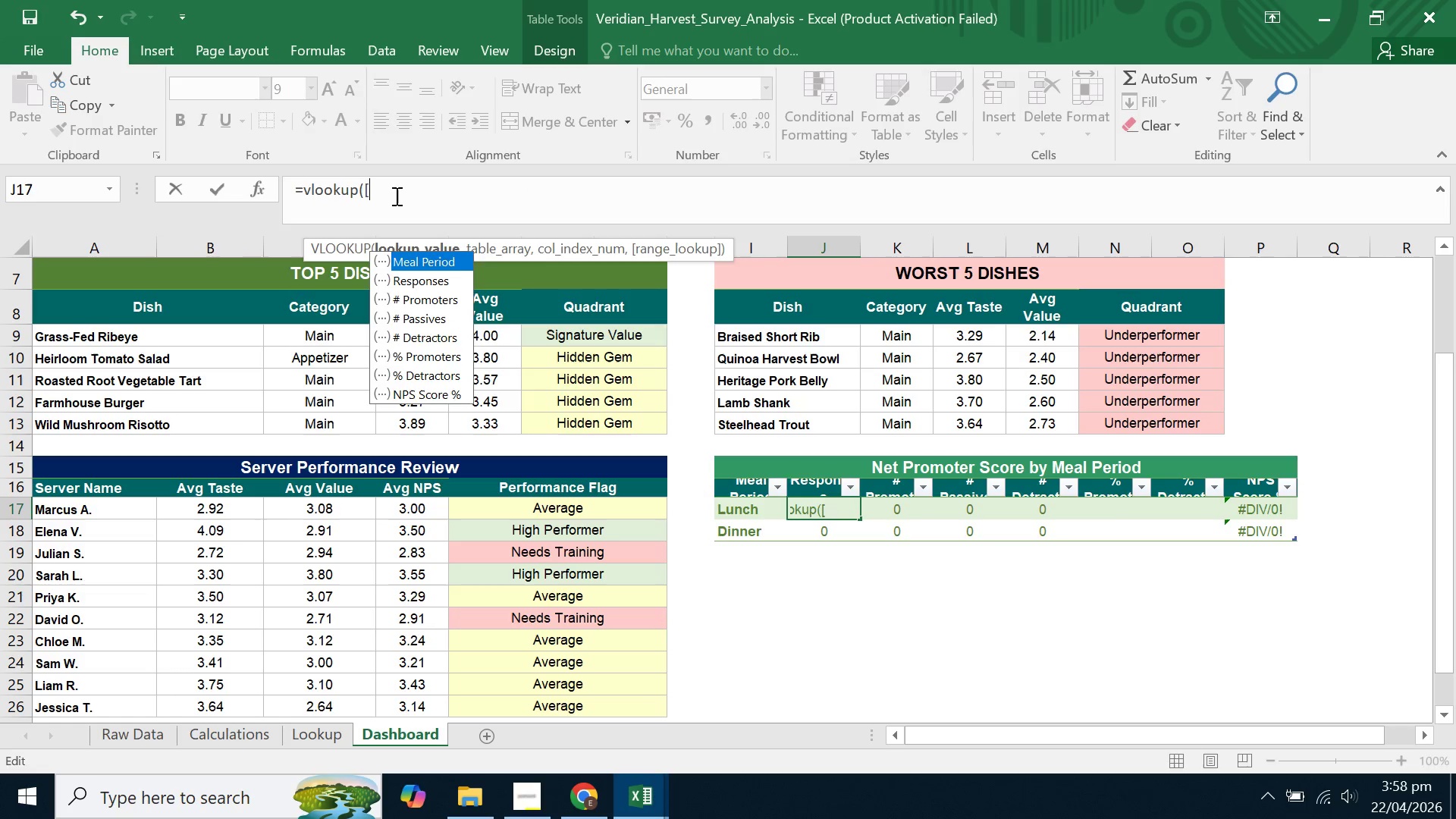 
key(Backspace)
 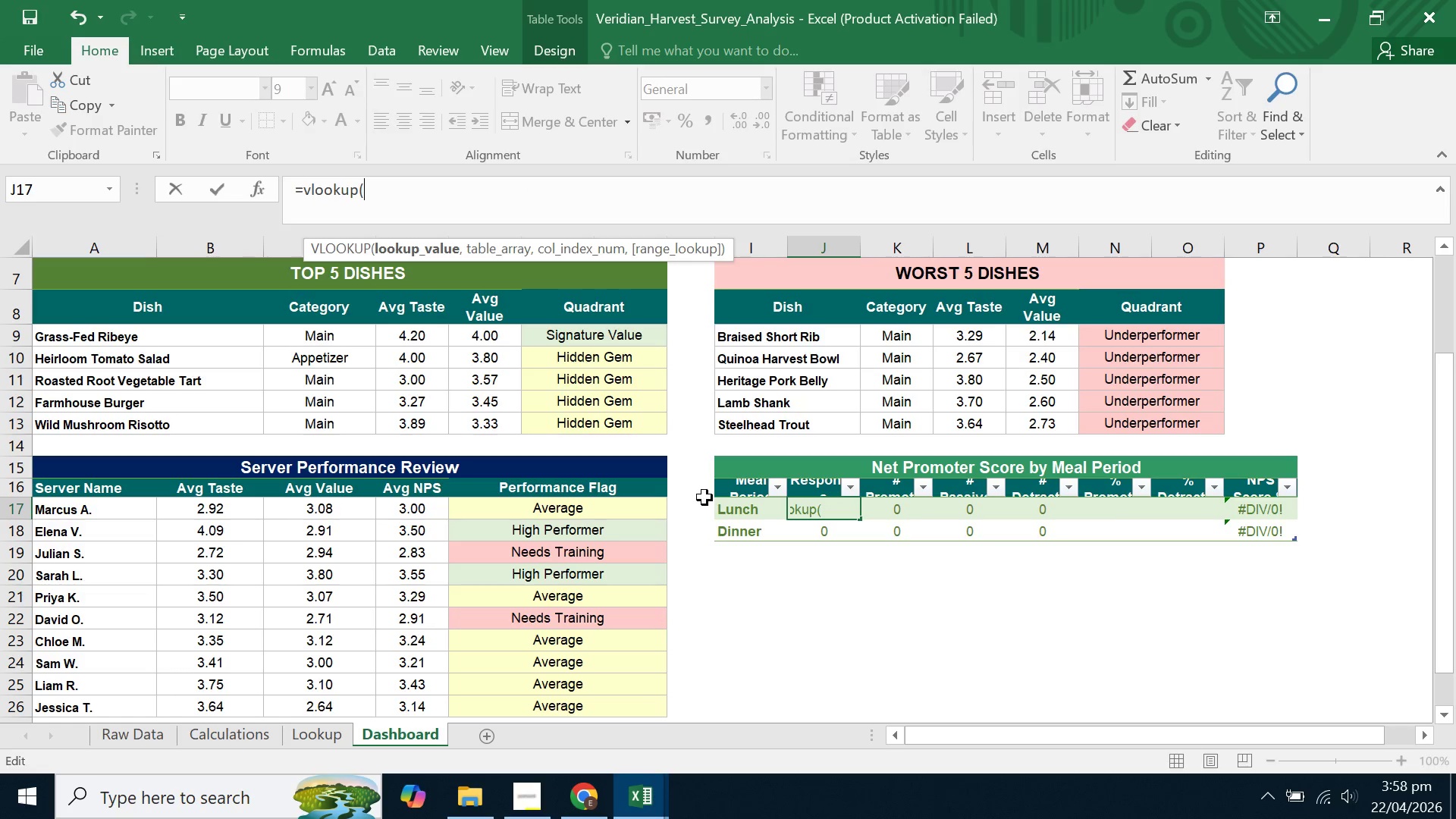 
left_click([720, 512])
 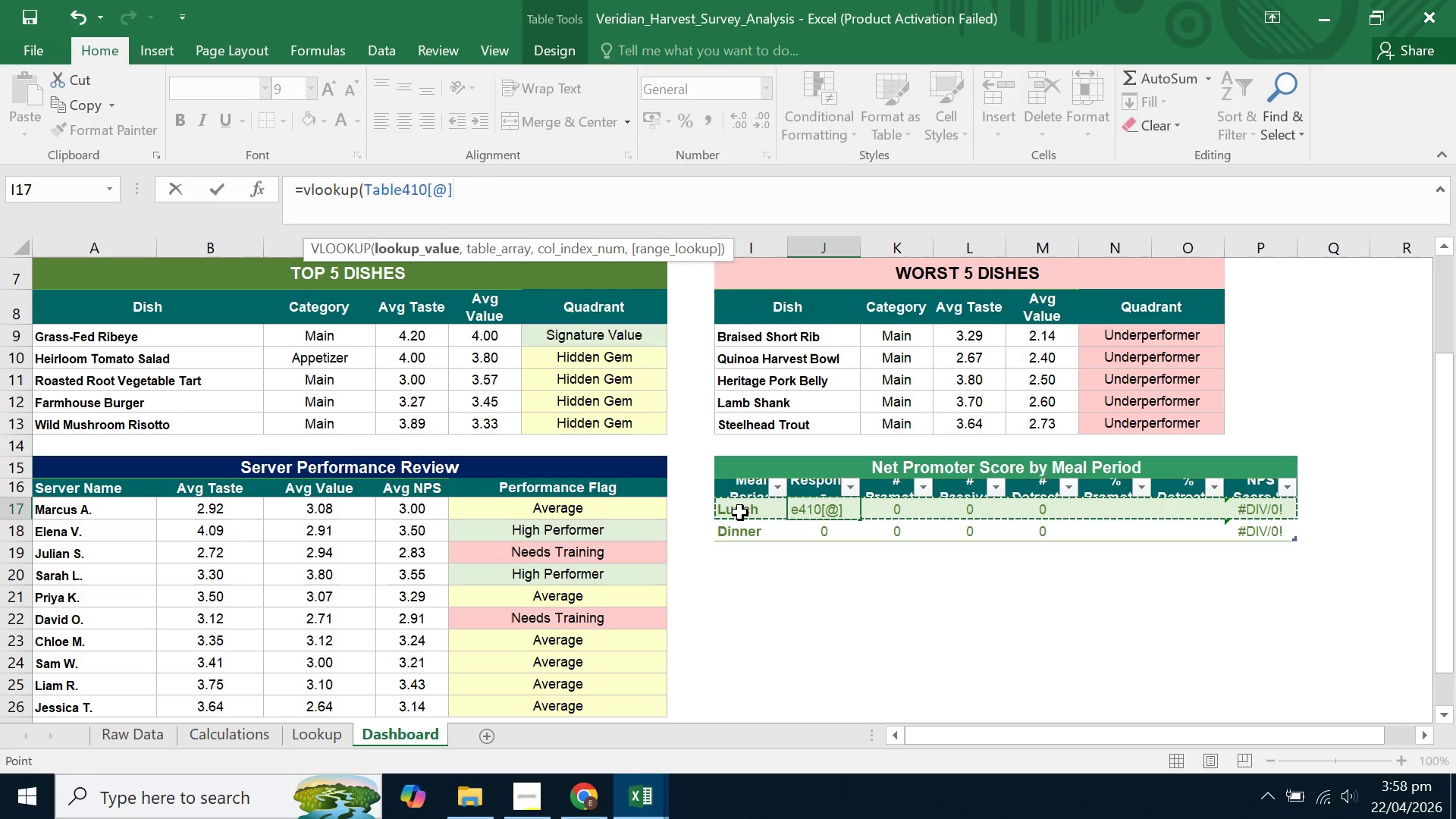 
double_click([740, 513])
 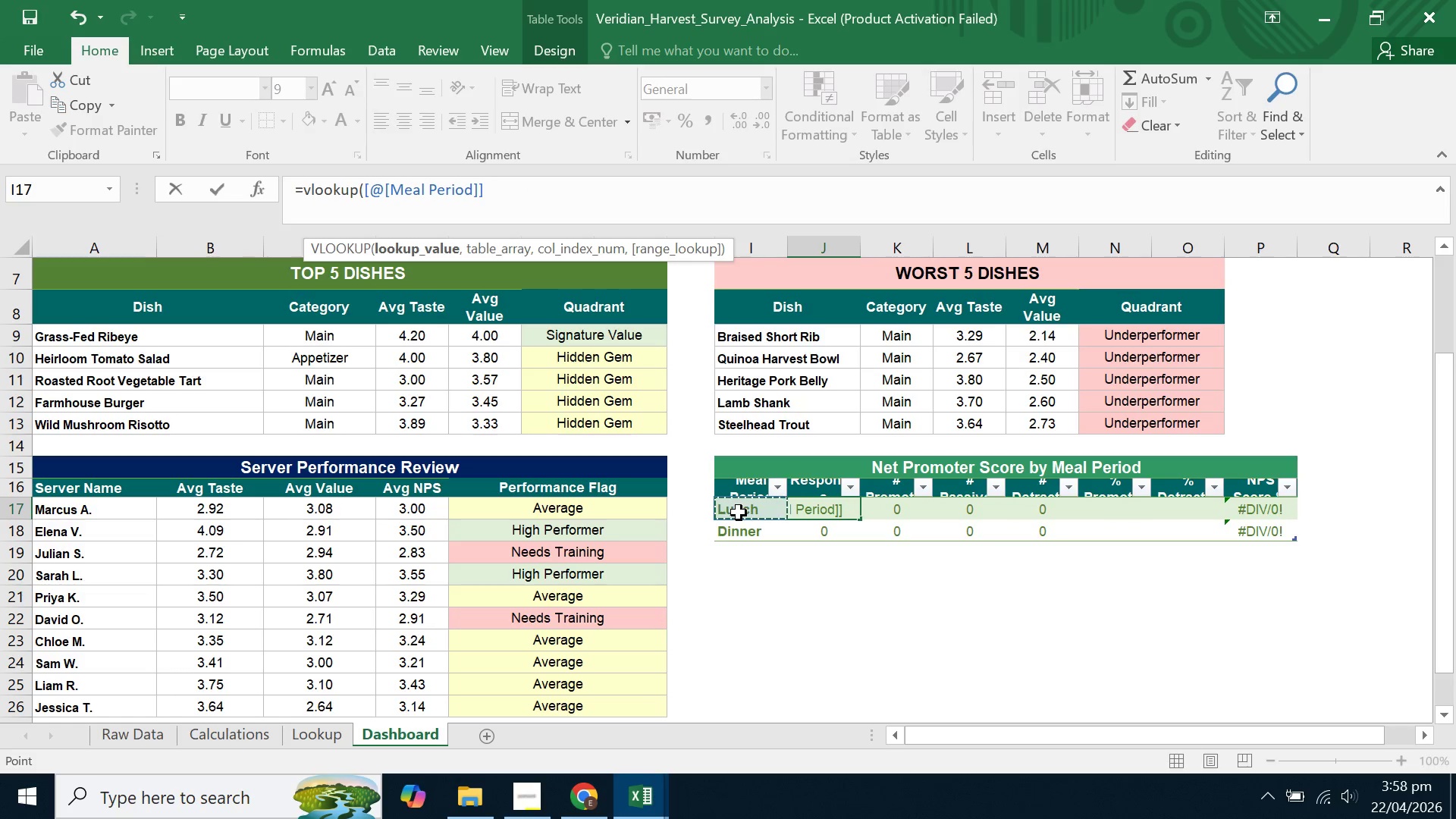 
double_click([739, 513])
 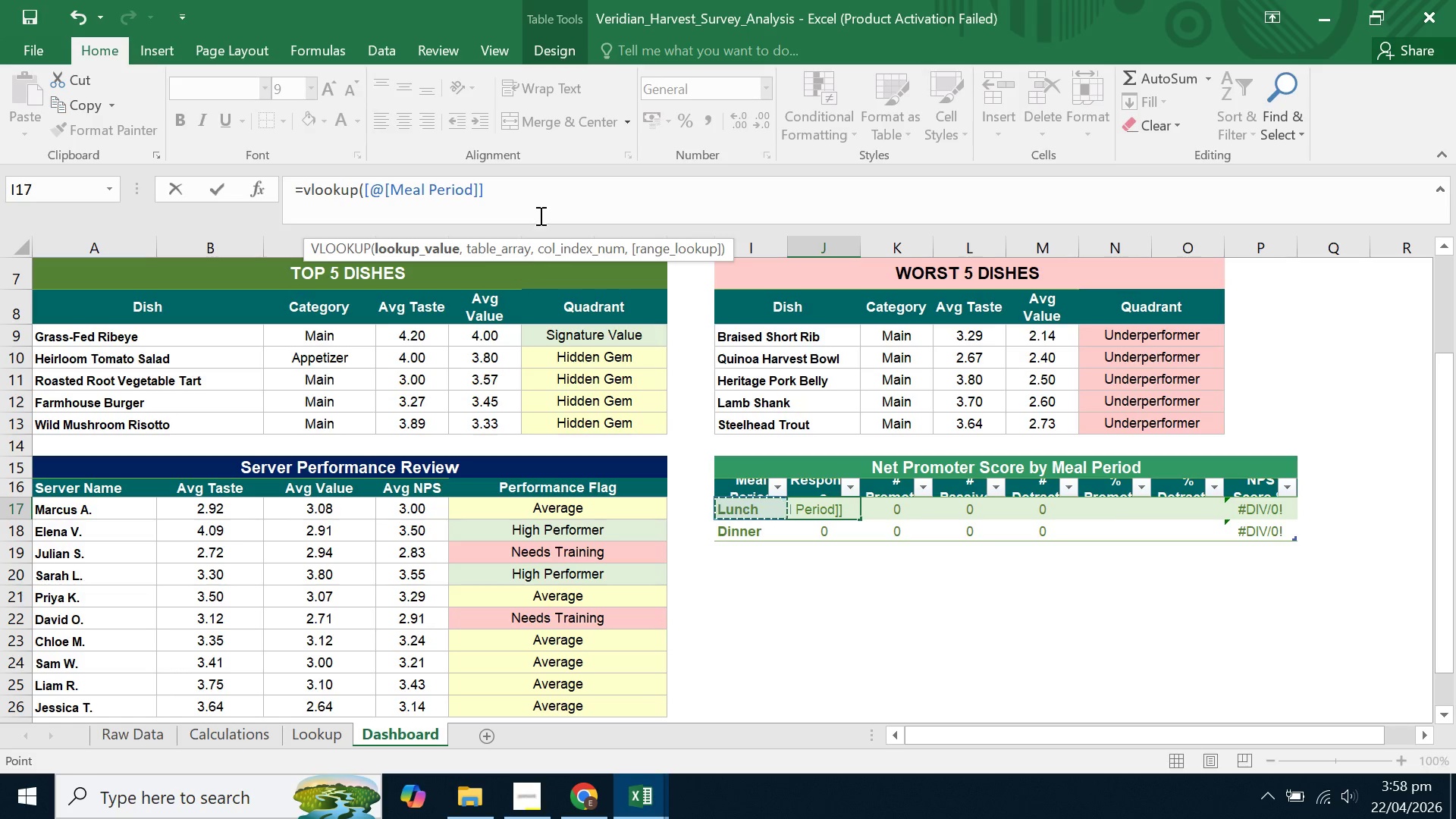 
left_click([539, 193])
 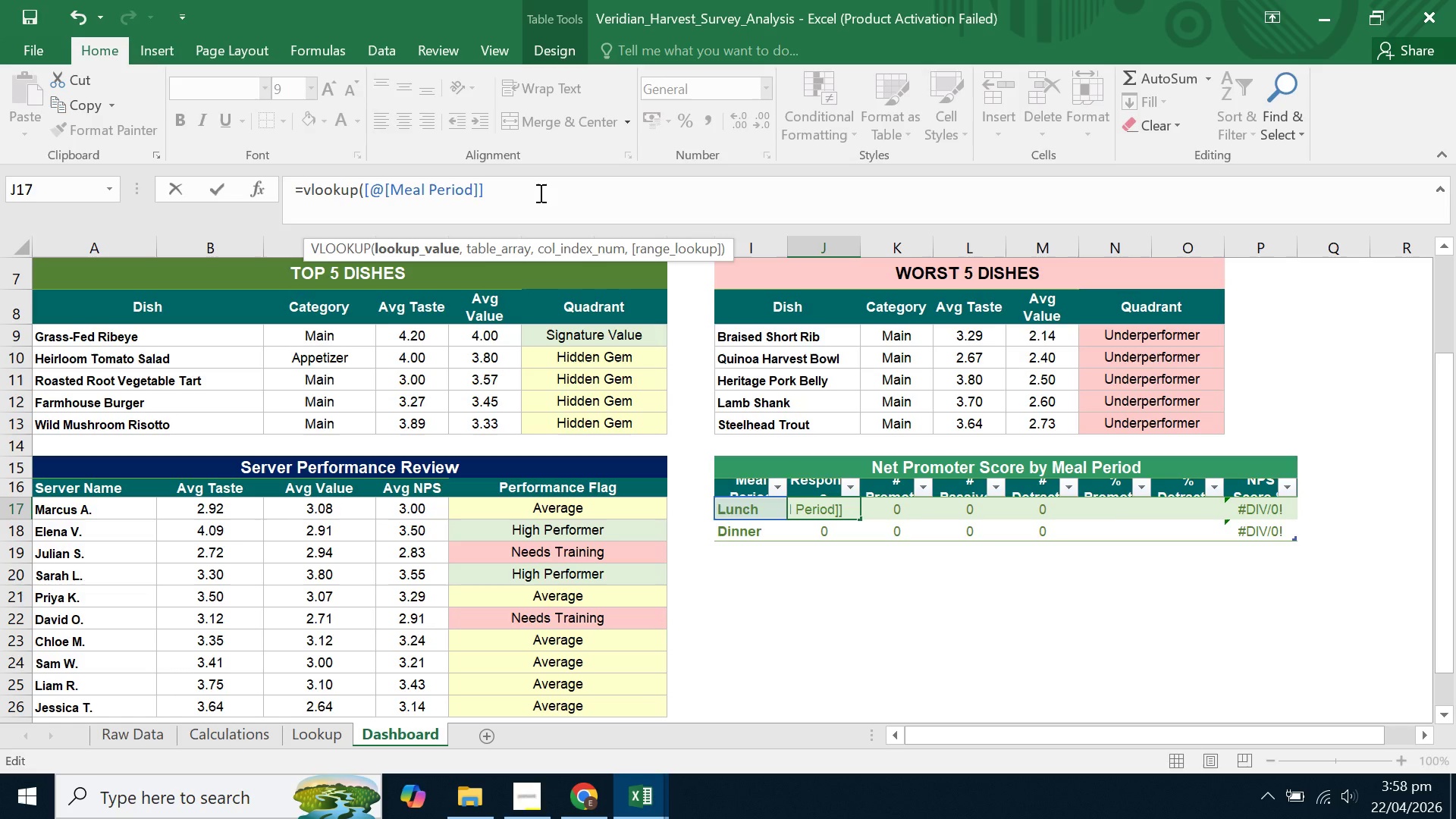 
key(Comma)
 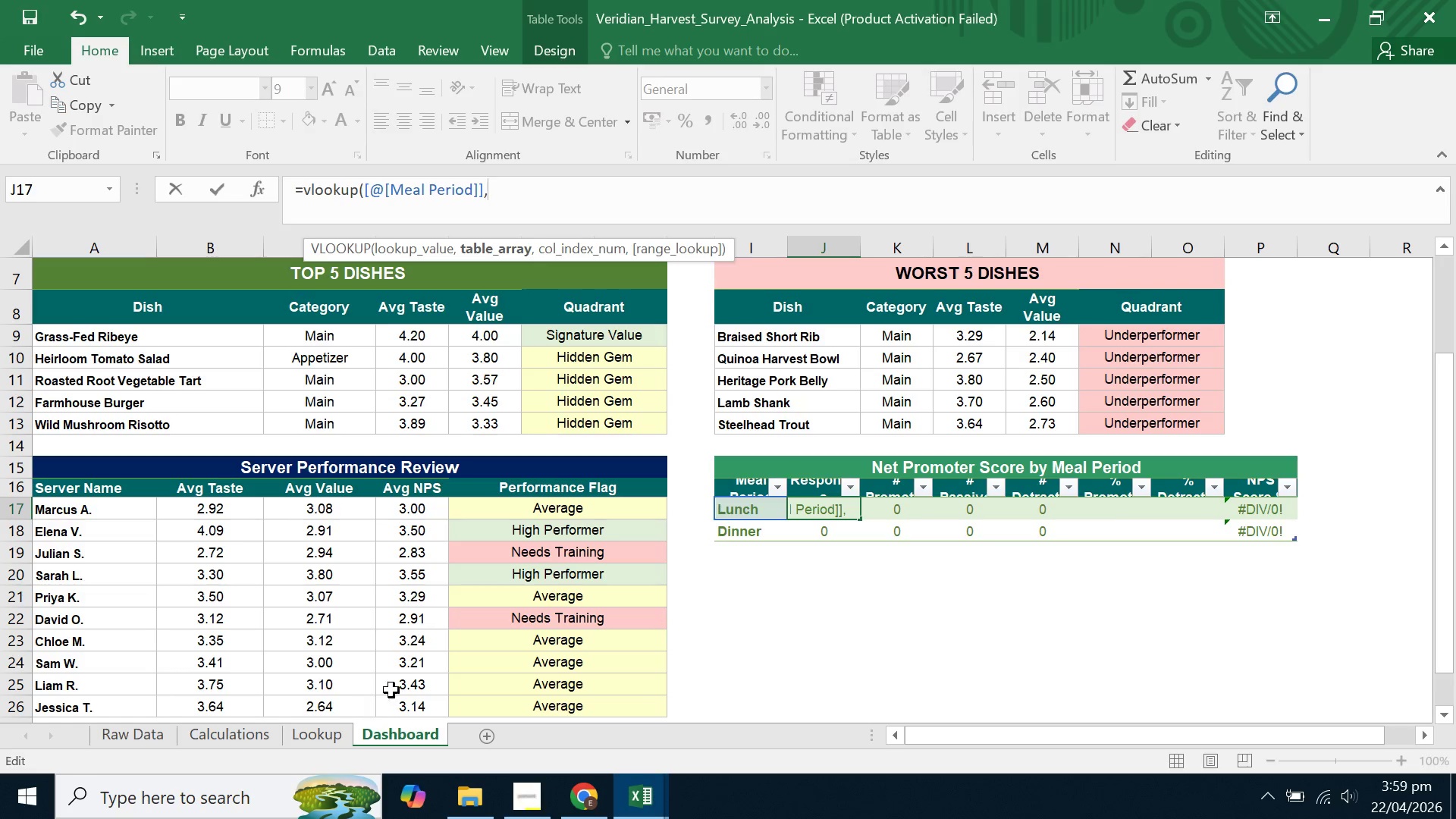 
left_click([221, 737])
 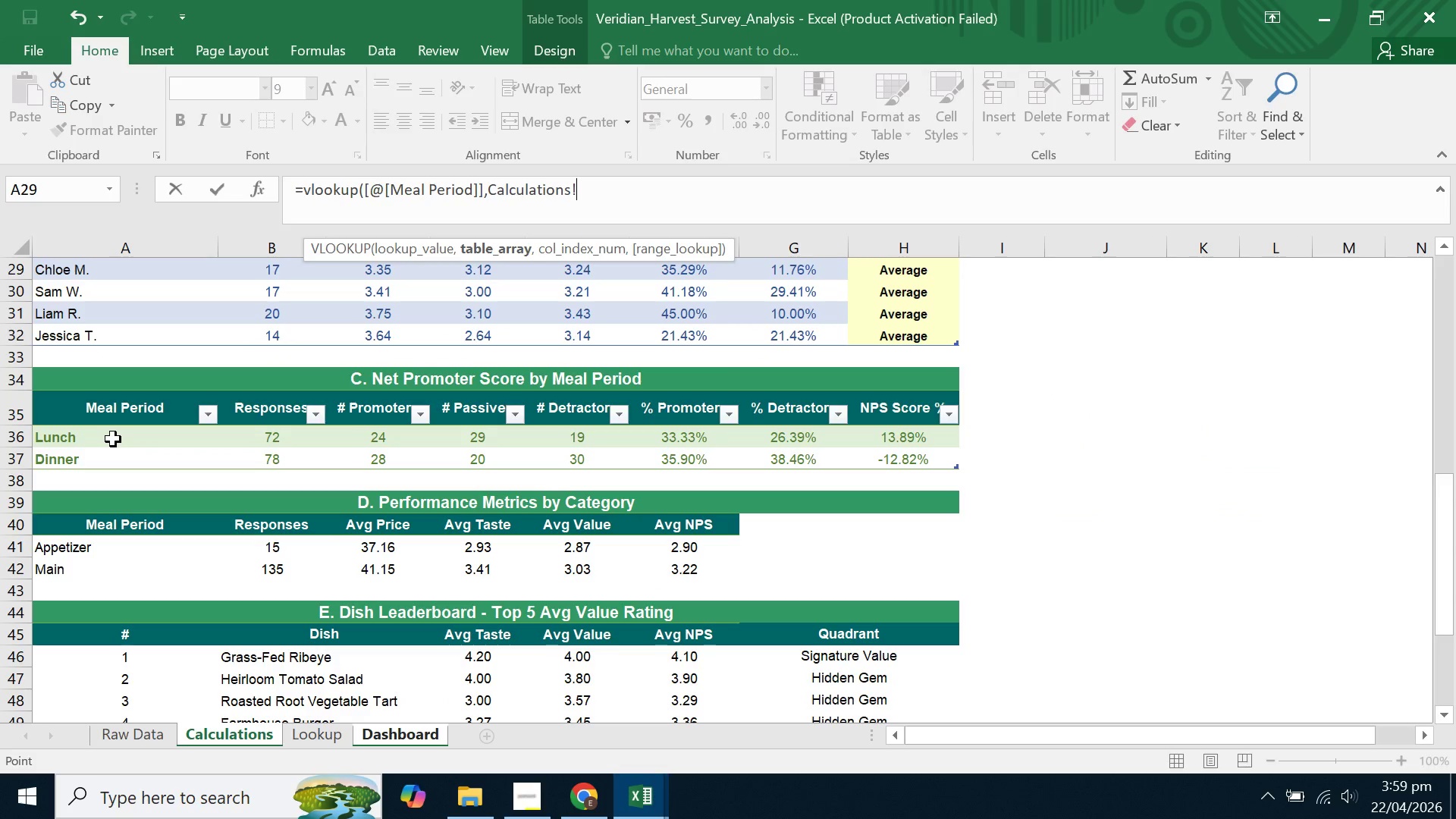 
left_click_drag(start_coordinate=[114, 435], to_coordinate=[918, 466])
 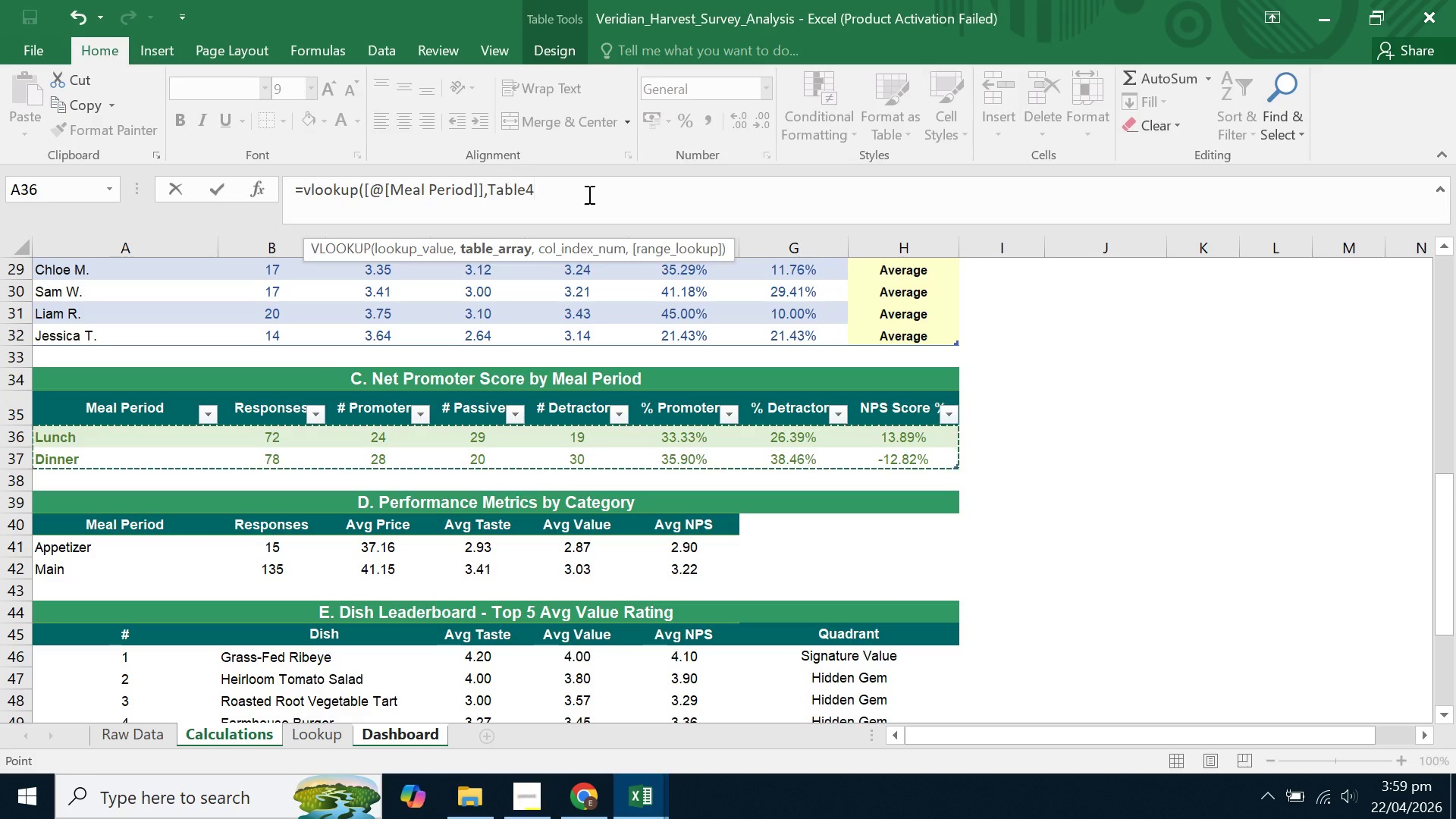 
left_click_drag(start_coordinate=[608, 195], to_coordinate=[388, 191])
 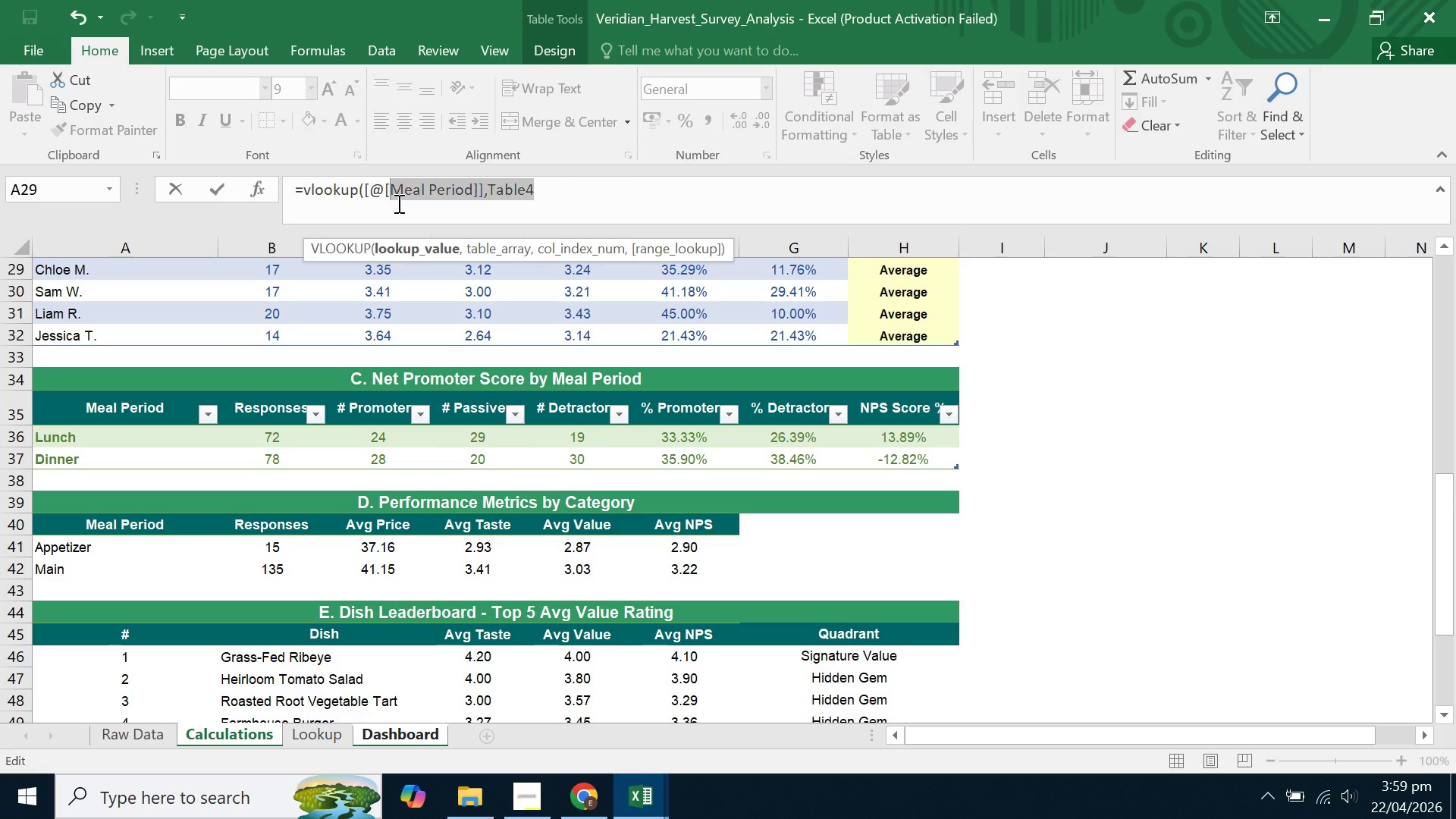 
key(Backspace)
 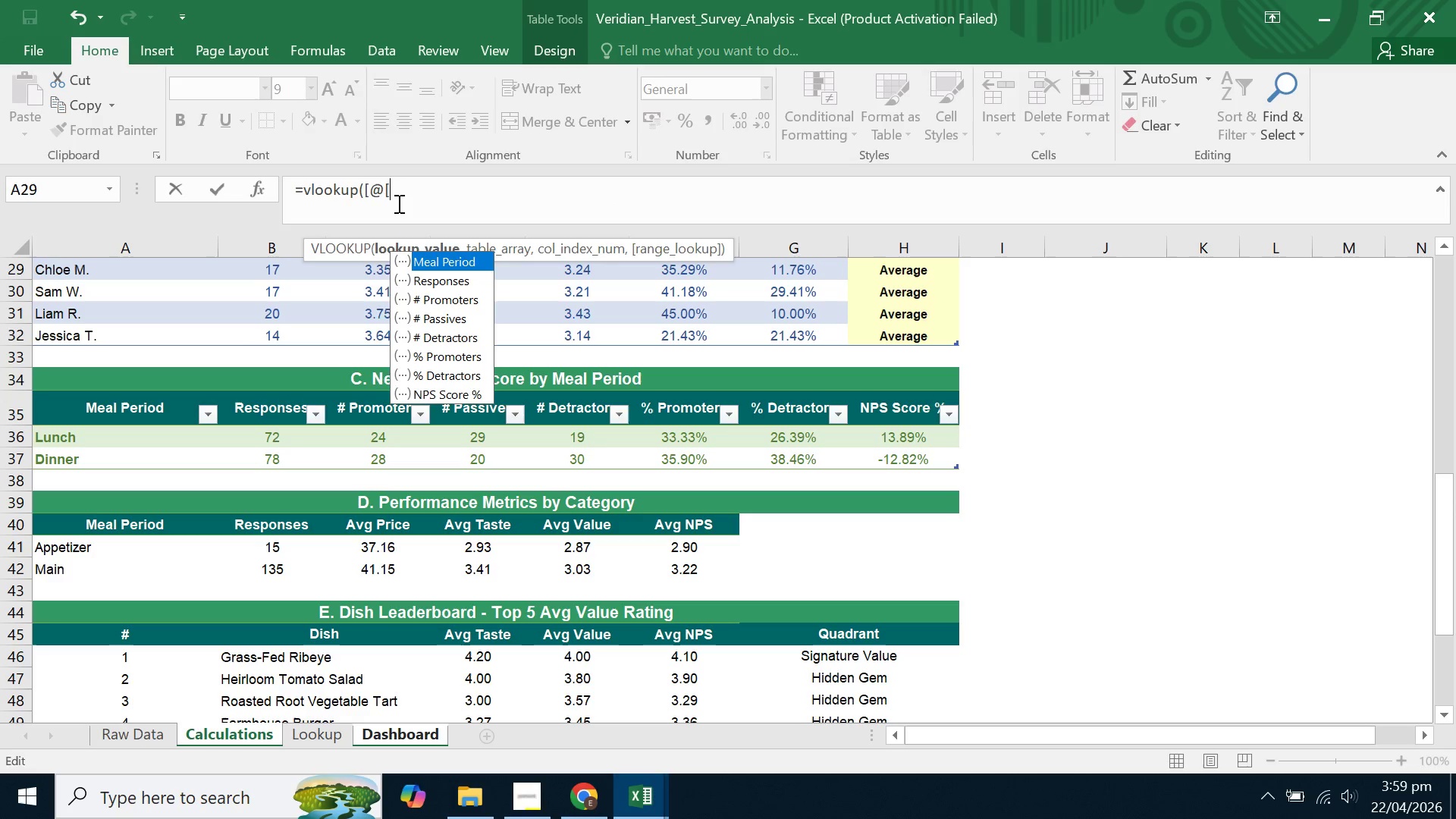 
key(Backspace)
 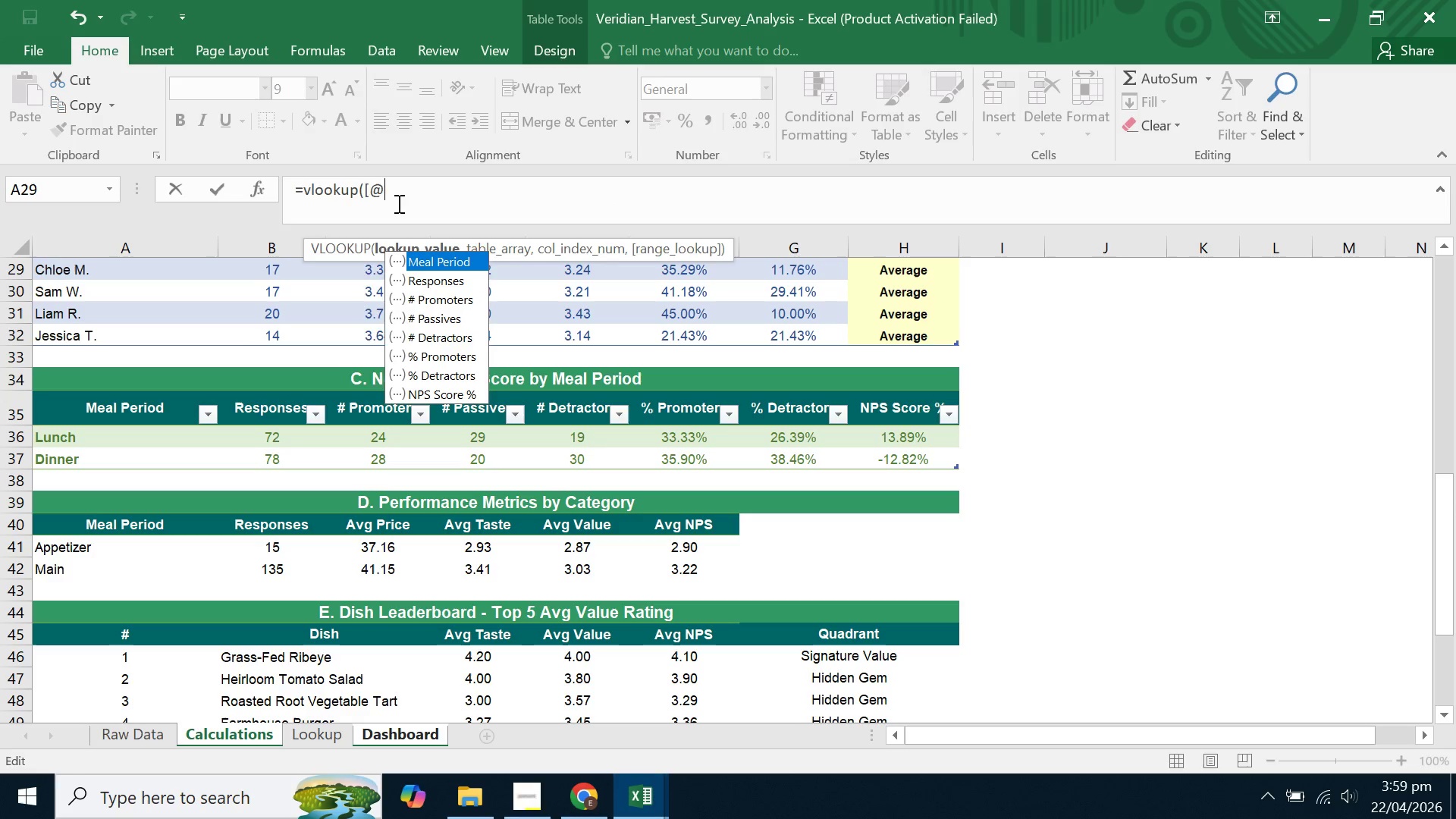 
key(Backspace)
 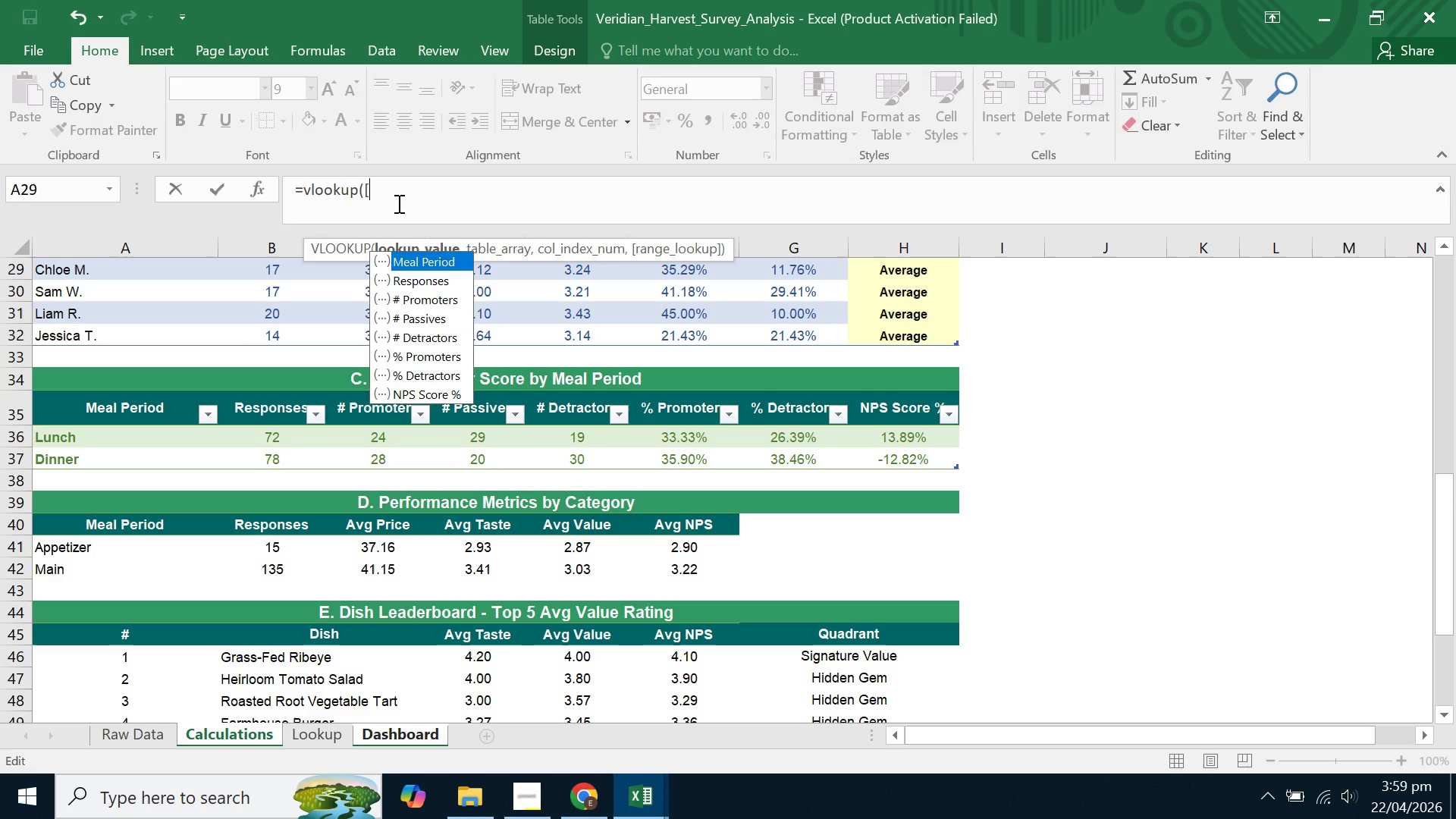 
key(Backspace)
 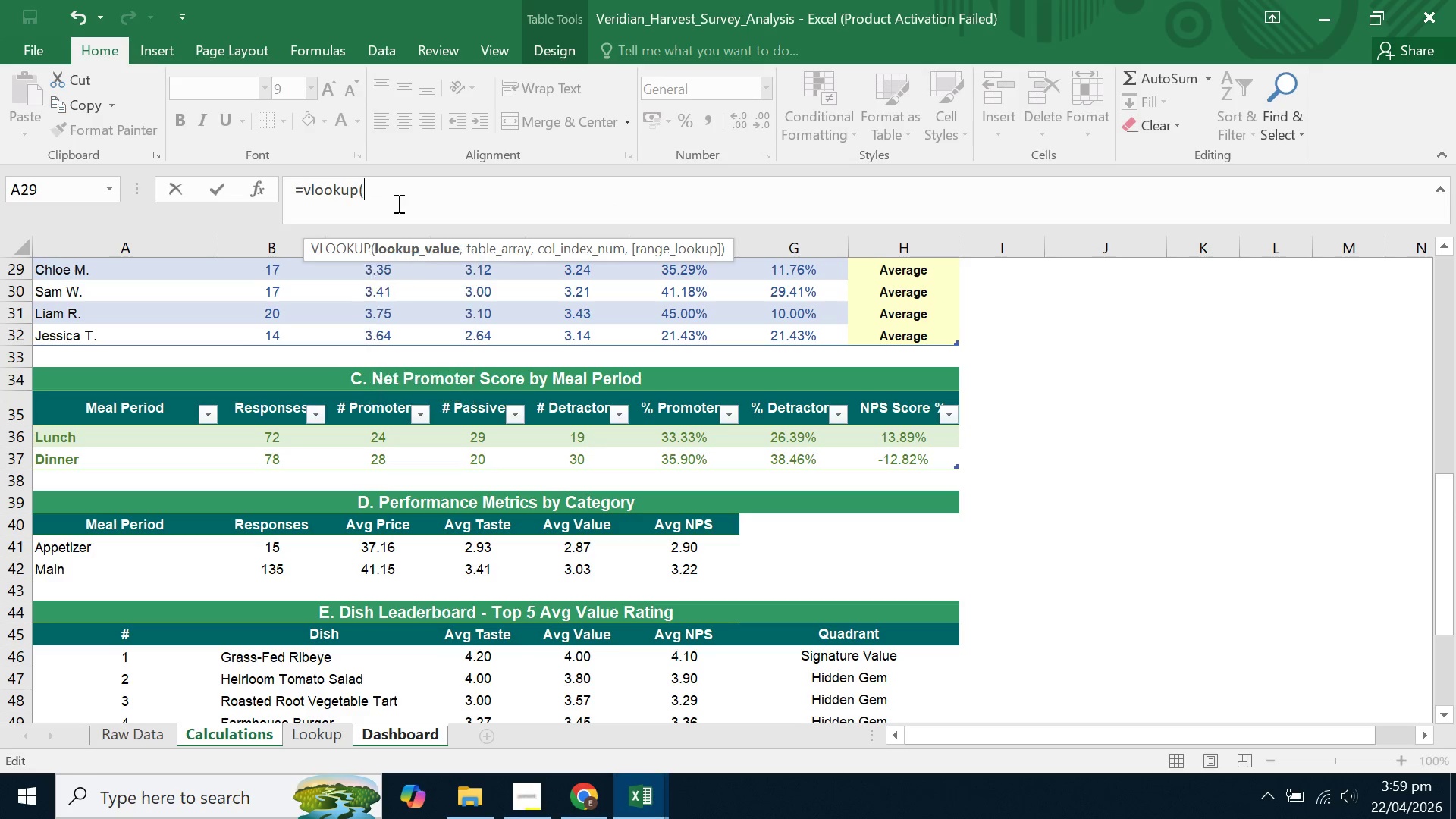 
key(Backspace)
 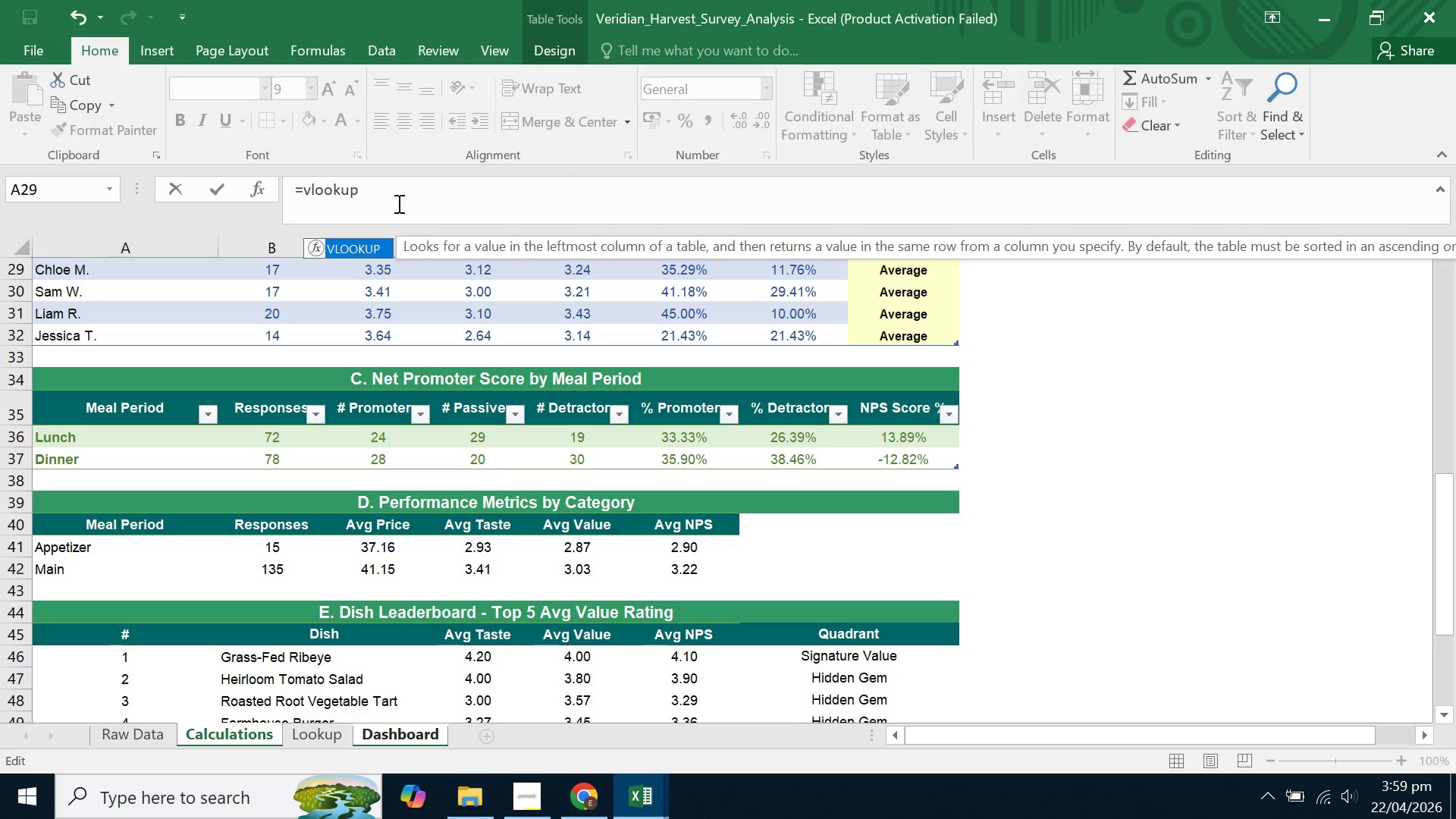 
key(Shift+9)
 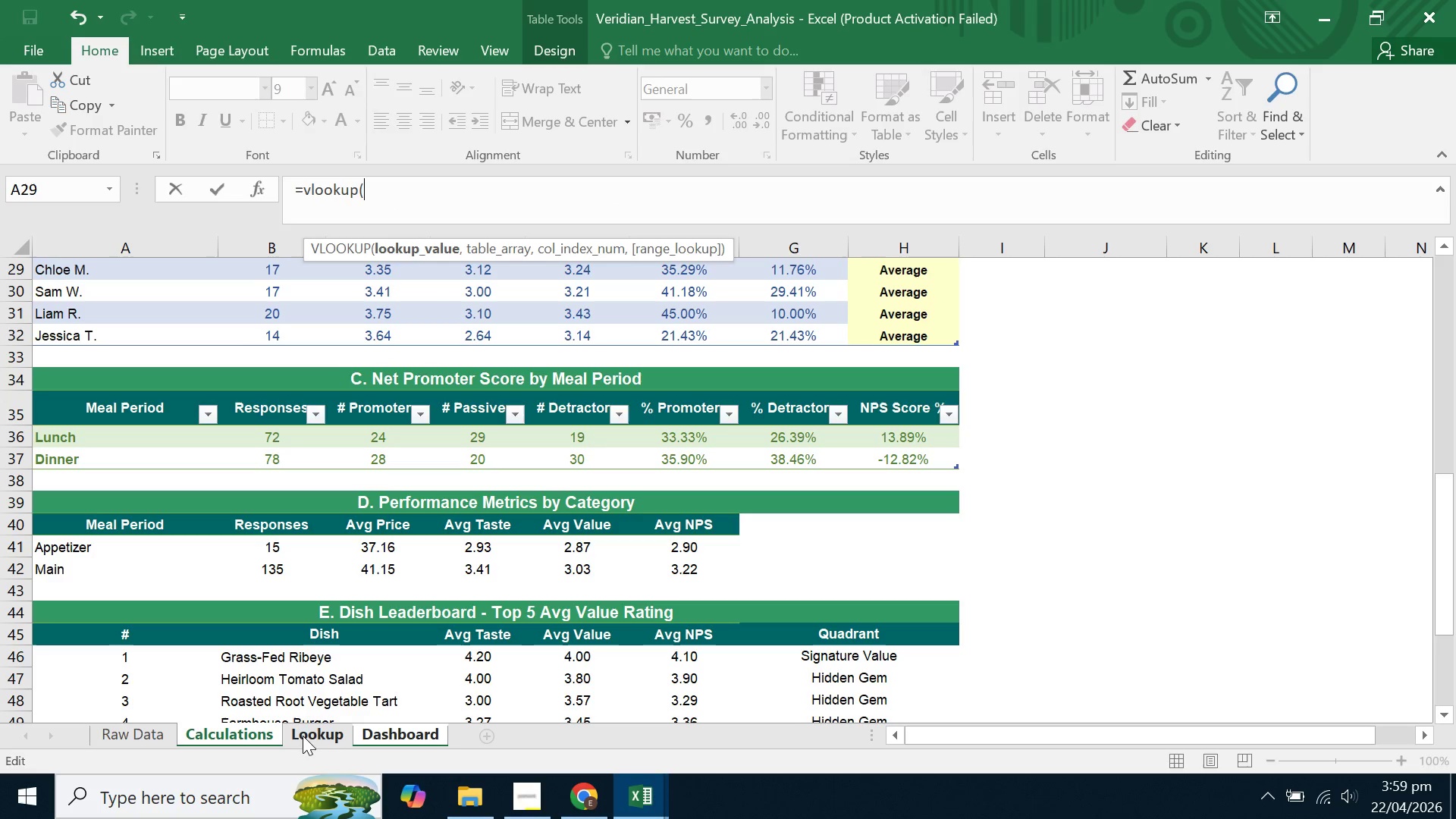 
left_click([370, 728])
 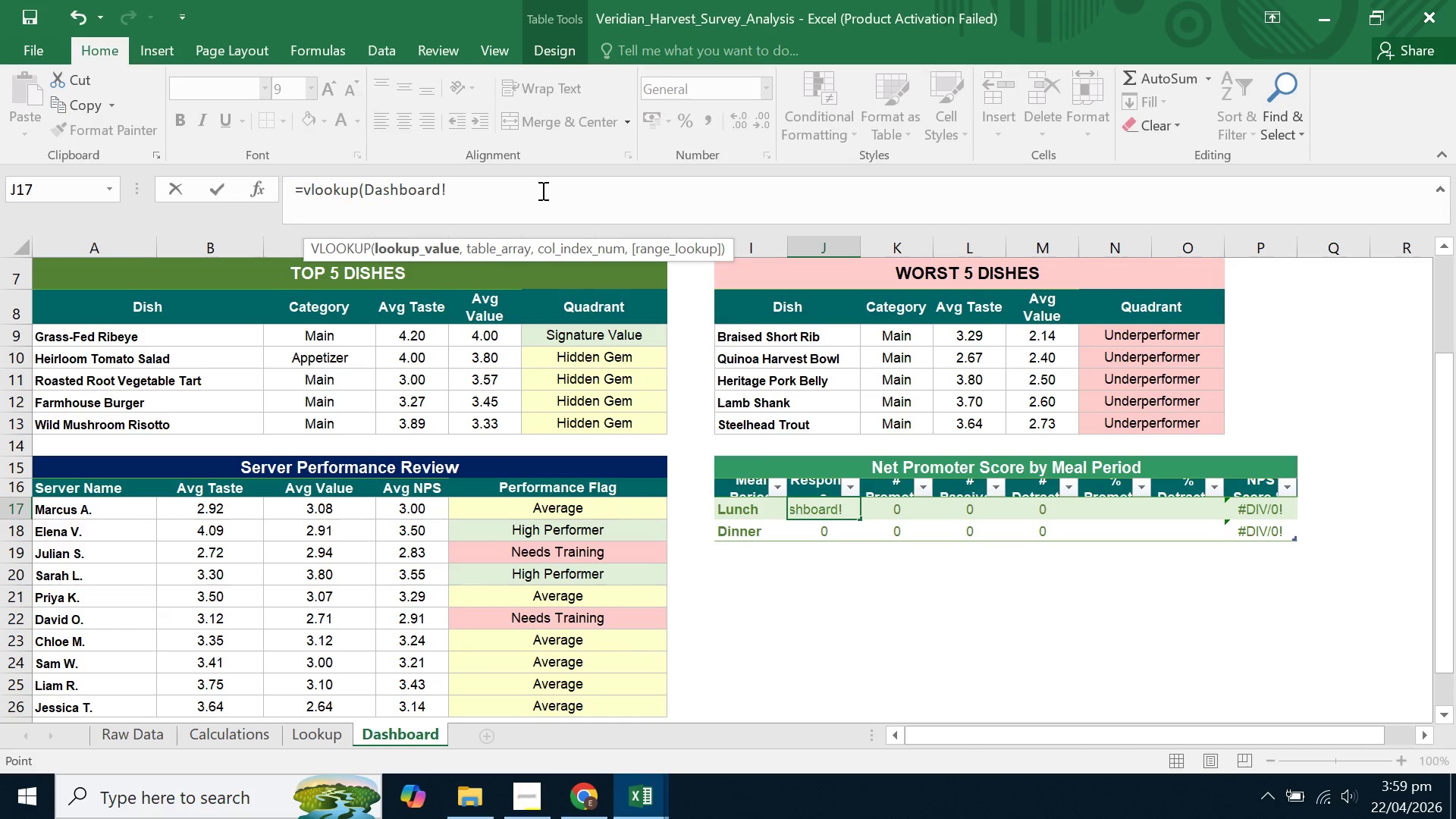 
key(Backspace)
 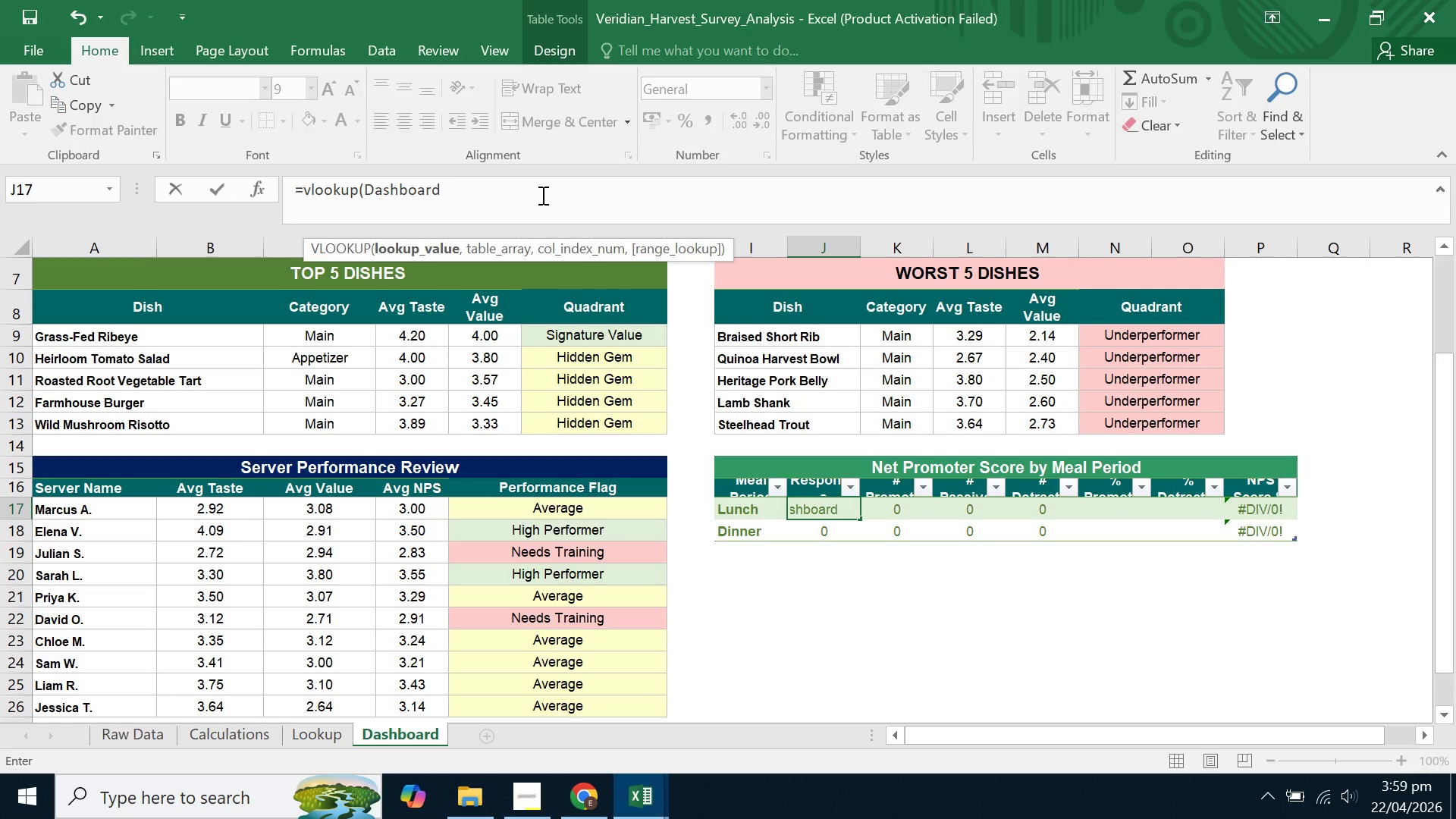 
key(Backspace)
 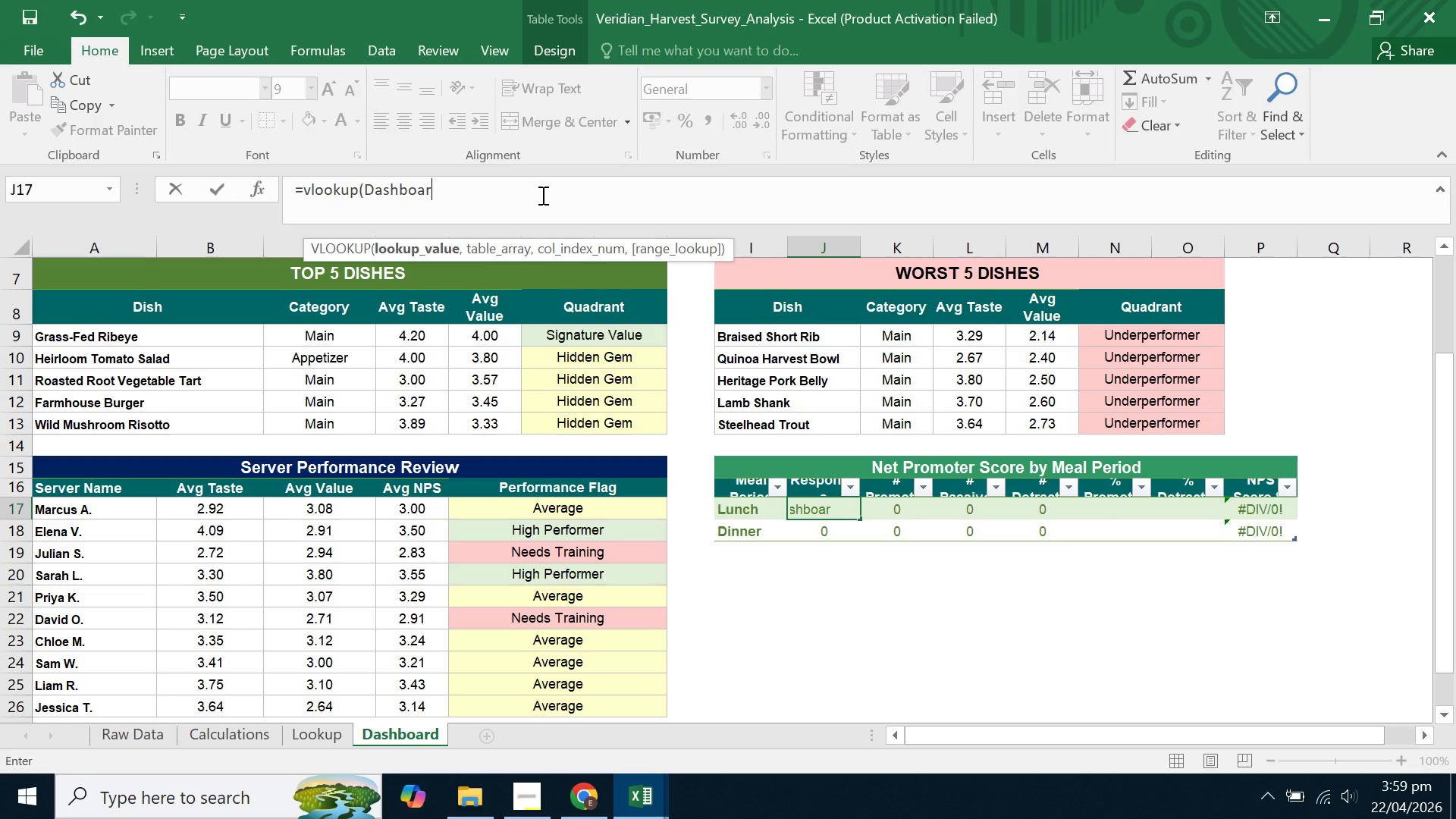 
key(Backspace)
 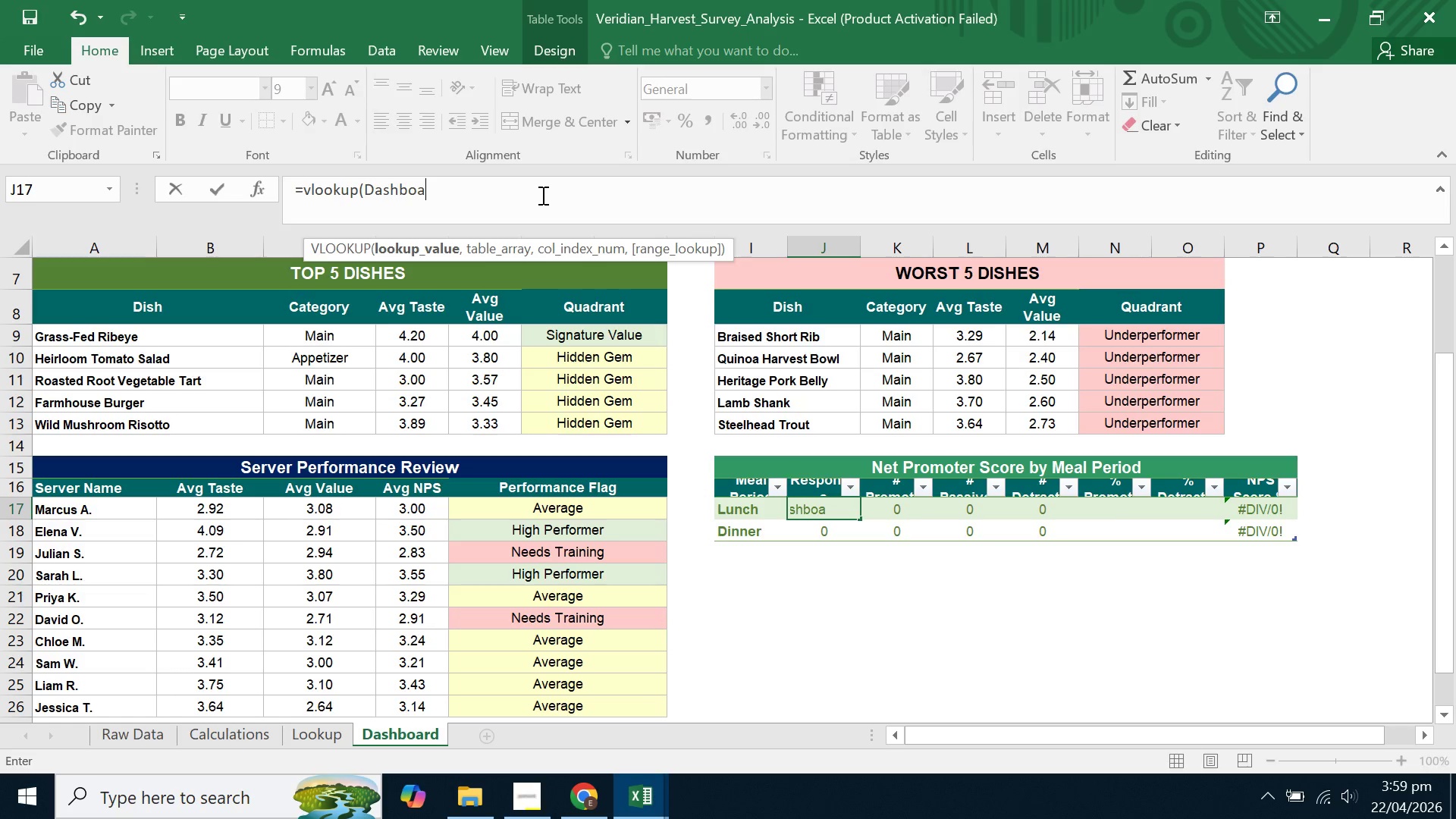 
key(Backspace)
 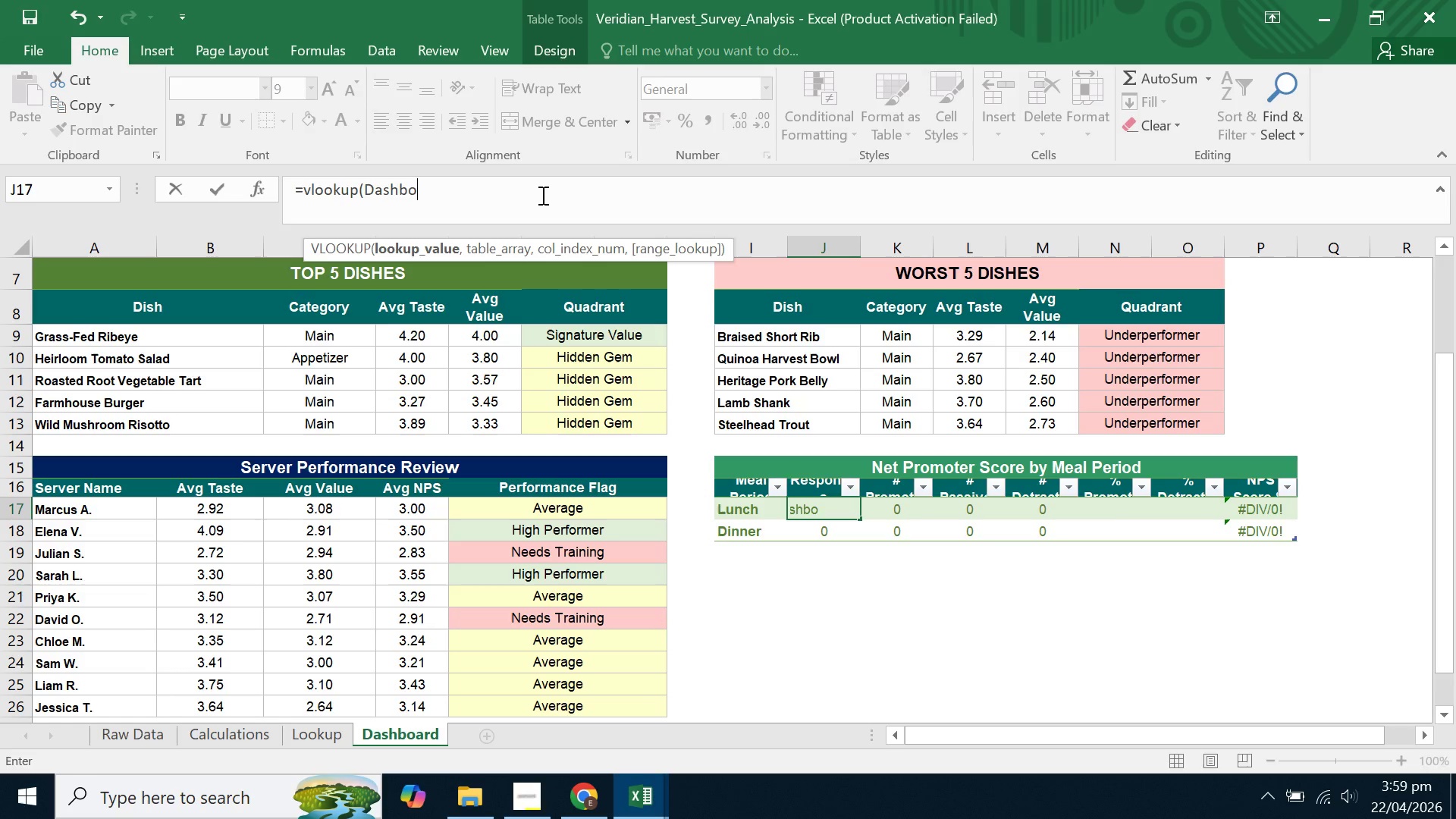 
key(Backspace)
 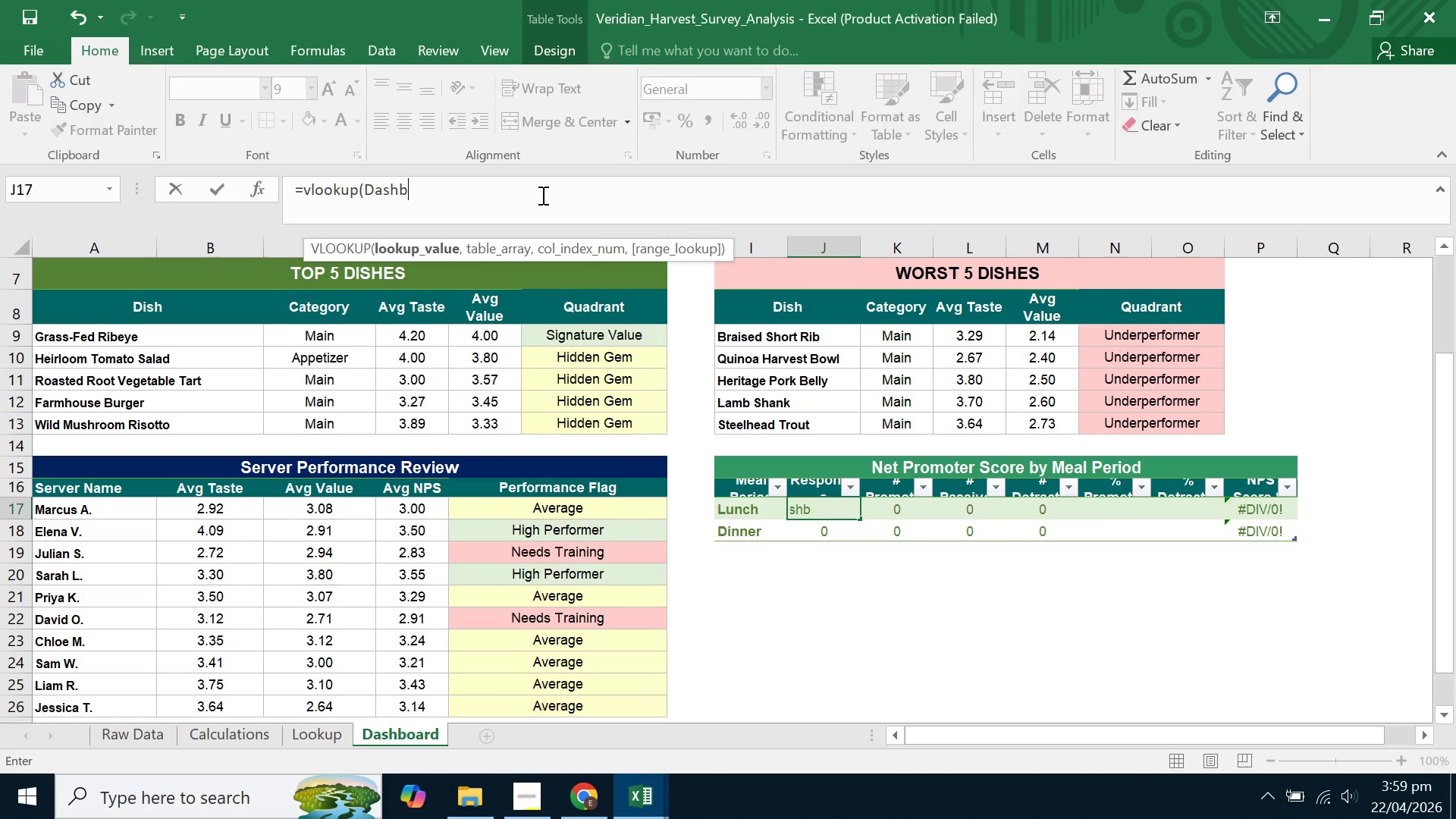 
key(Backspace)
 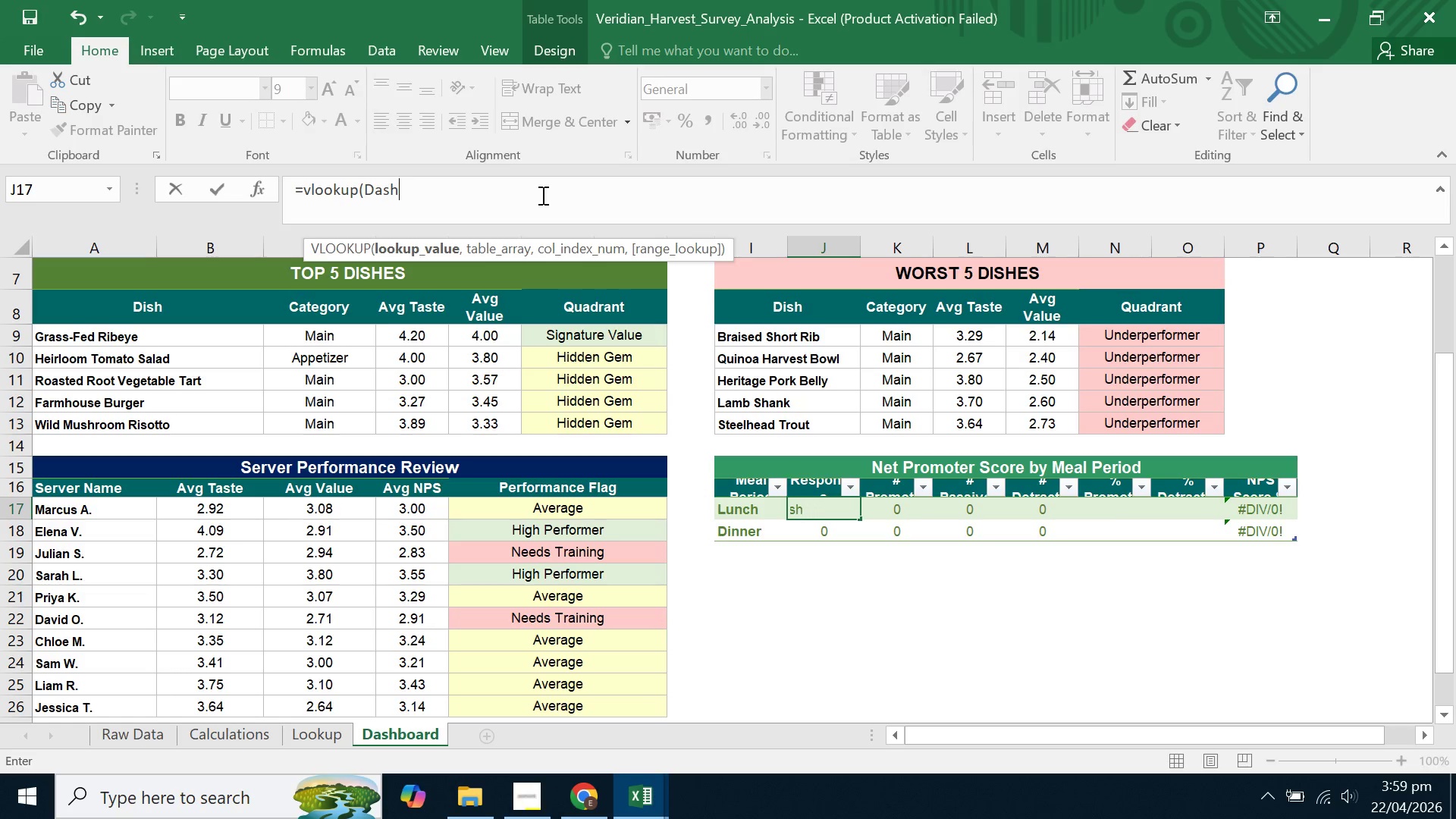 
key(Backspace)
 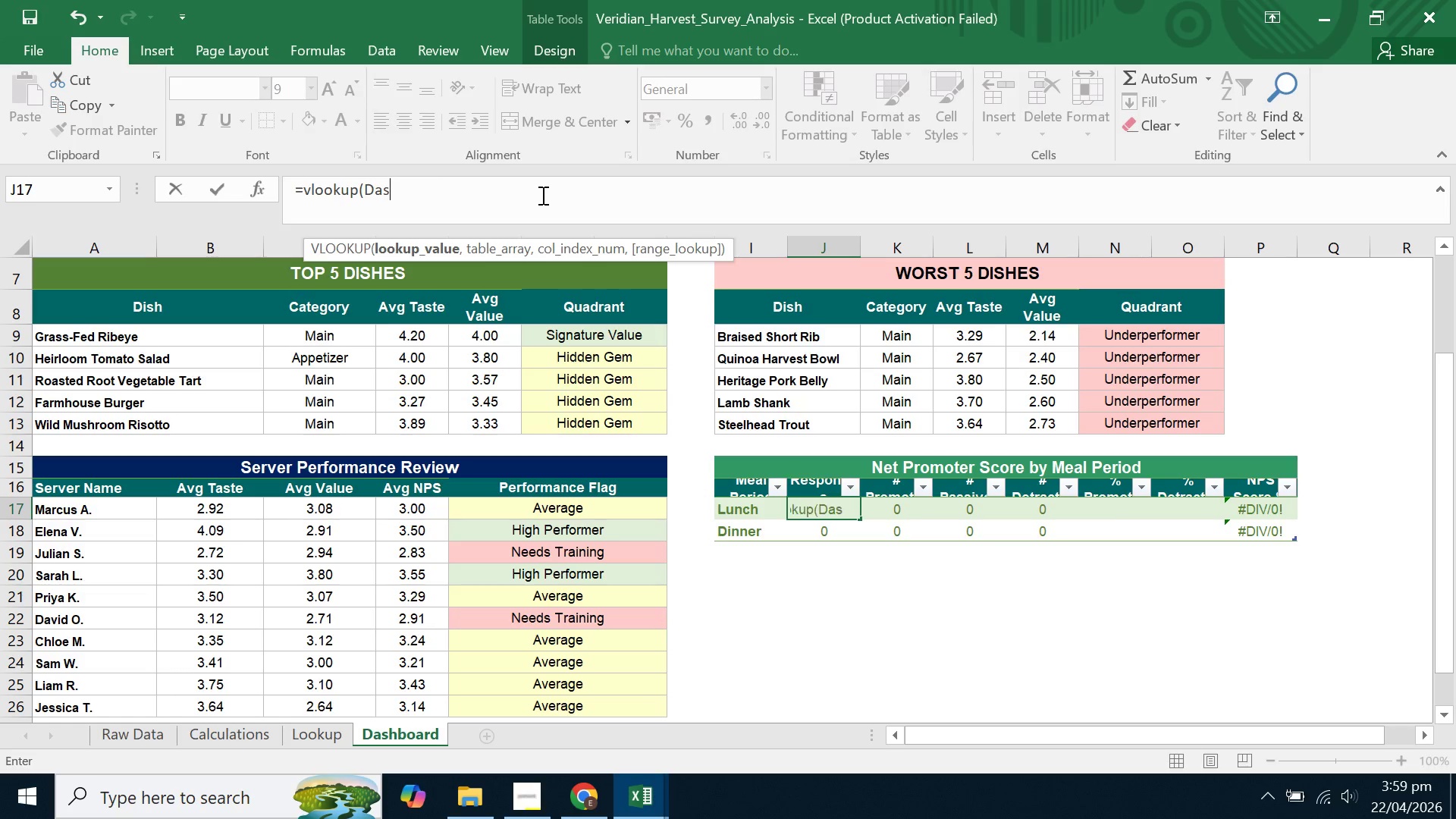 
key(Backspace)
 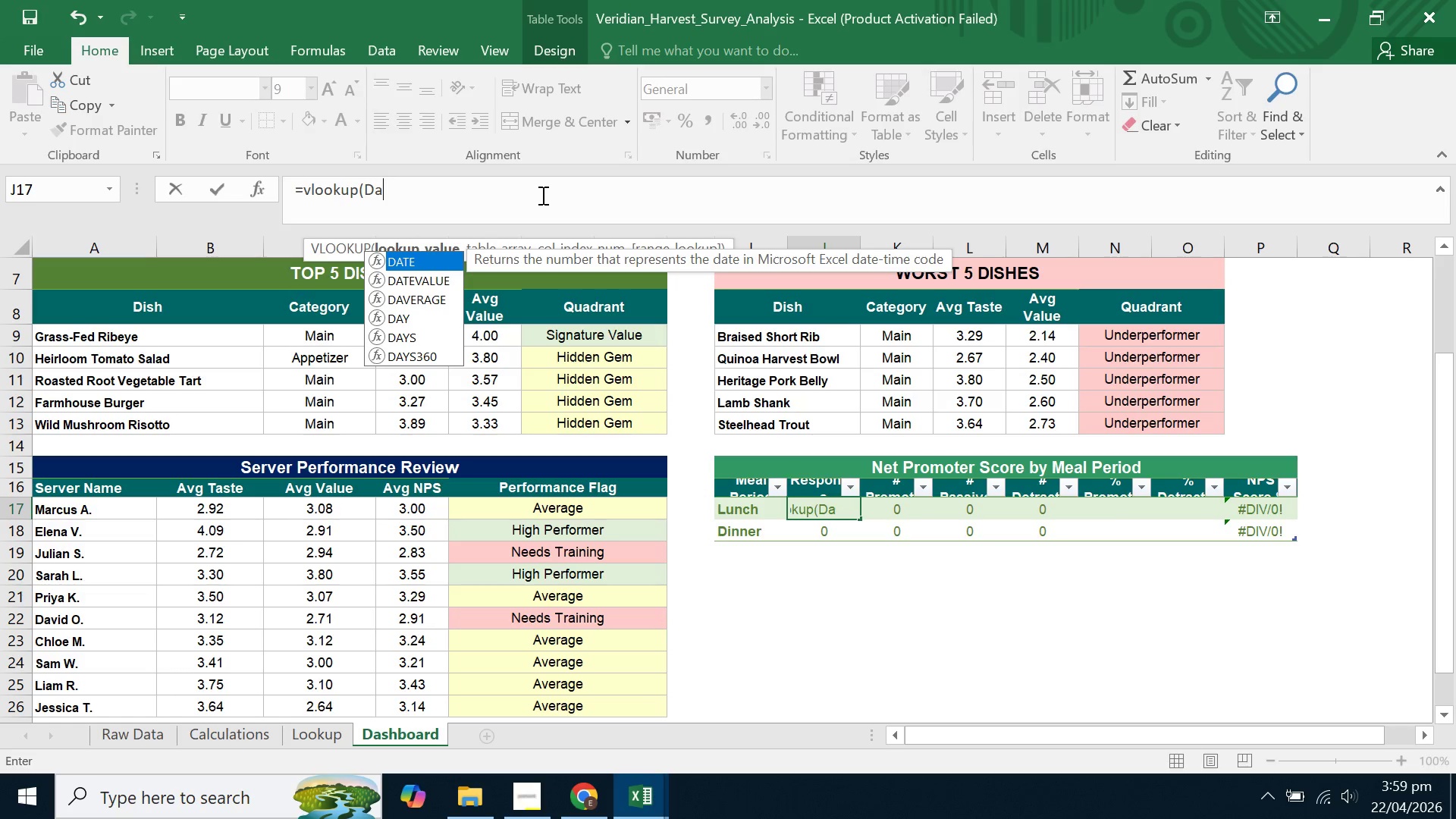 
wait(5.73)
 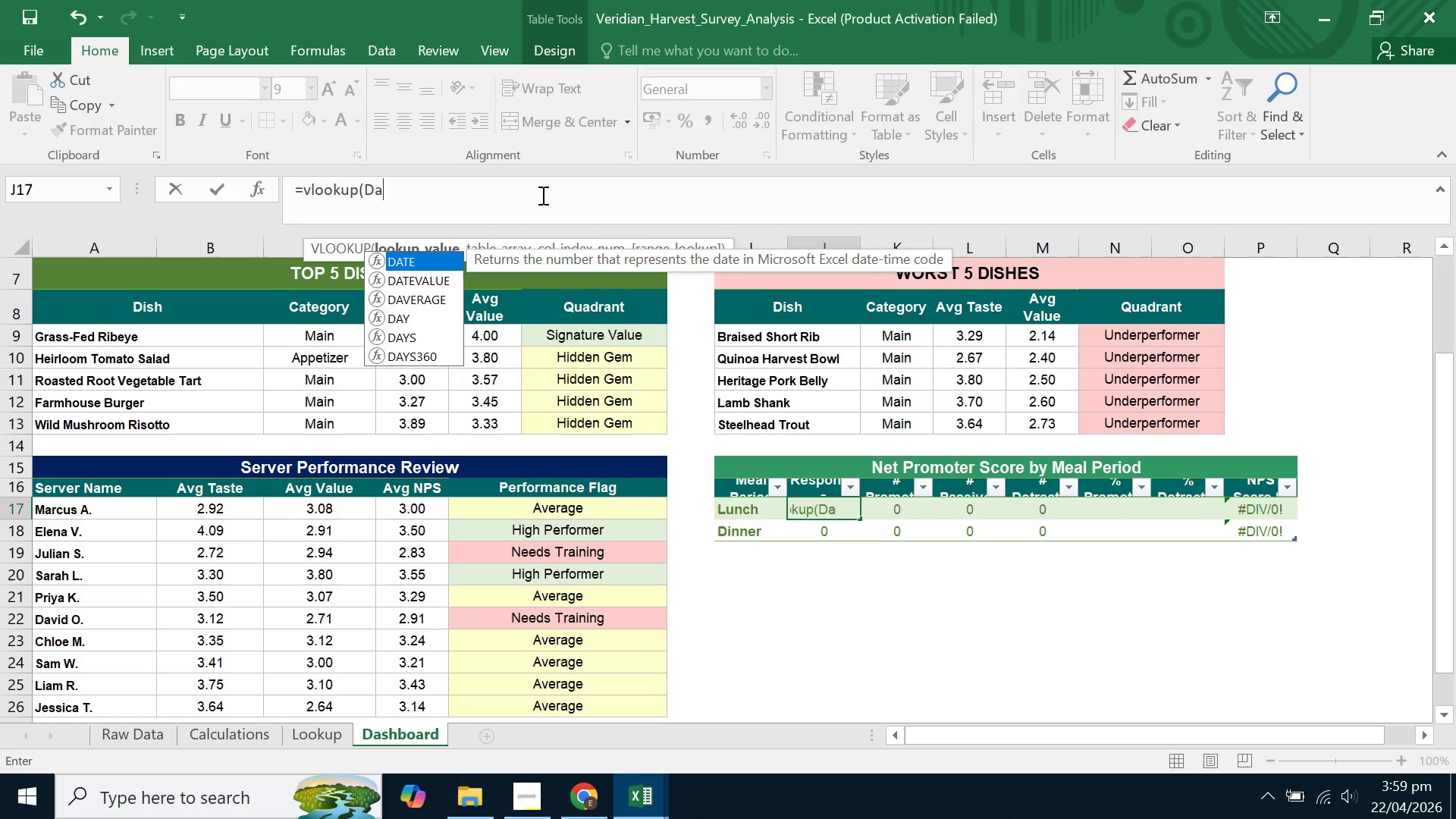 
key(Backspace)
key(Backspace)
type(I17,)
 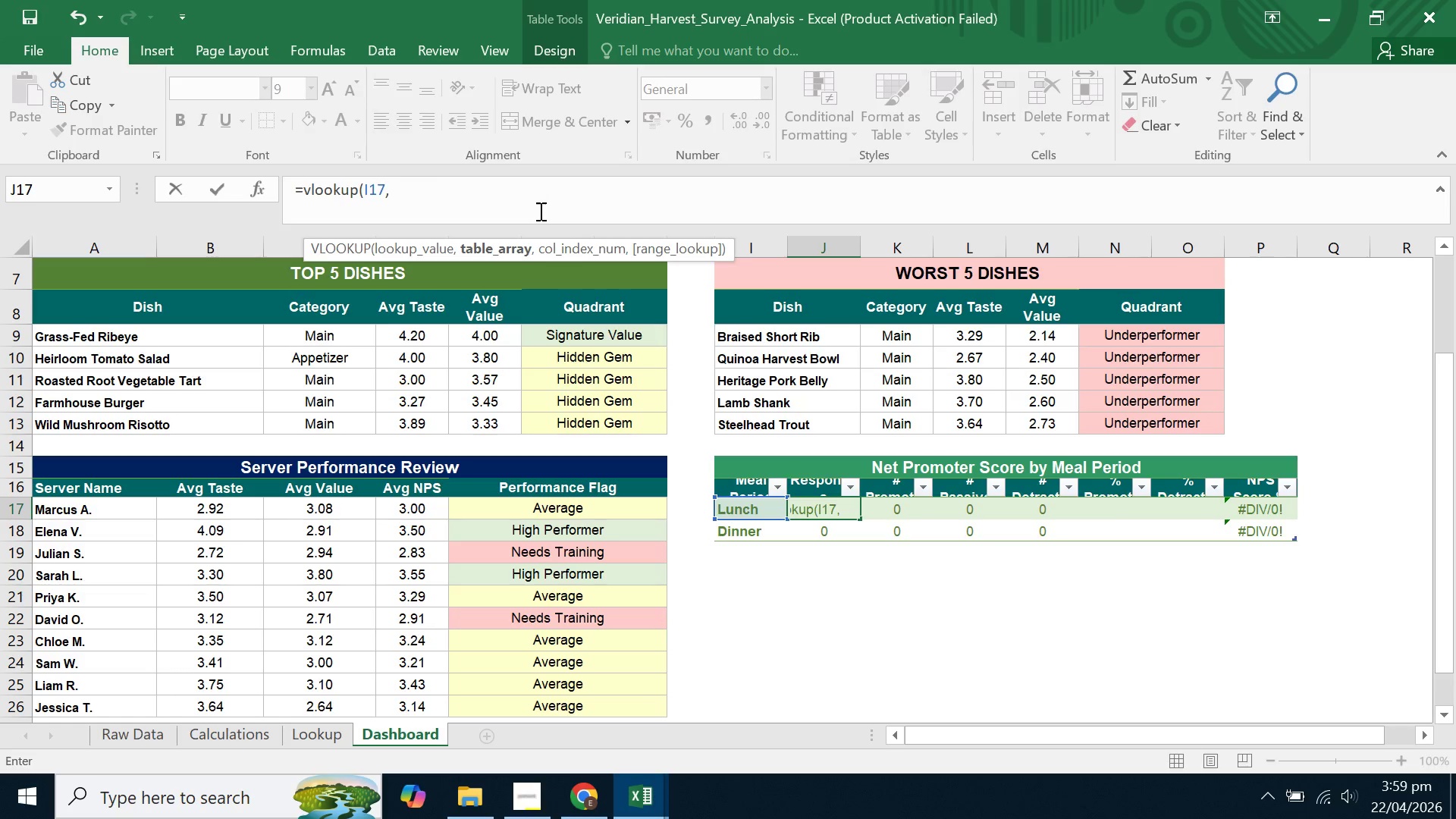 
left_click([229, 726])
 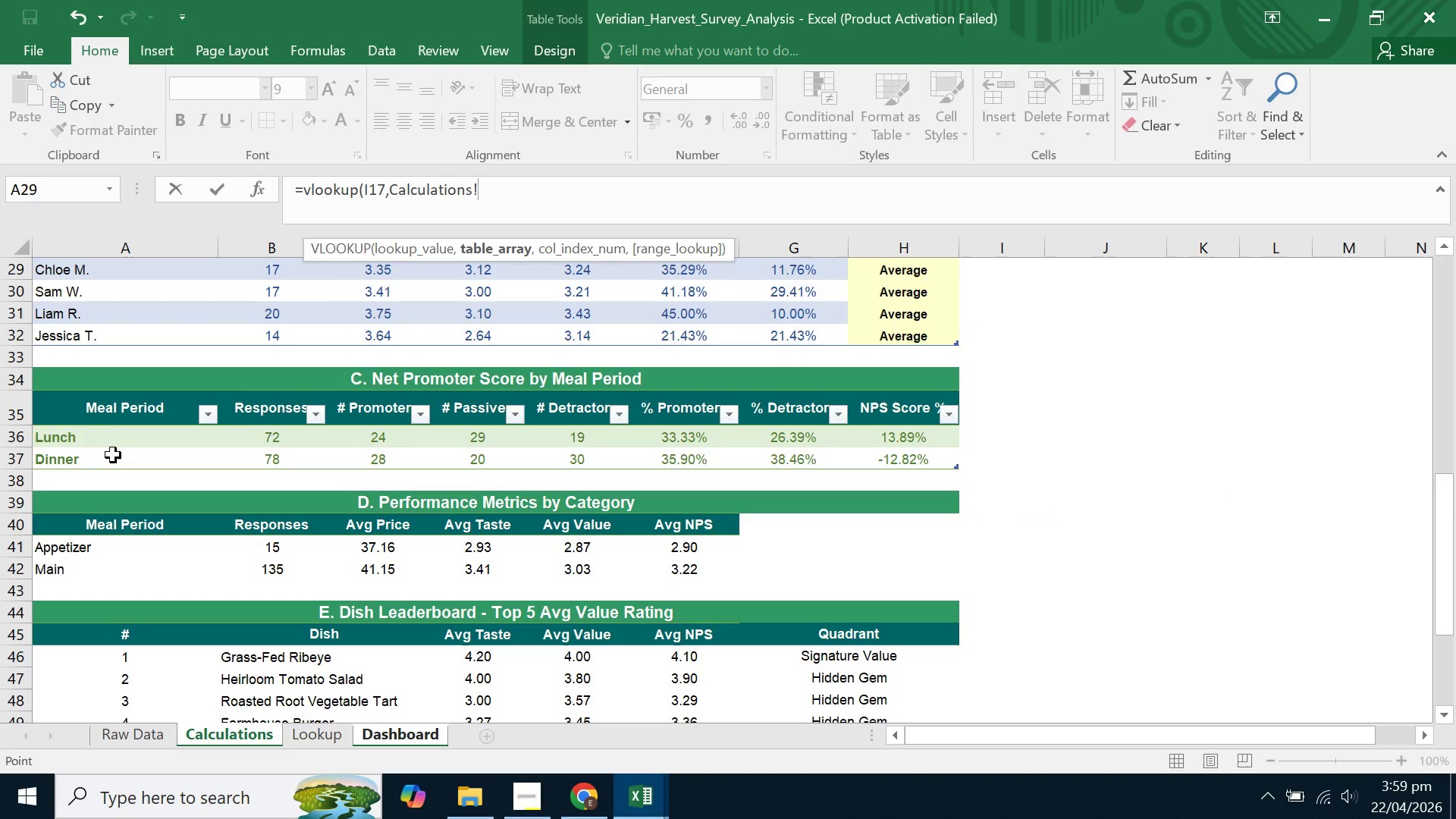 
left_click_drag(start_coordinate=[113, 437], to_coordinate=[902, 467])
 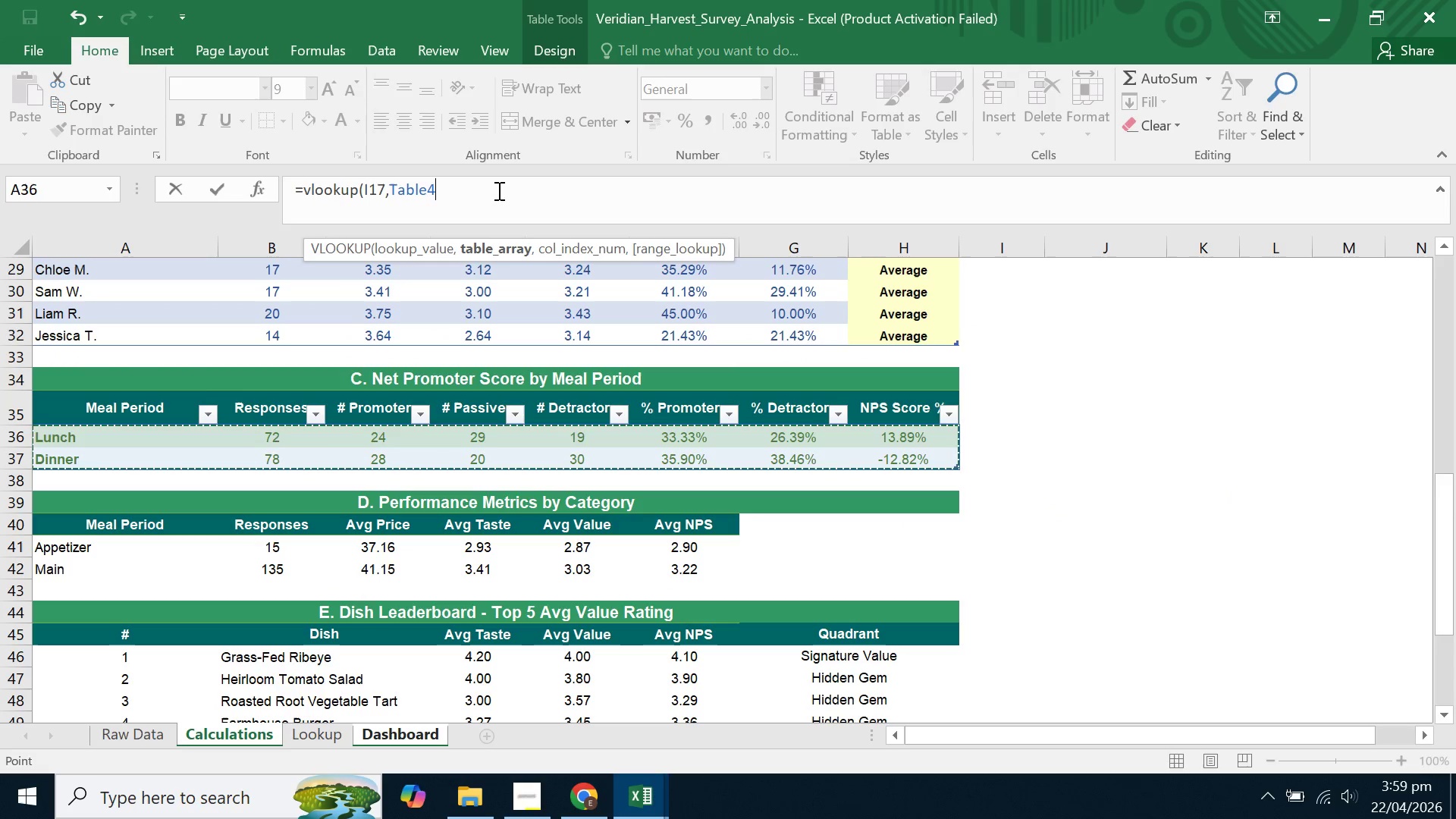 
left_click([497, 190])
 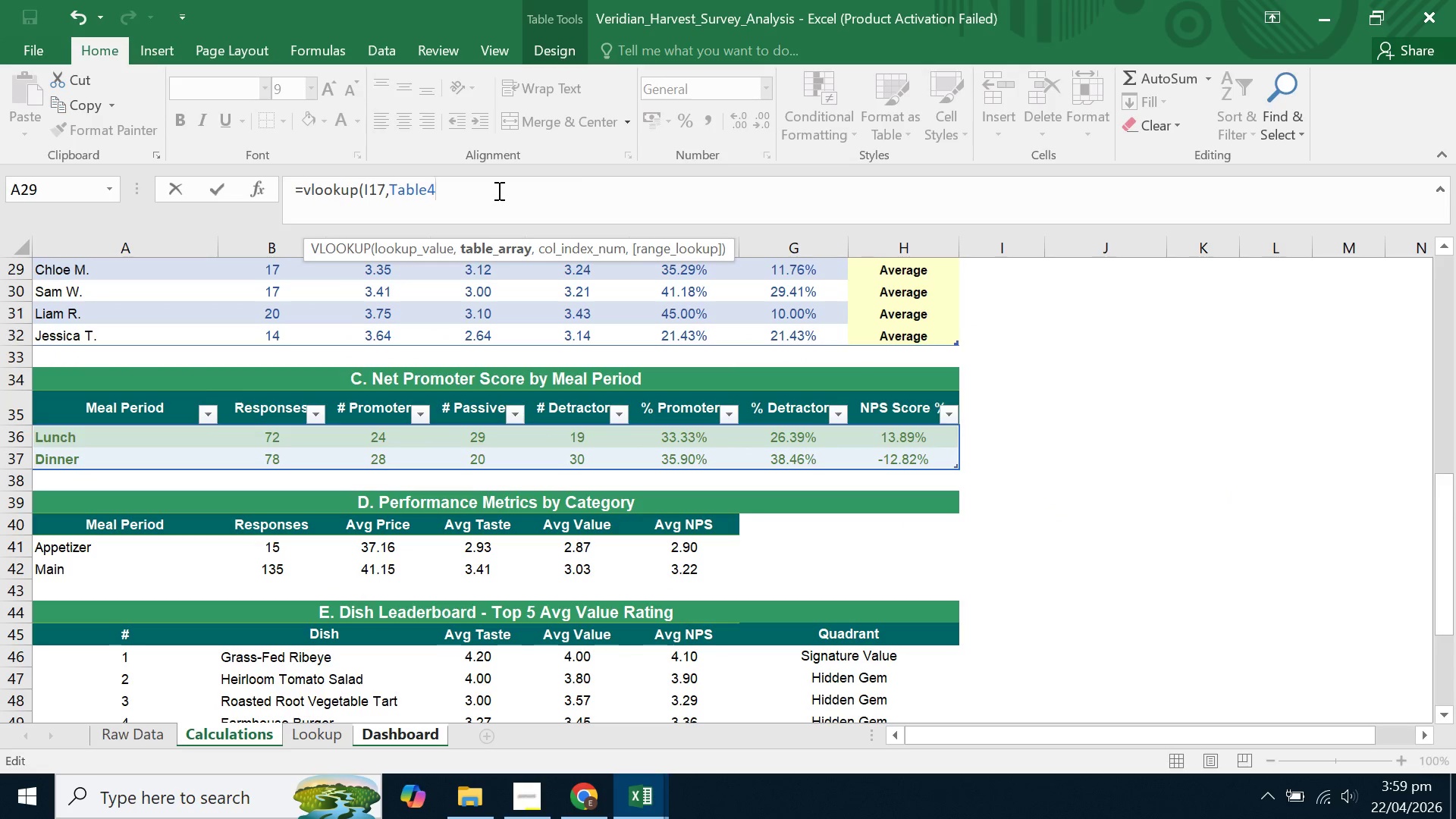 
key(Backspace)
 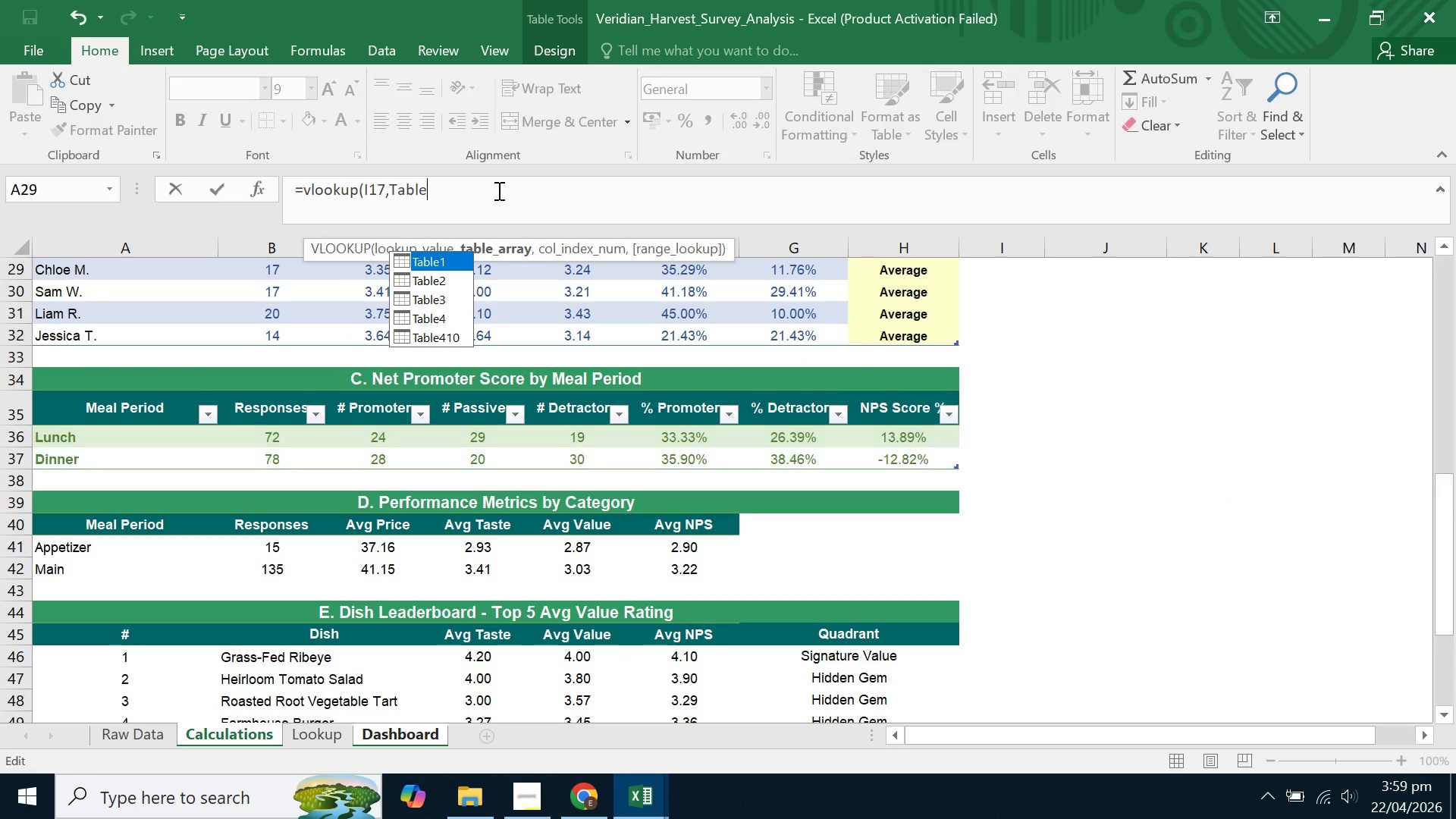 
key(Backspace)
 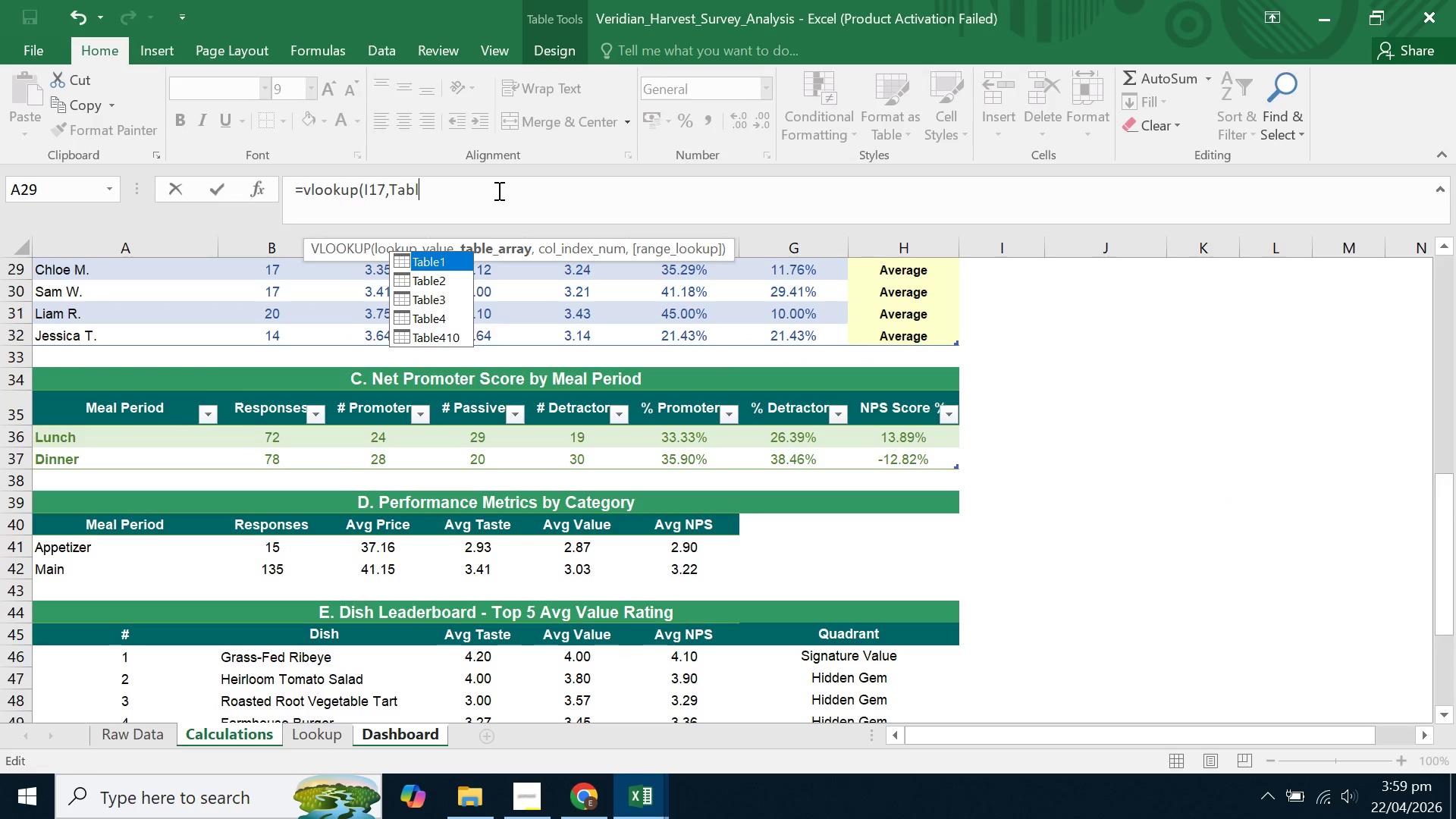 
key(Backspace)
 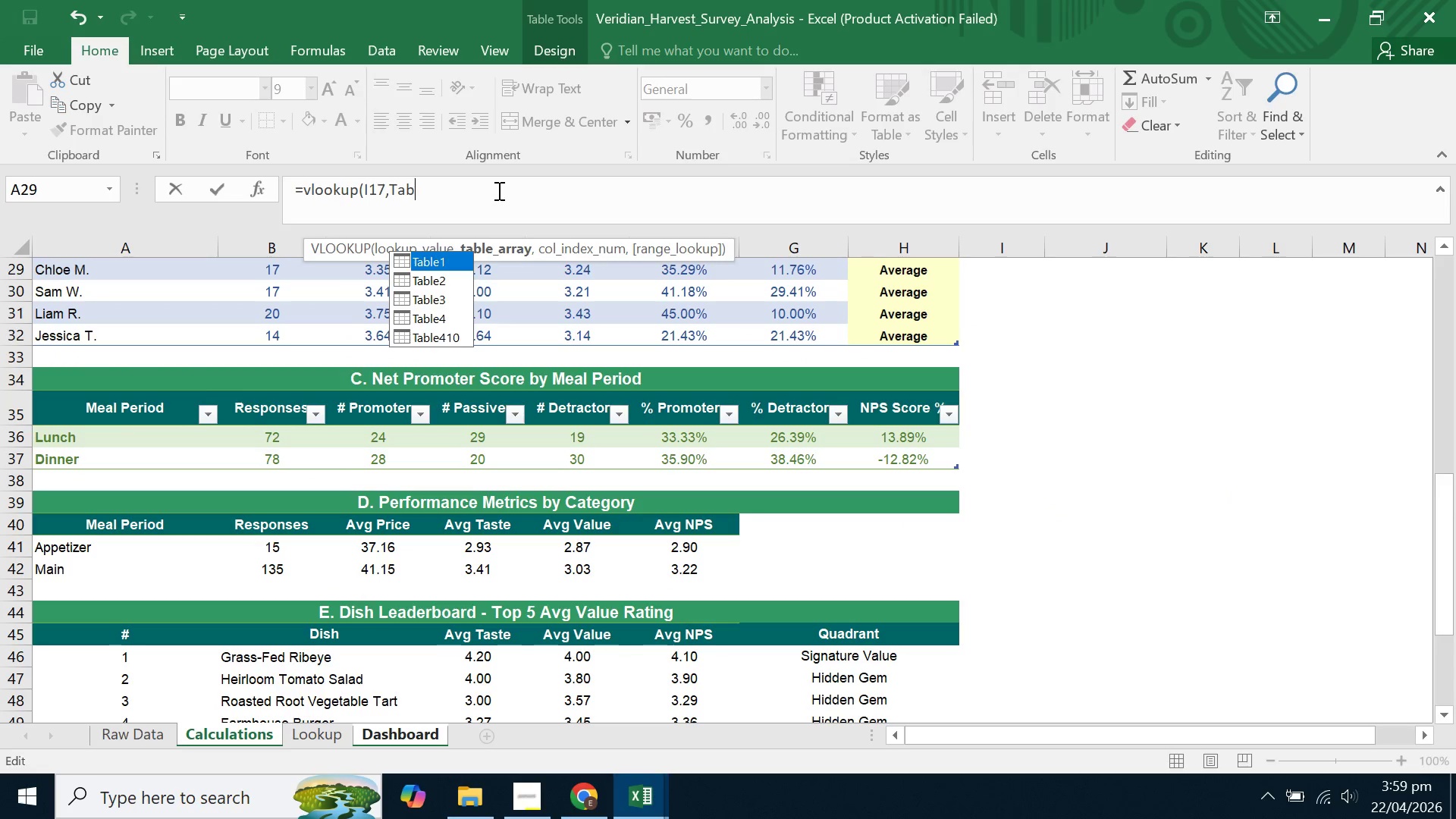 
key(Backspace)
 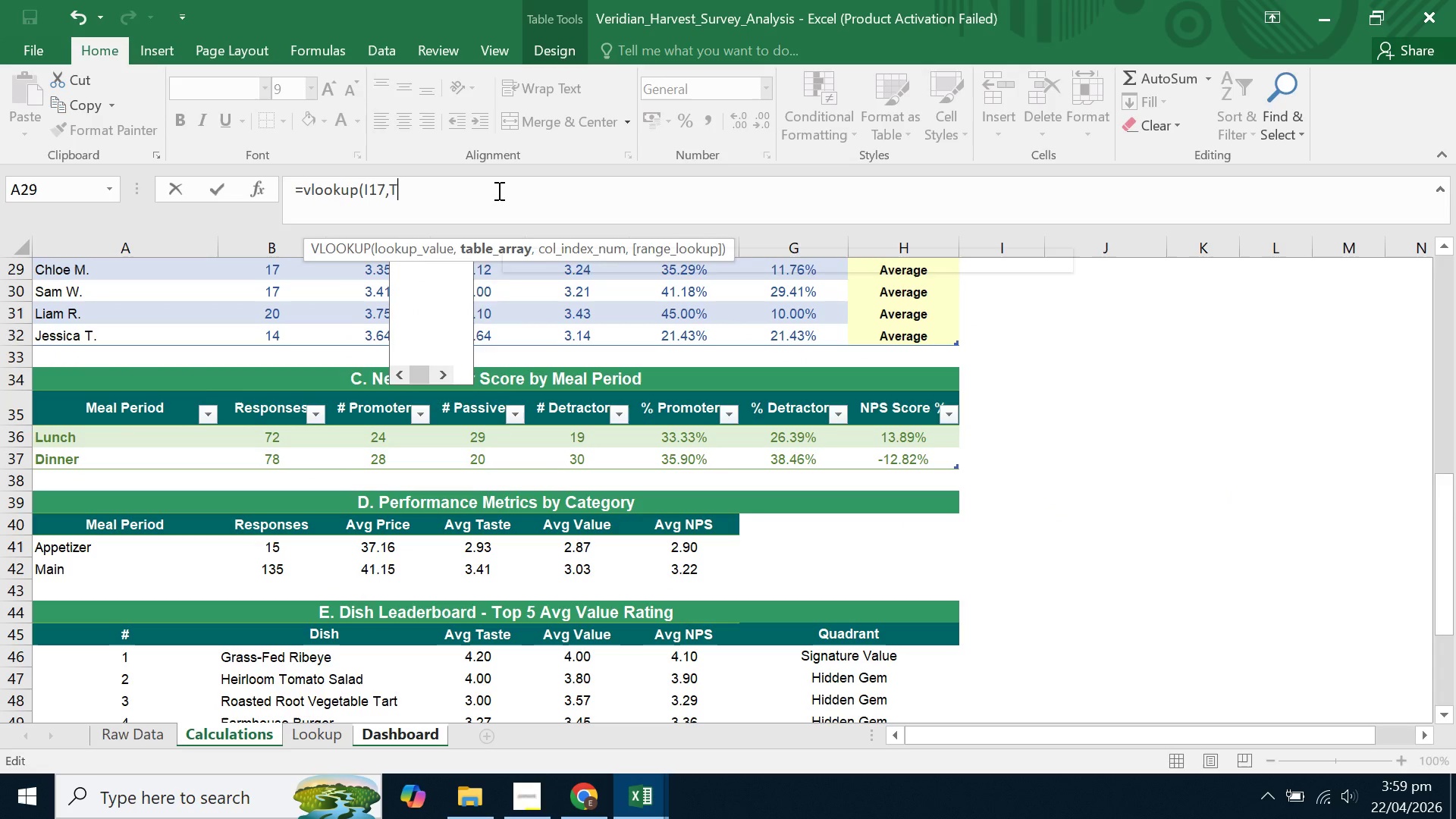 
key(Backspace)
 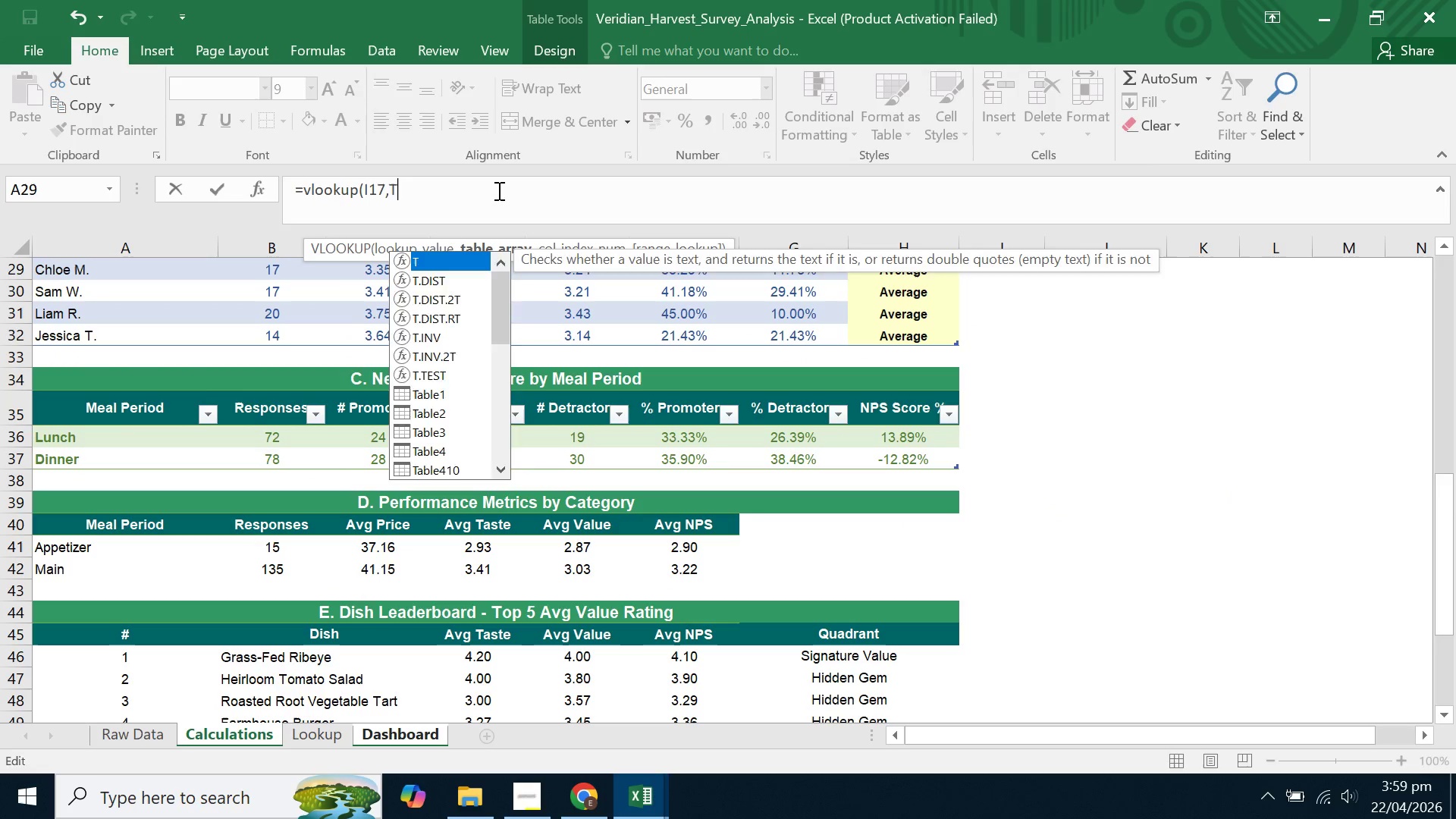 
key(Backspace)
 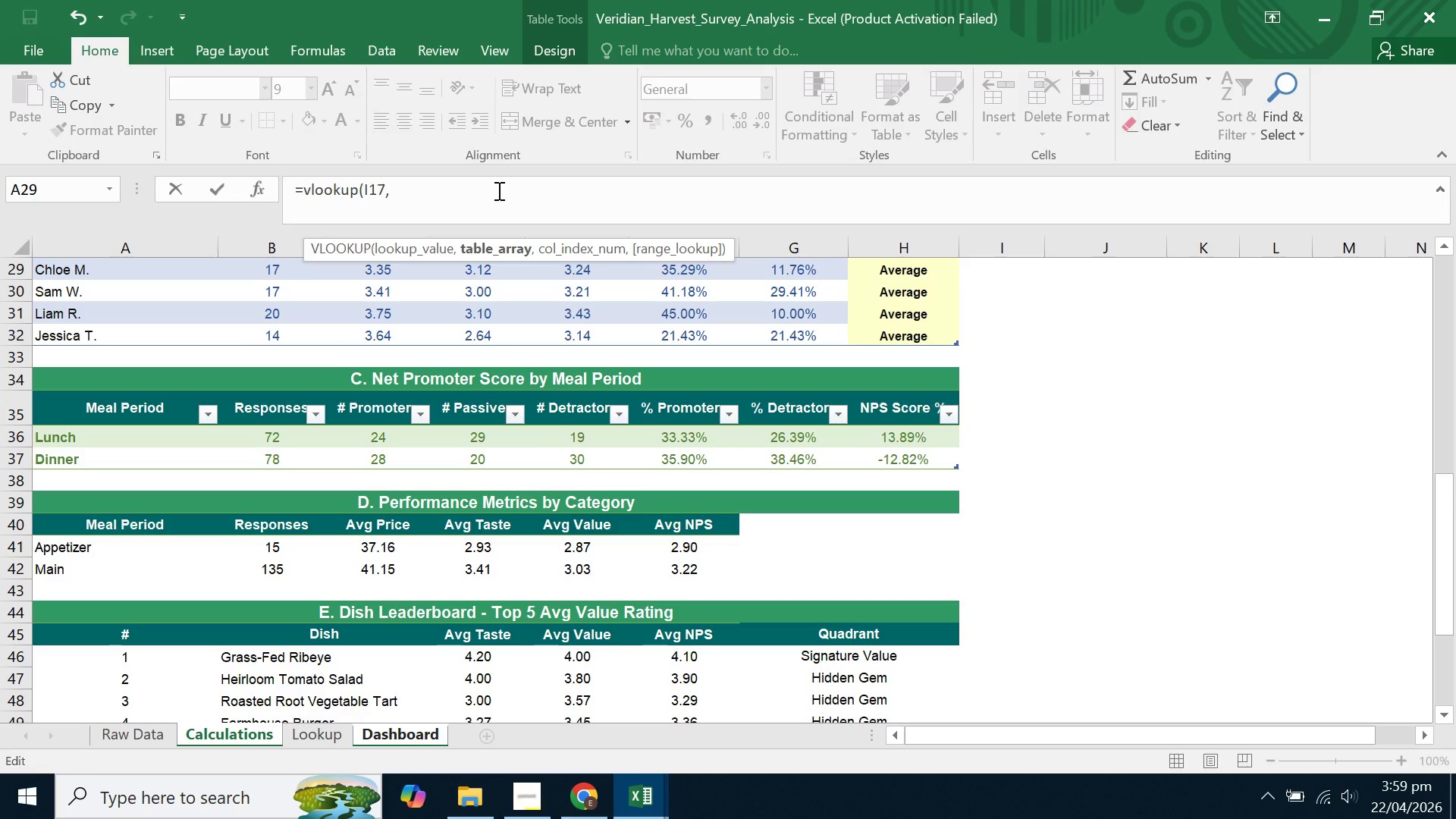 
hold_key(key=ShiftLeft, duration=1.45)
 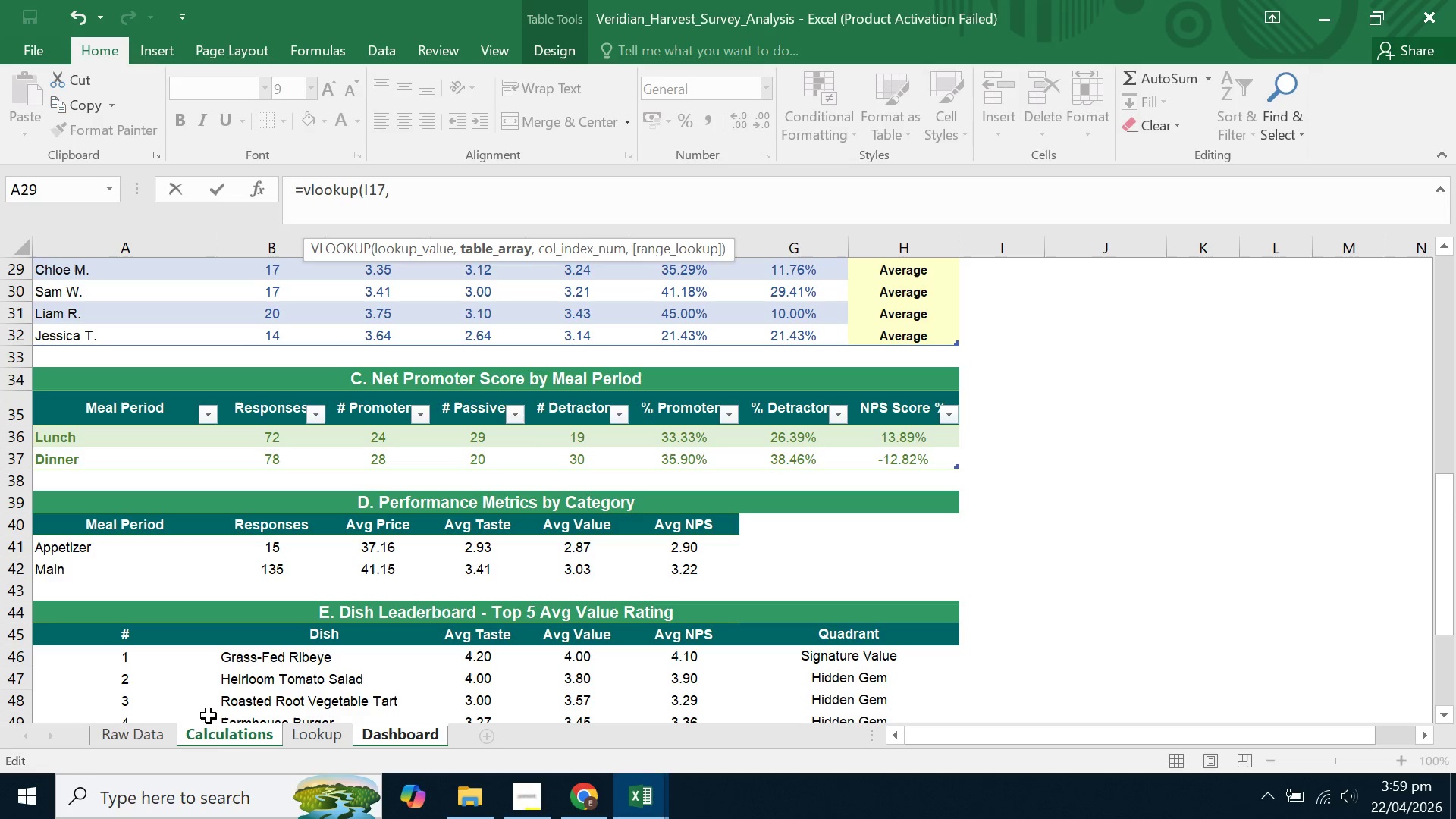 
left_click([211, 733])
 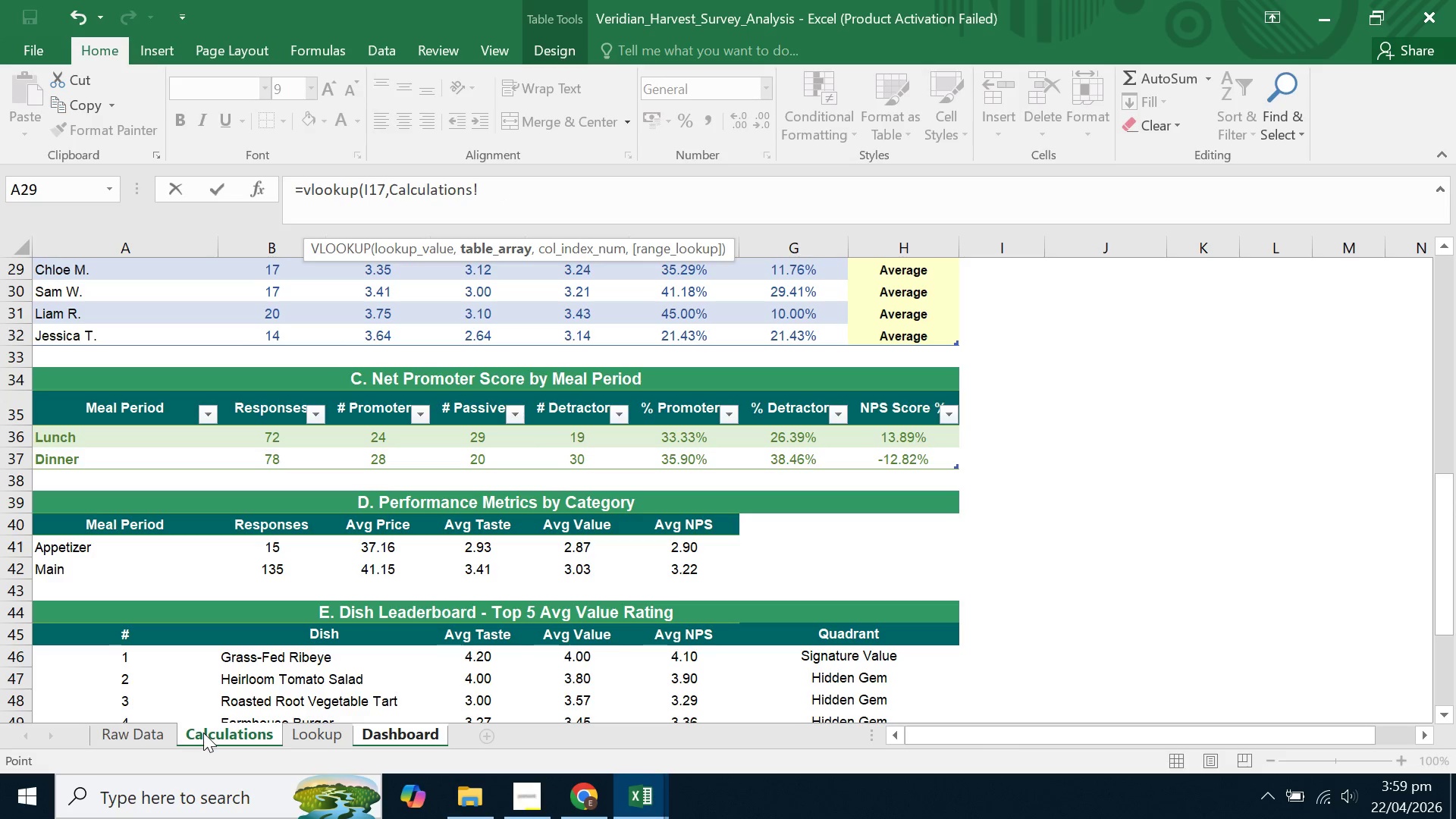 
type($A)
 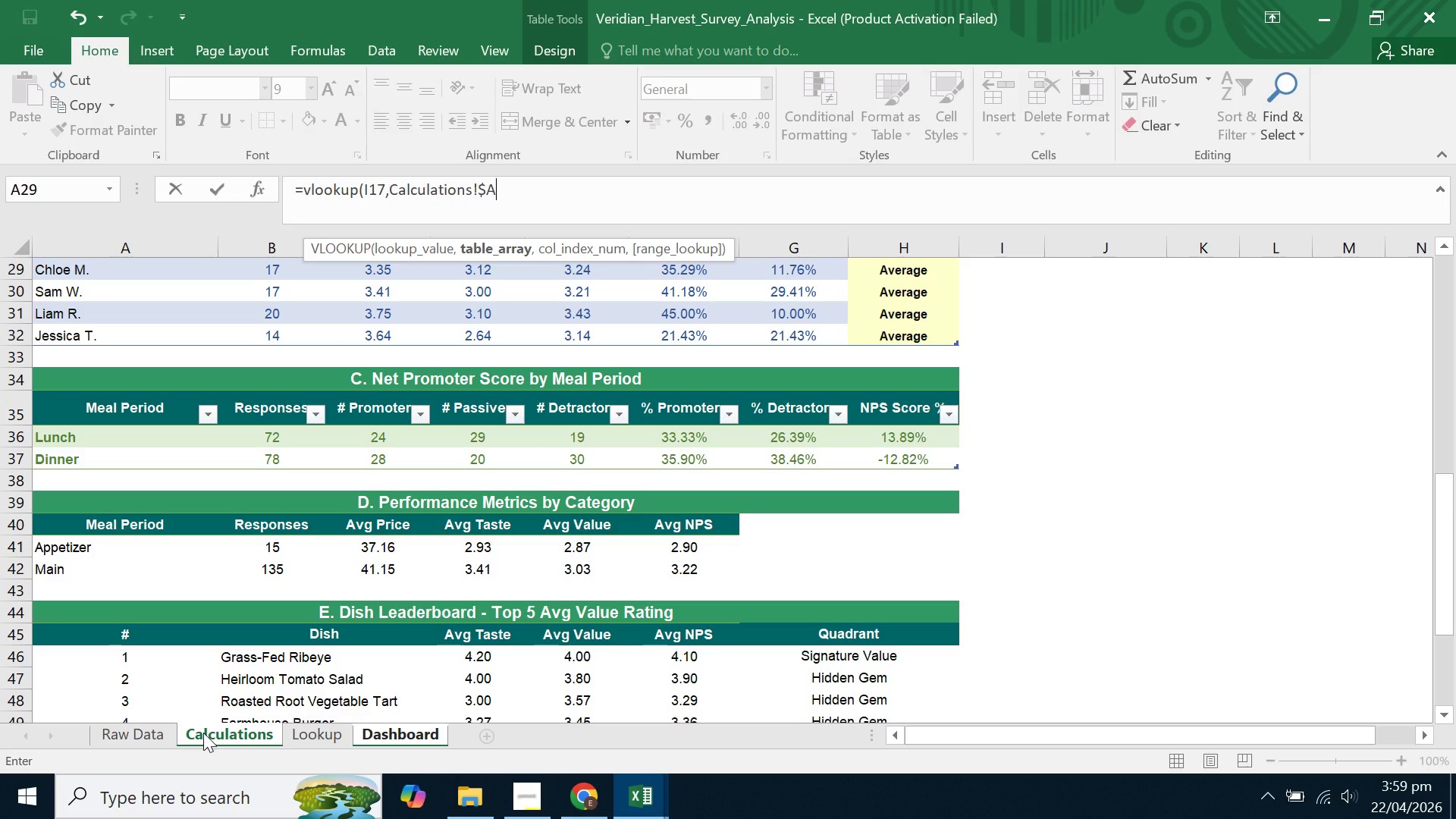 
type(36)
 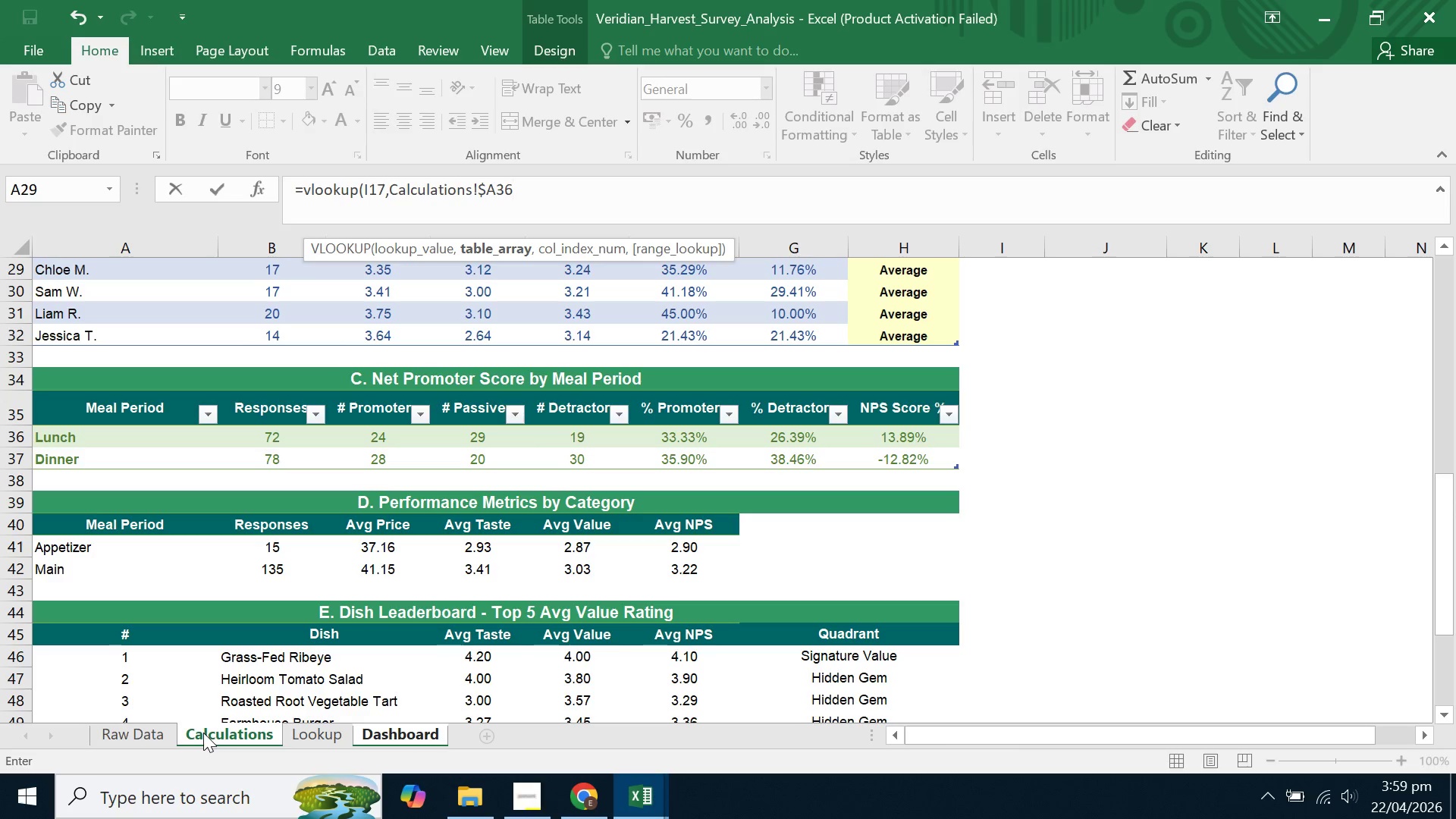 
key(ArrowLeft)
 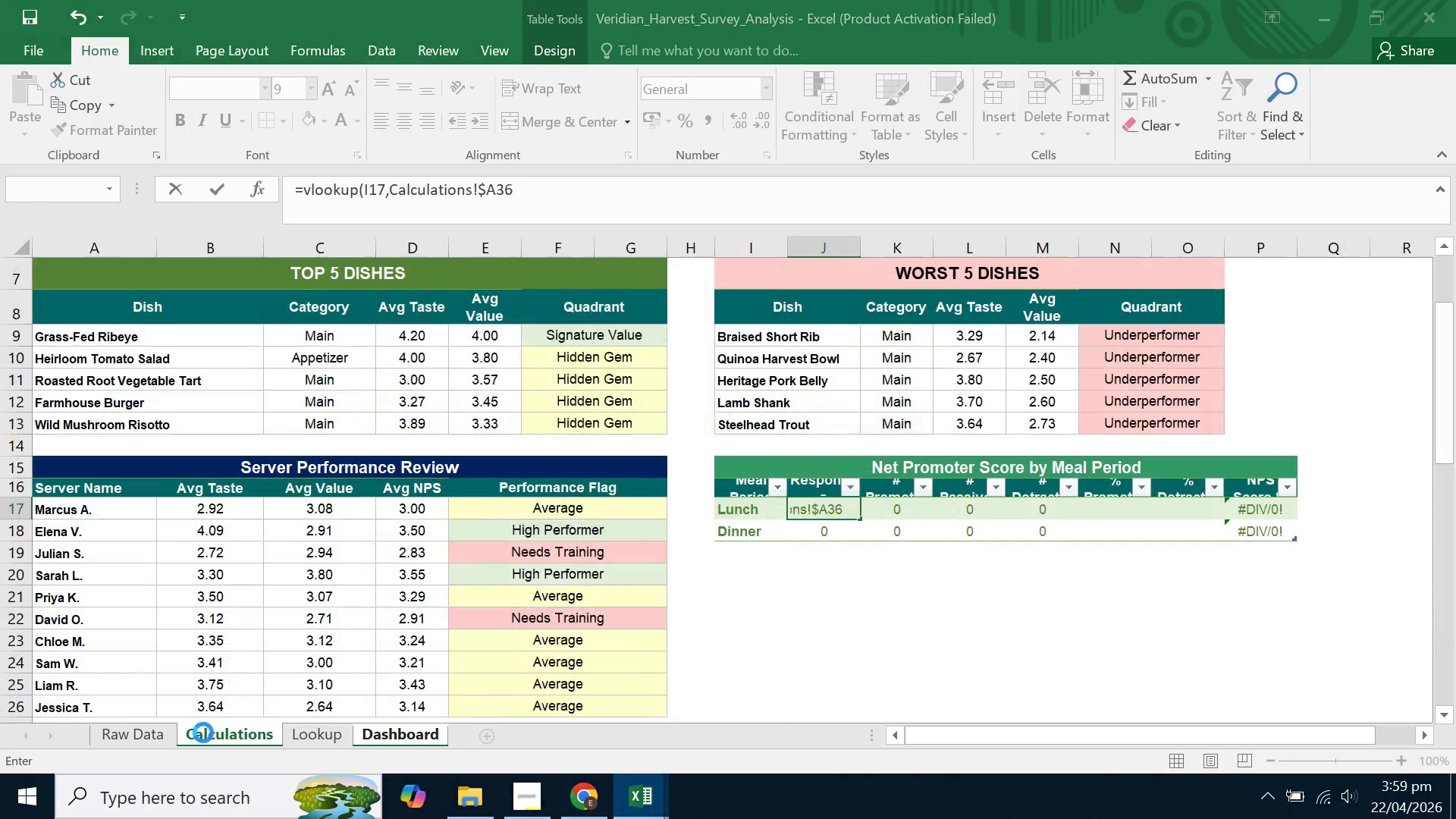 
key(ArrowLeft)
 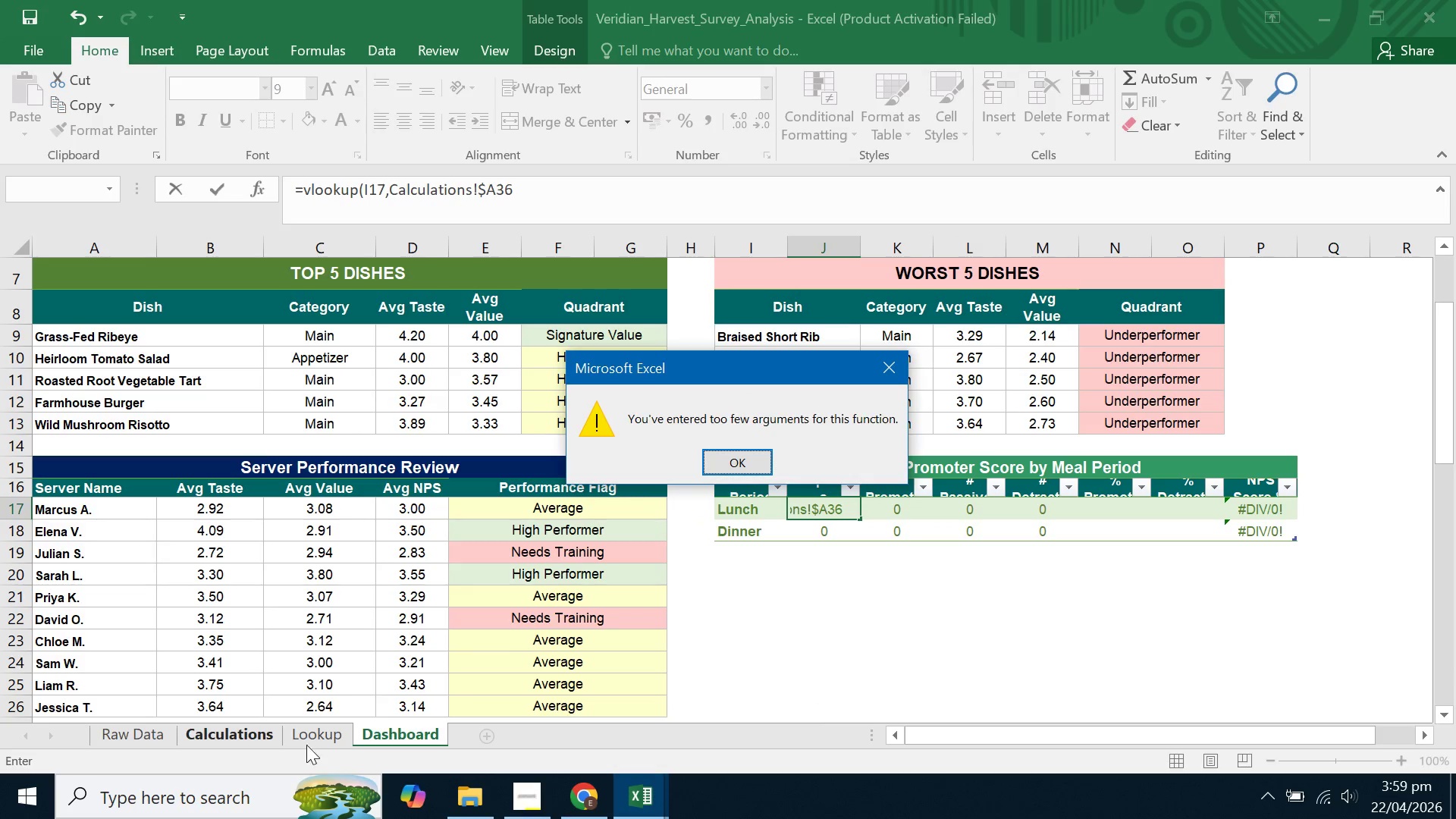 
left_click([736, 453])
 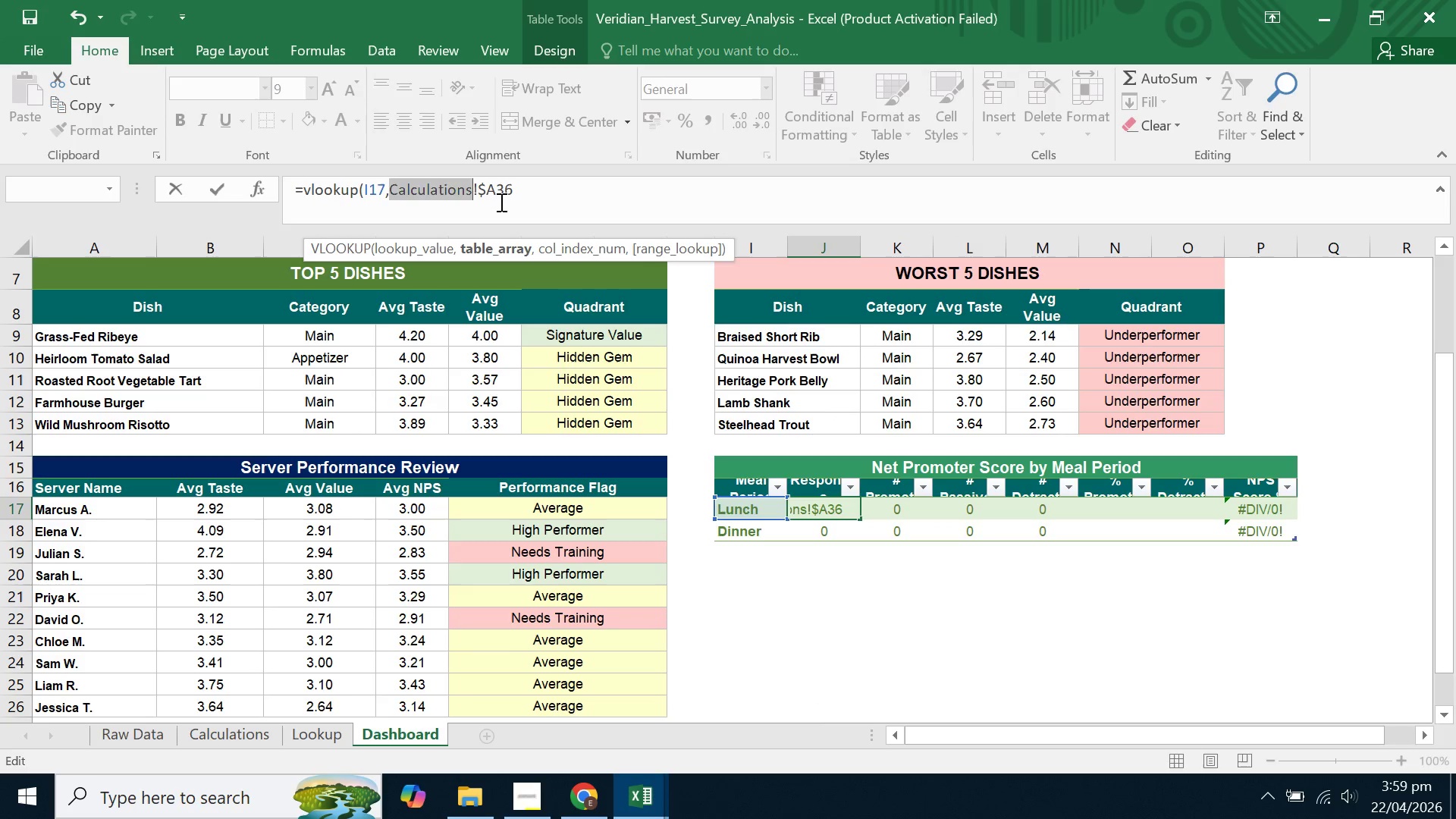 
left_click([494, 187])
 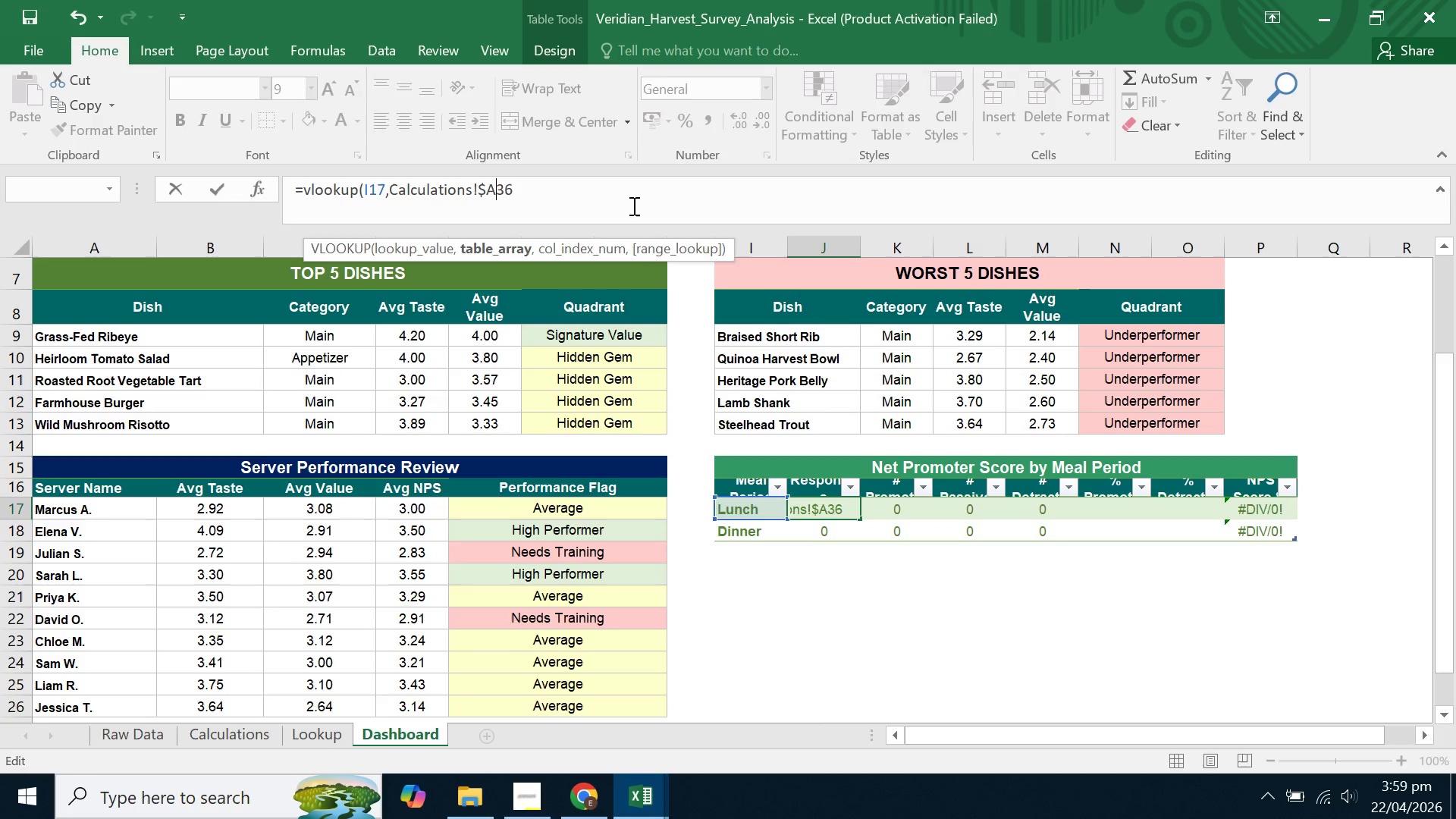 
key(Shift+4)
 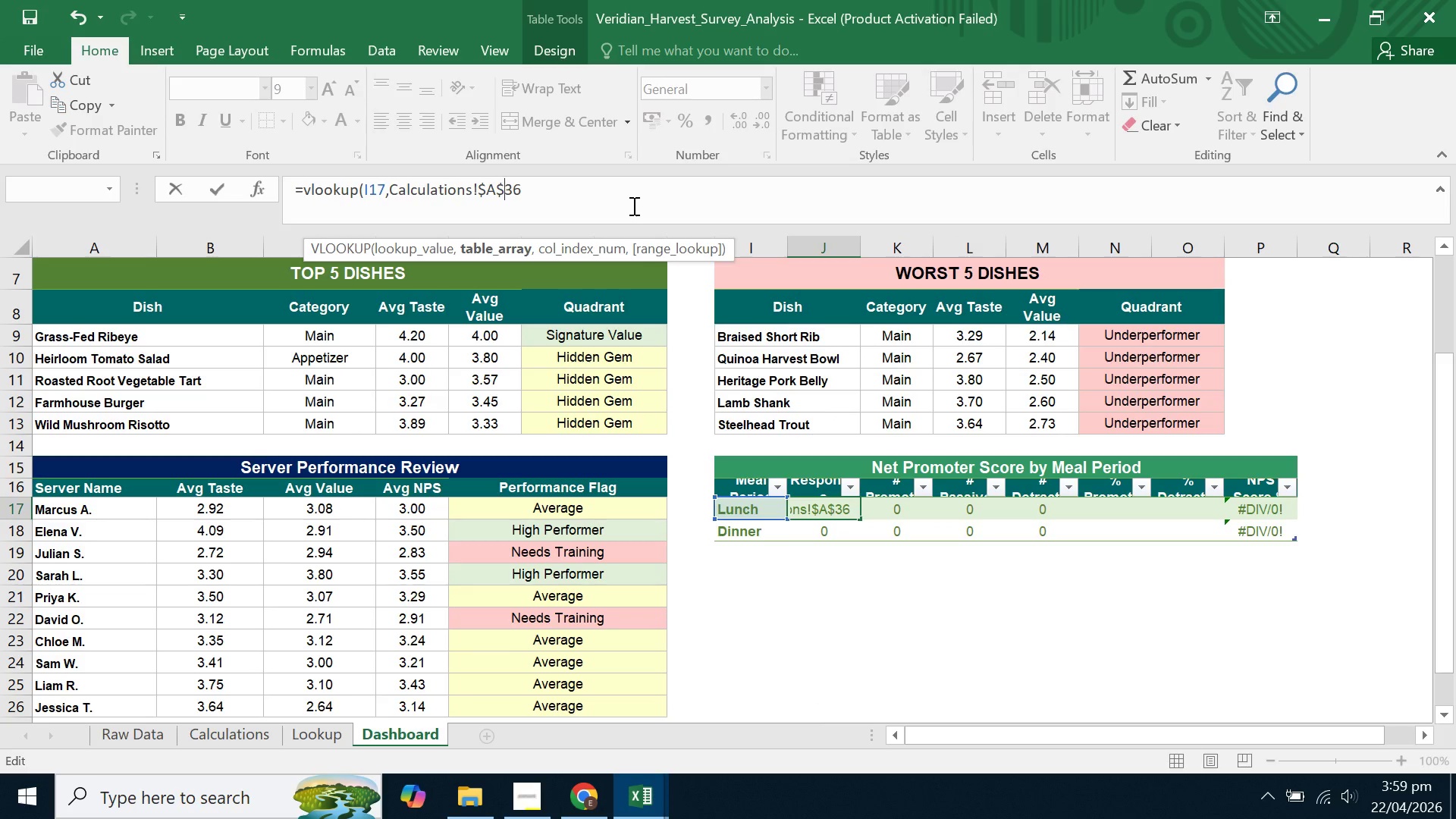 
key(Shift+Semicolon)
 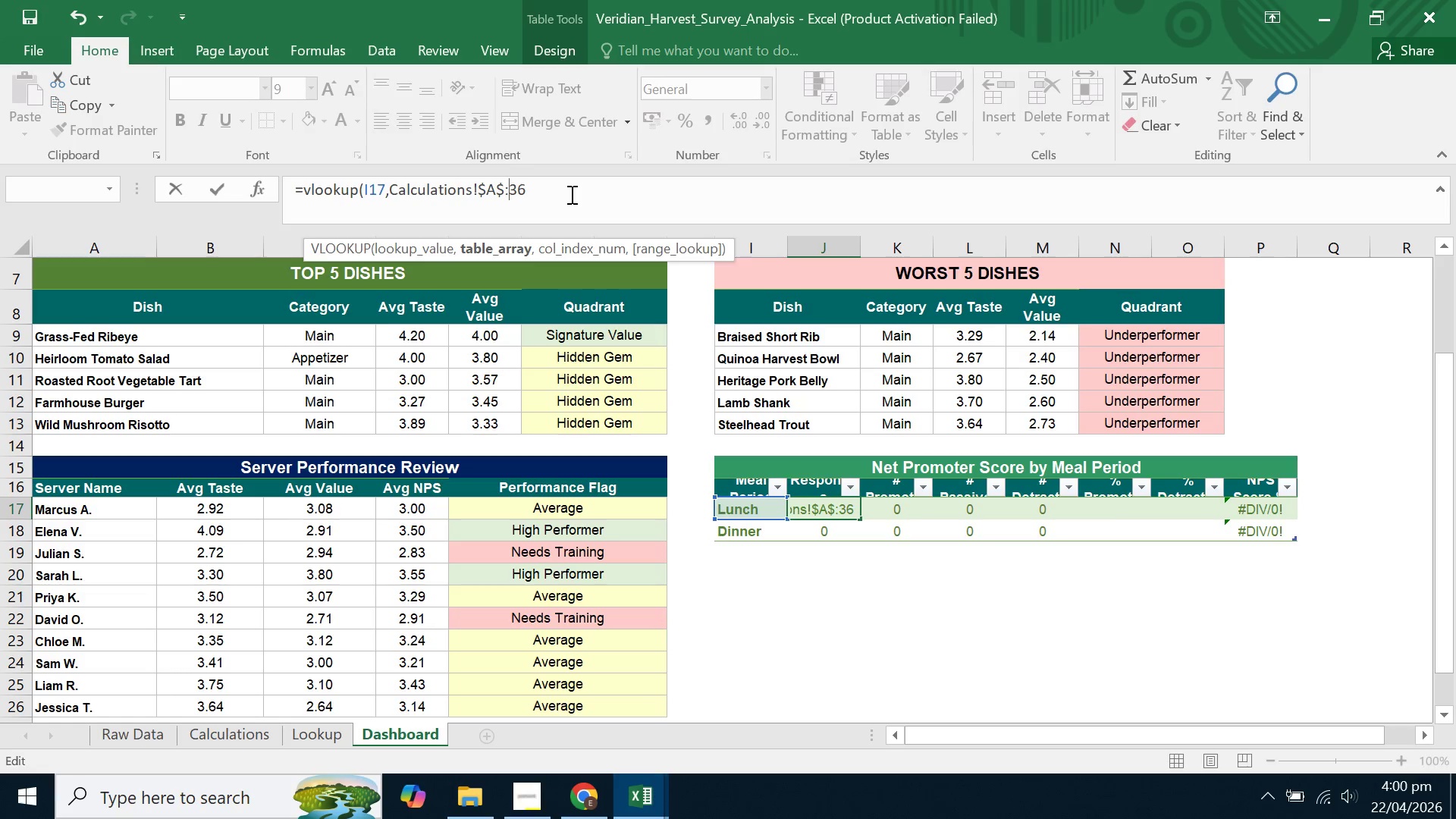 
key(Backspace)
 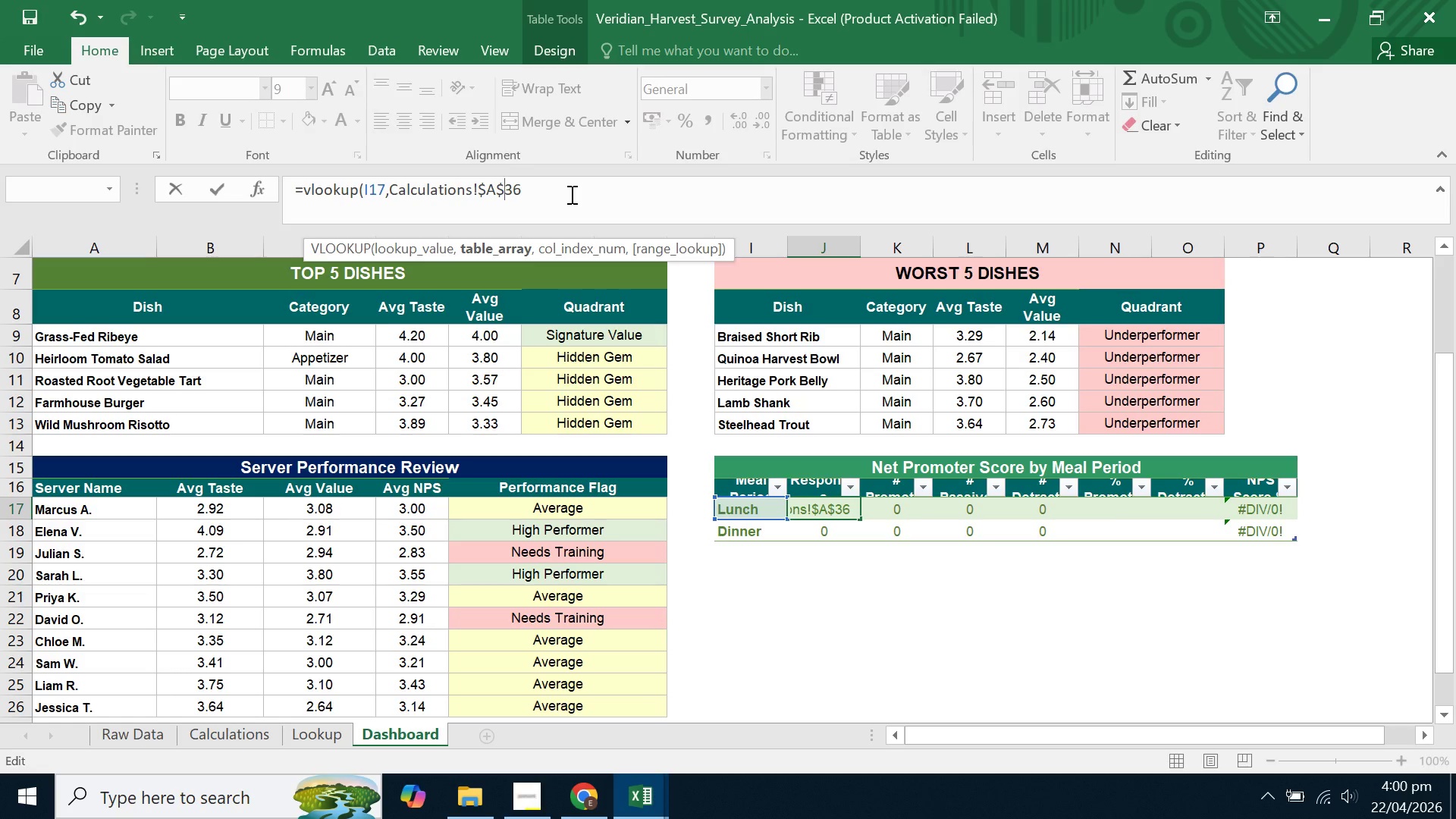 
key(ArrowRight)
 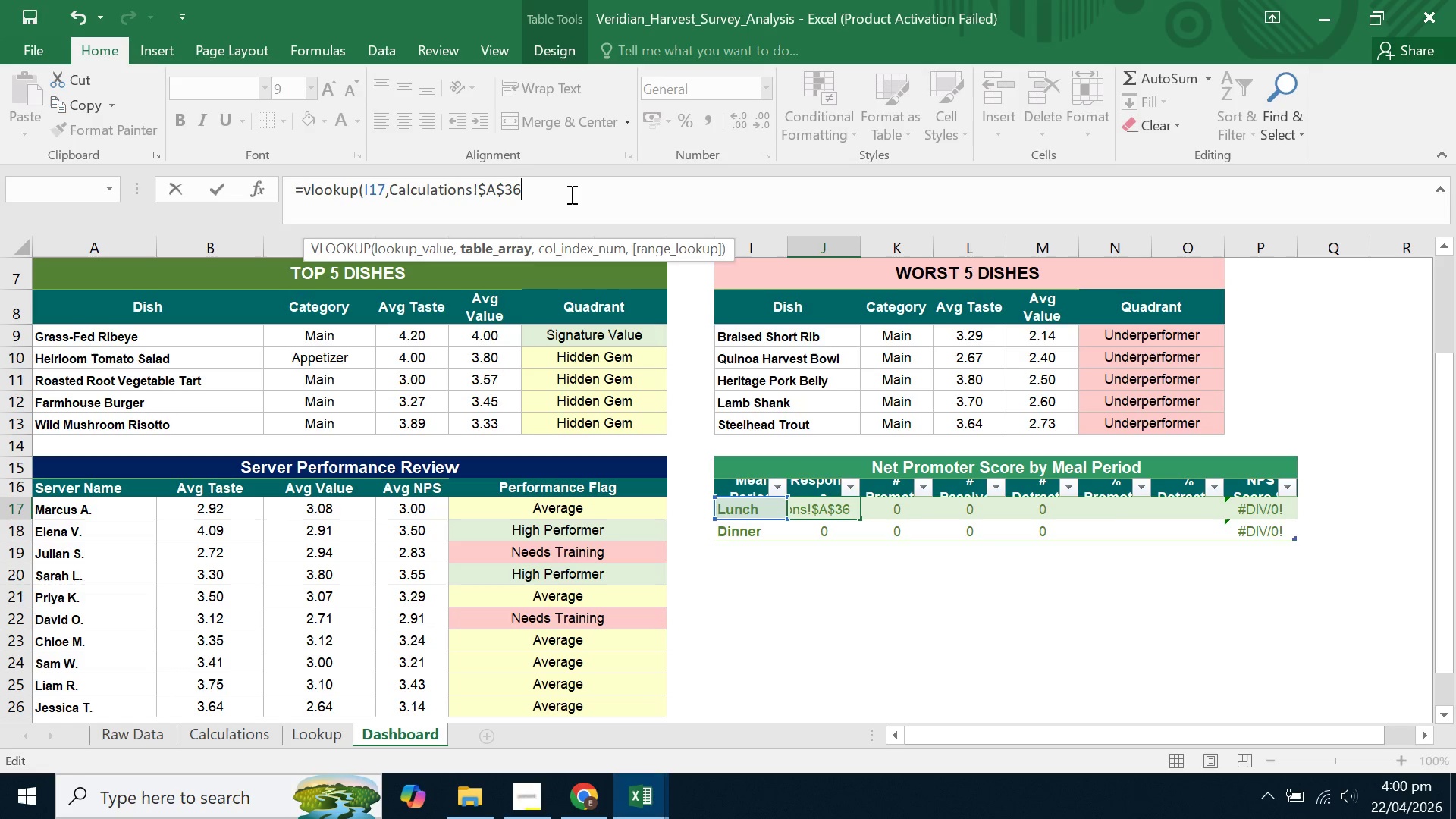 
key(ArrowRight)
 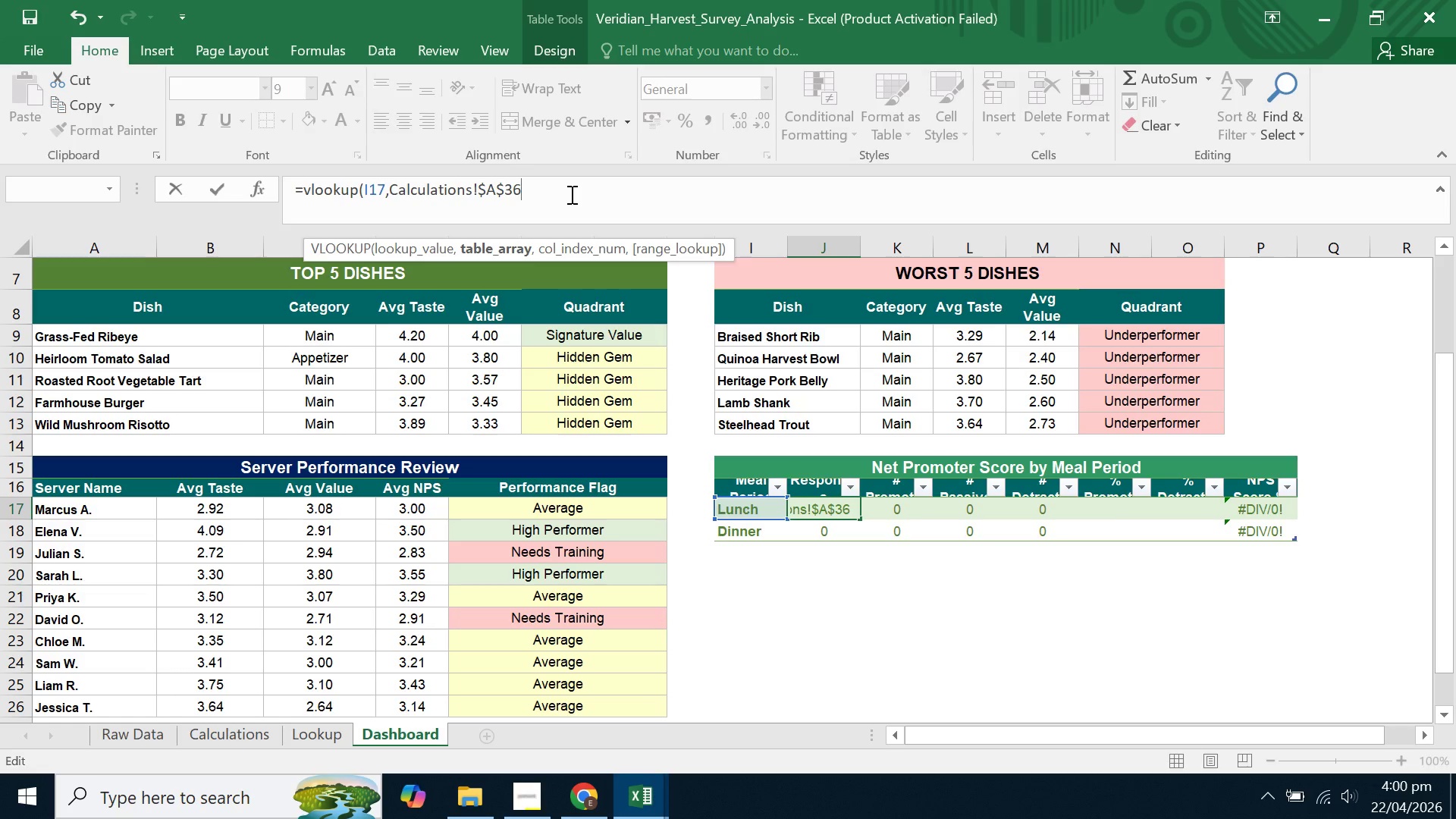 
key(Shift+Semicolon)
 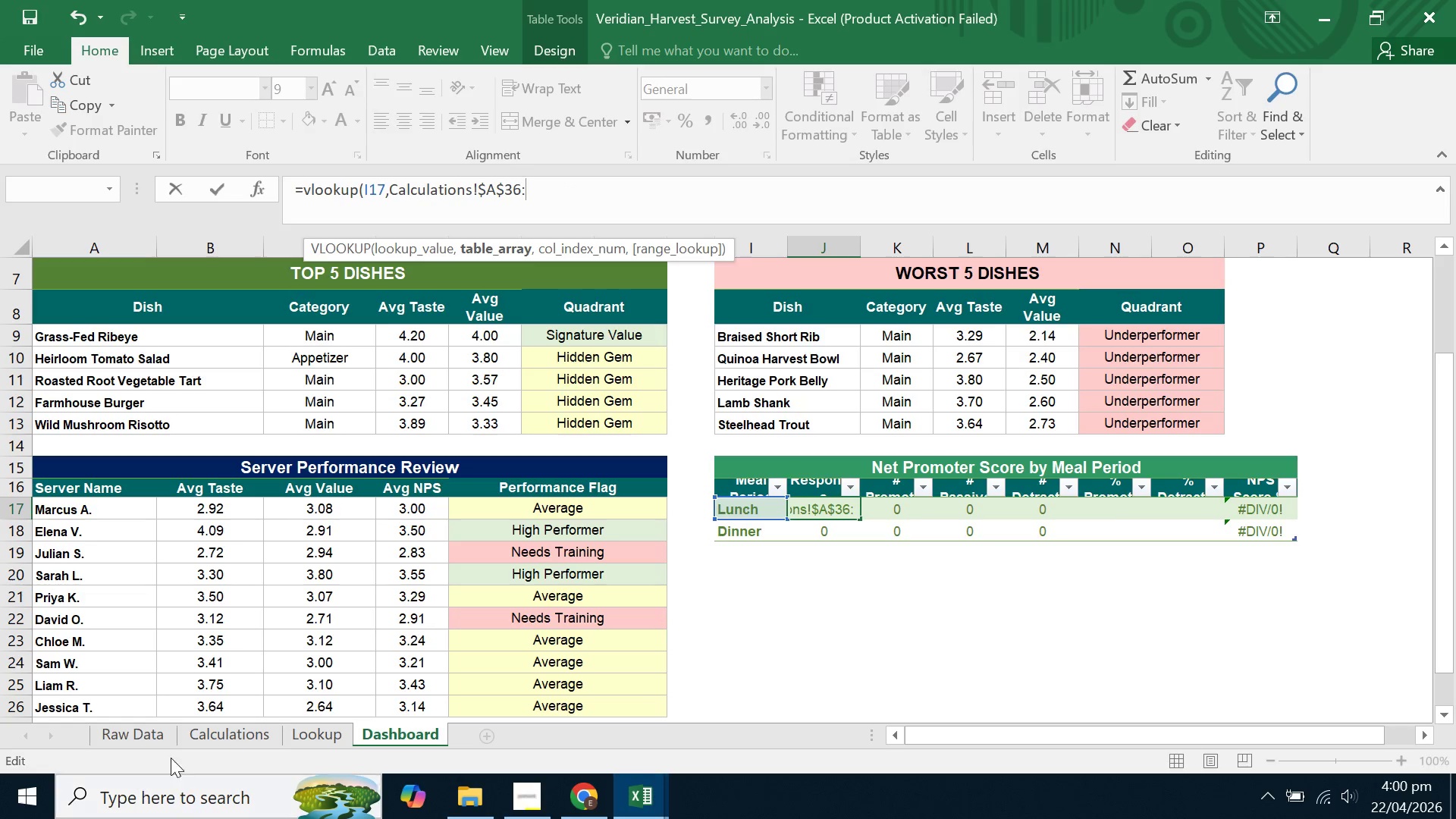 
left_click([200, 734])
 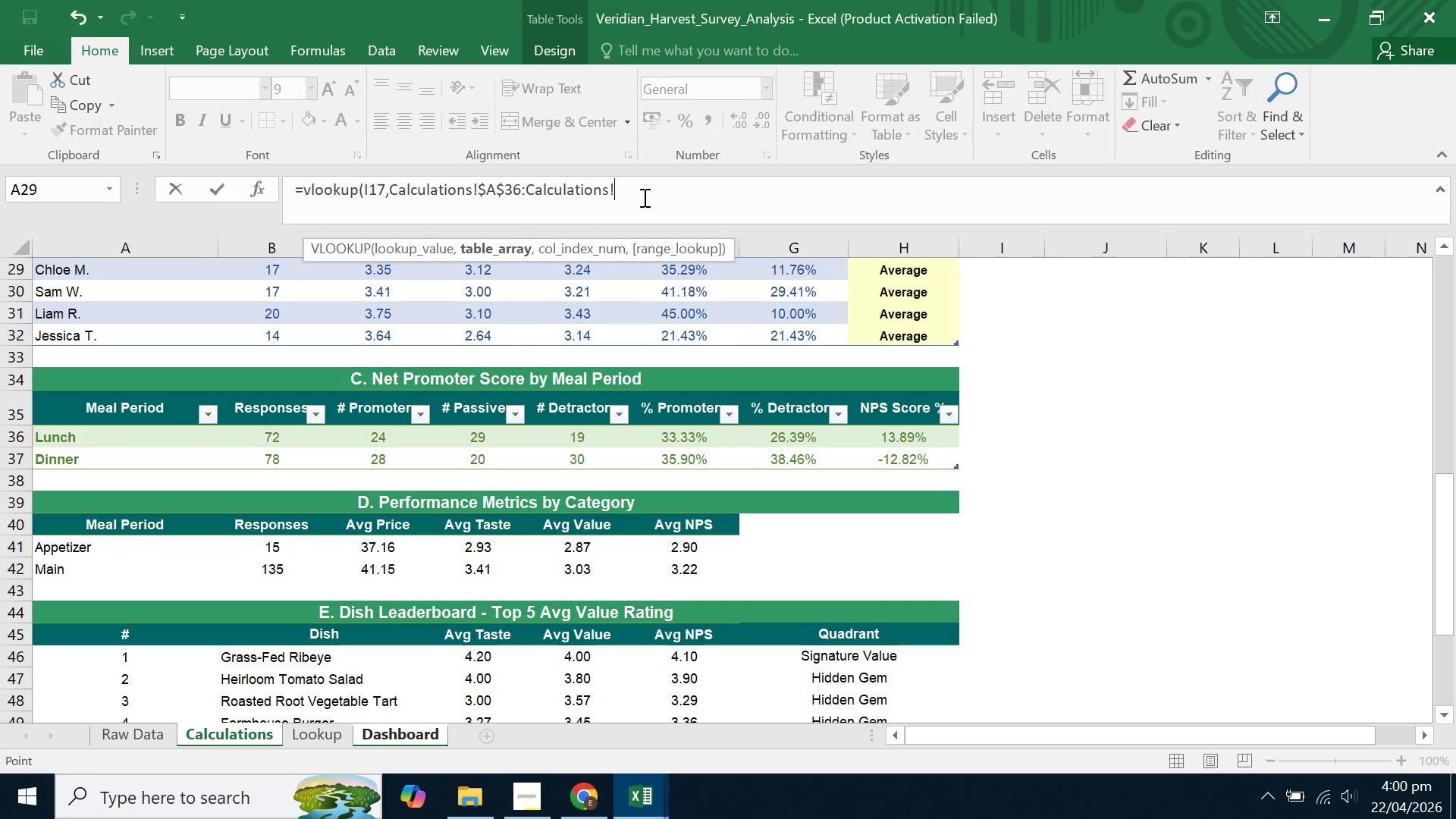 
key(Backspace)
 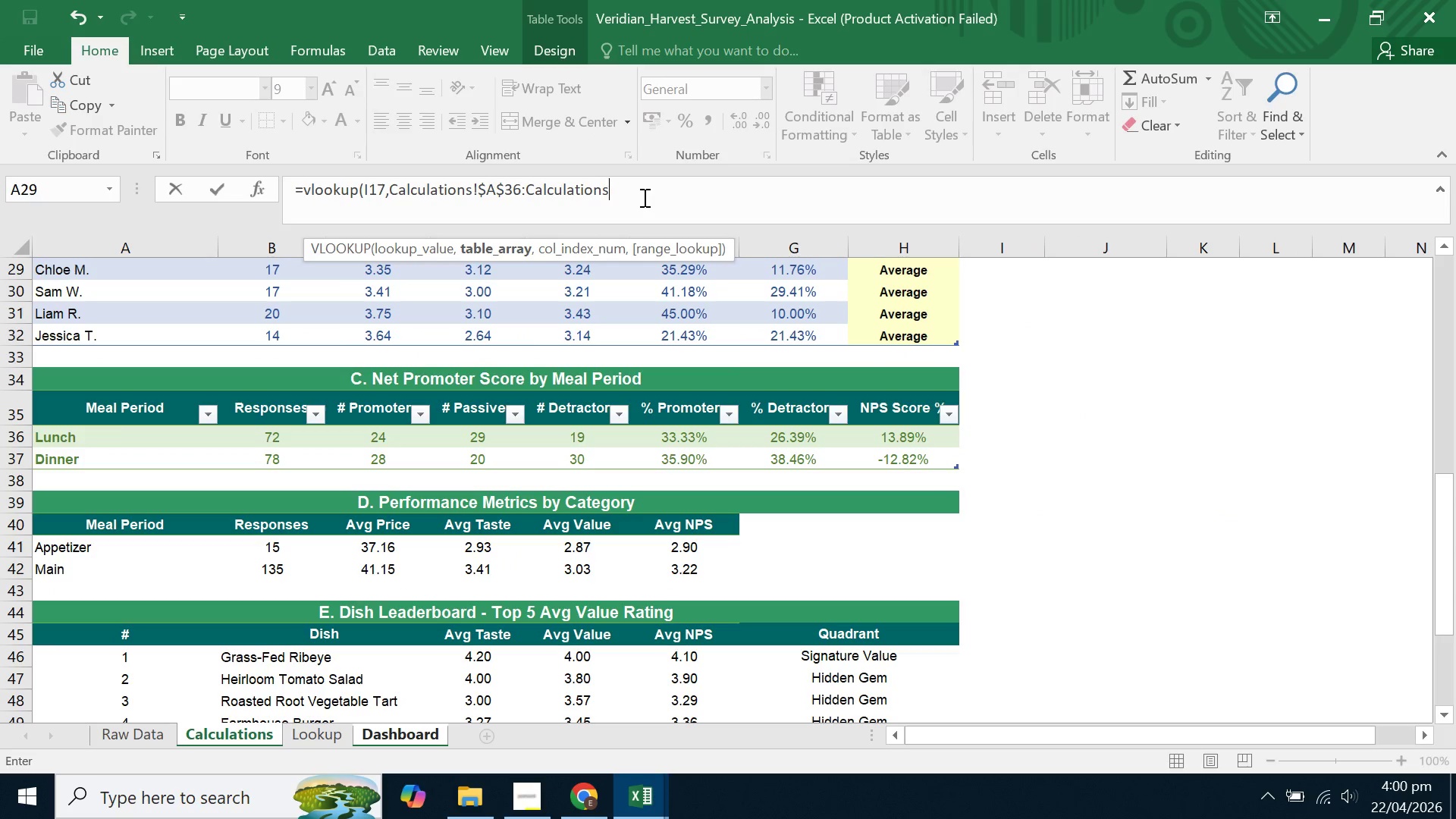 
key(Backspace)
 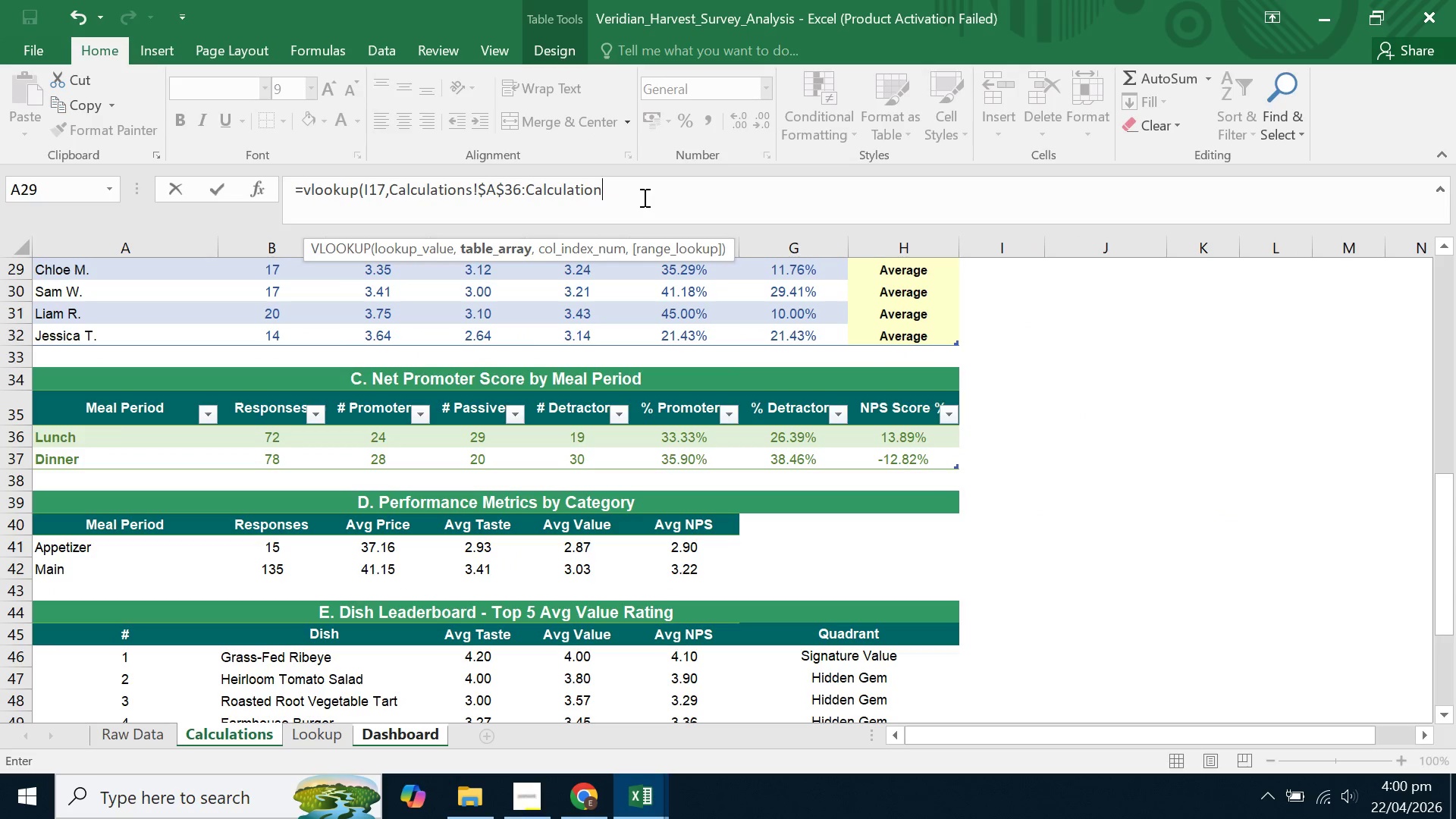 
hold_key(key=Backspace, duration=0.73)
 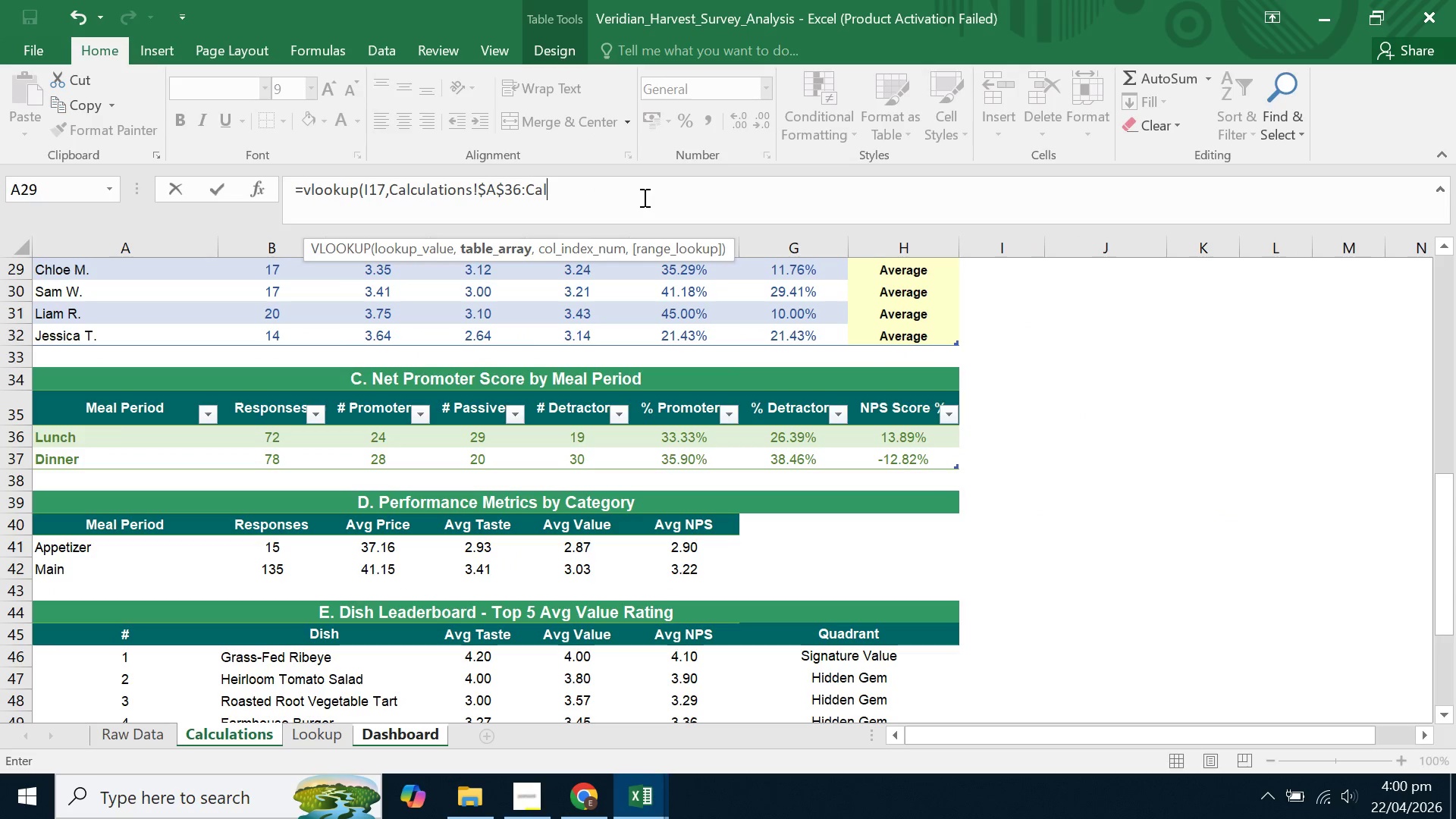 
key(Backspace)
 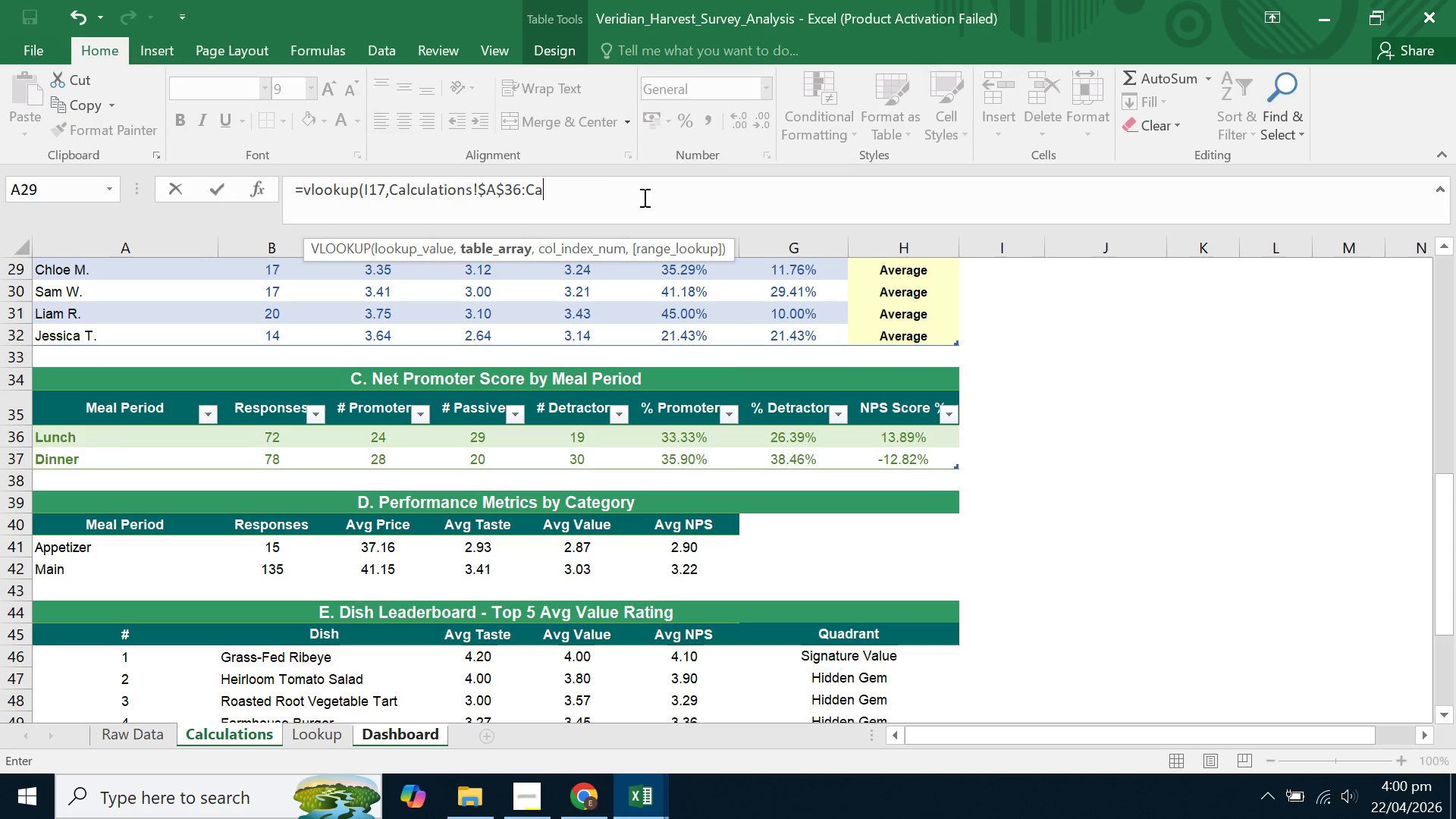 
key(Backspace)
 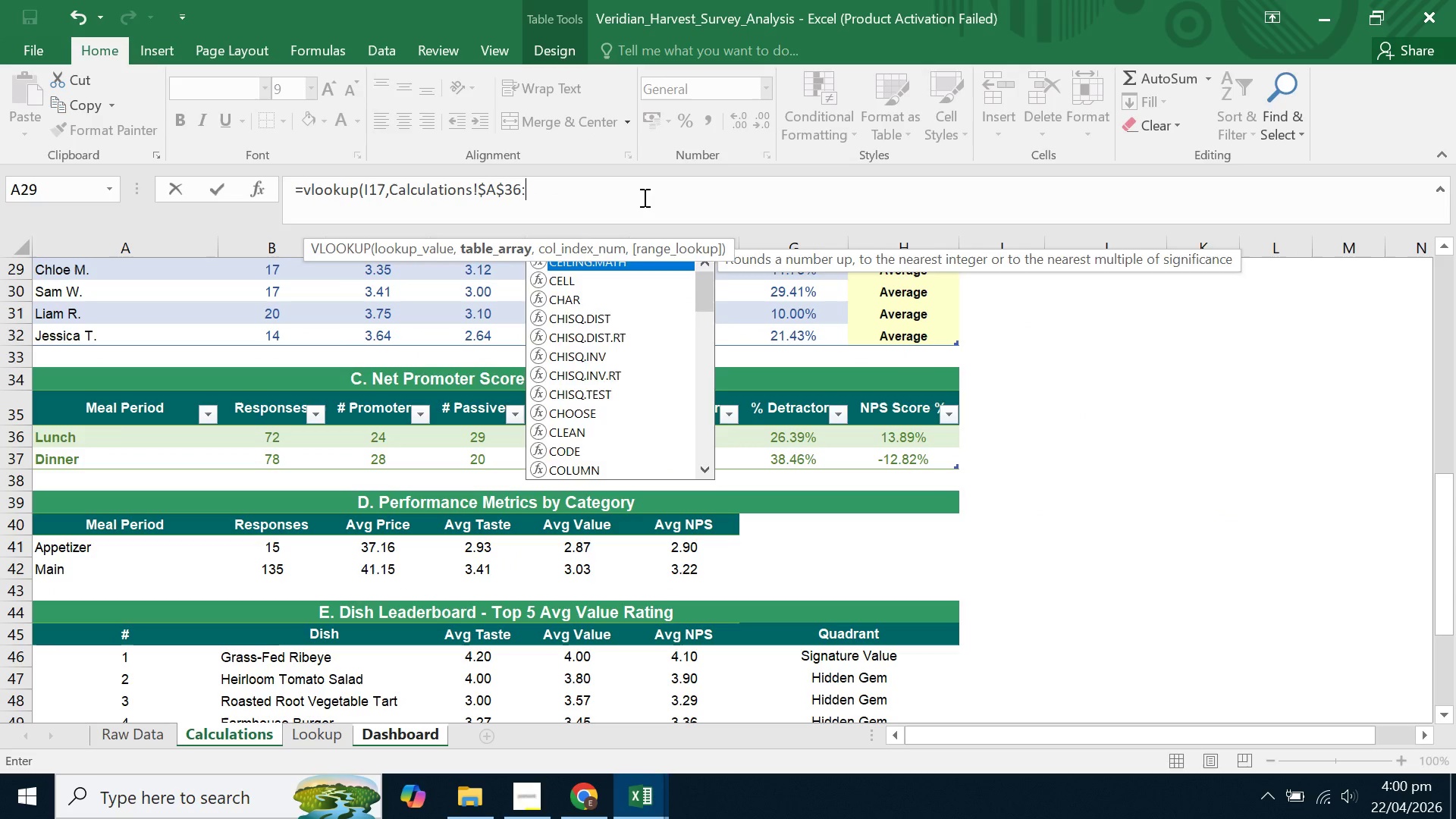 
key(Backspace)
 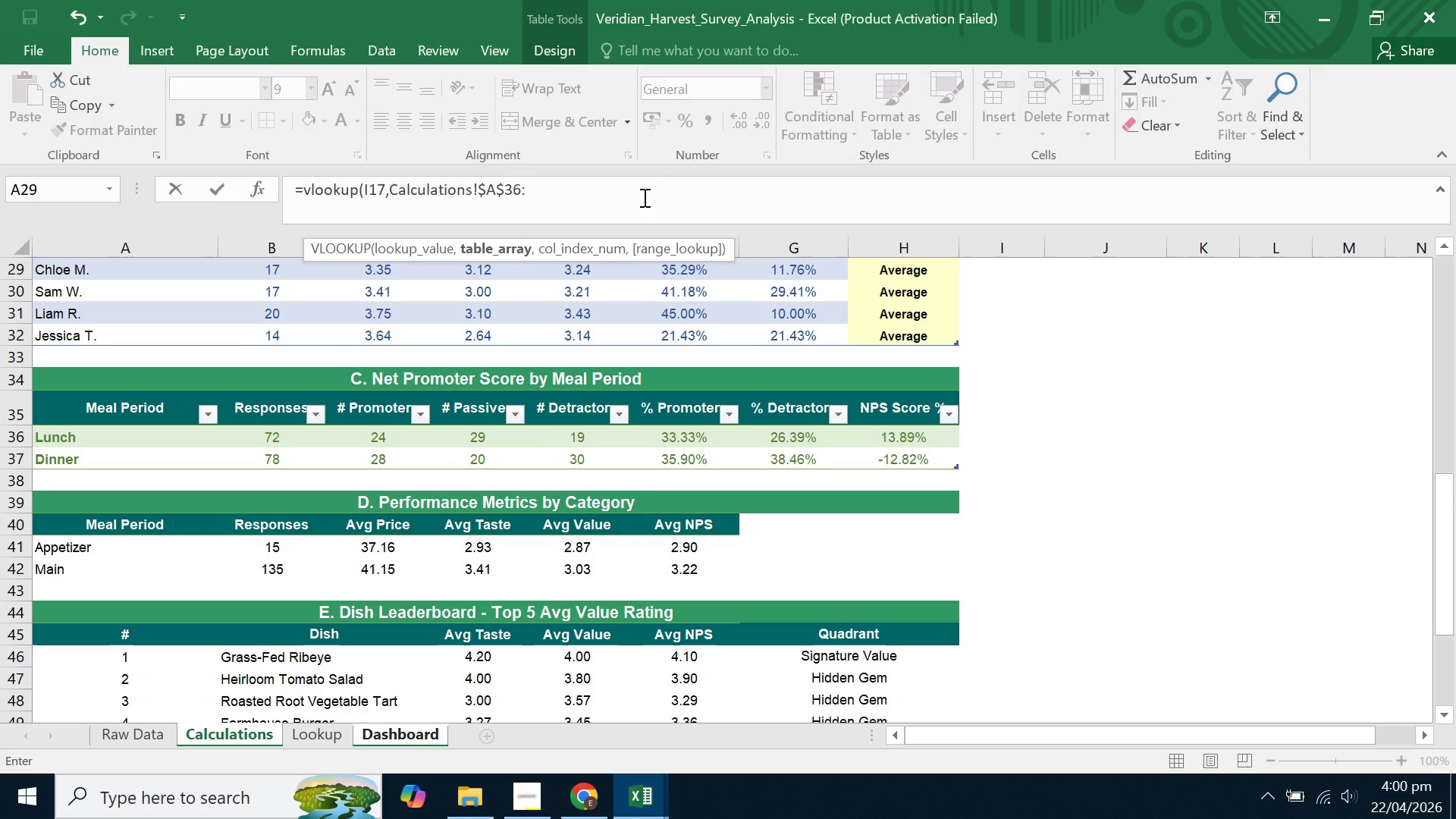 
wait(6.61)
 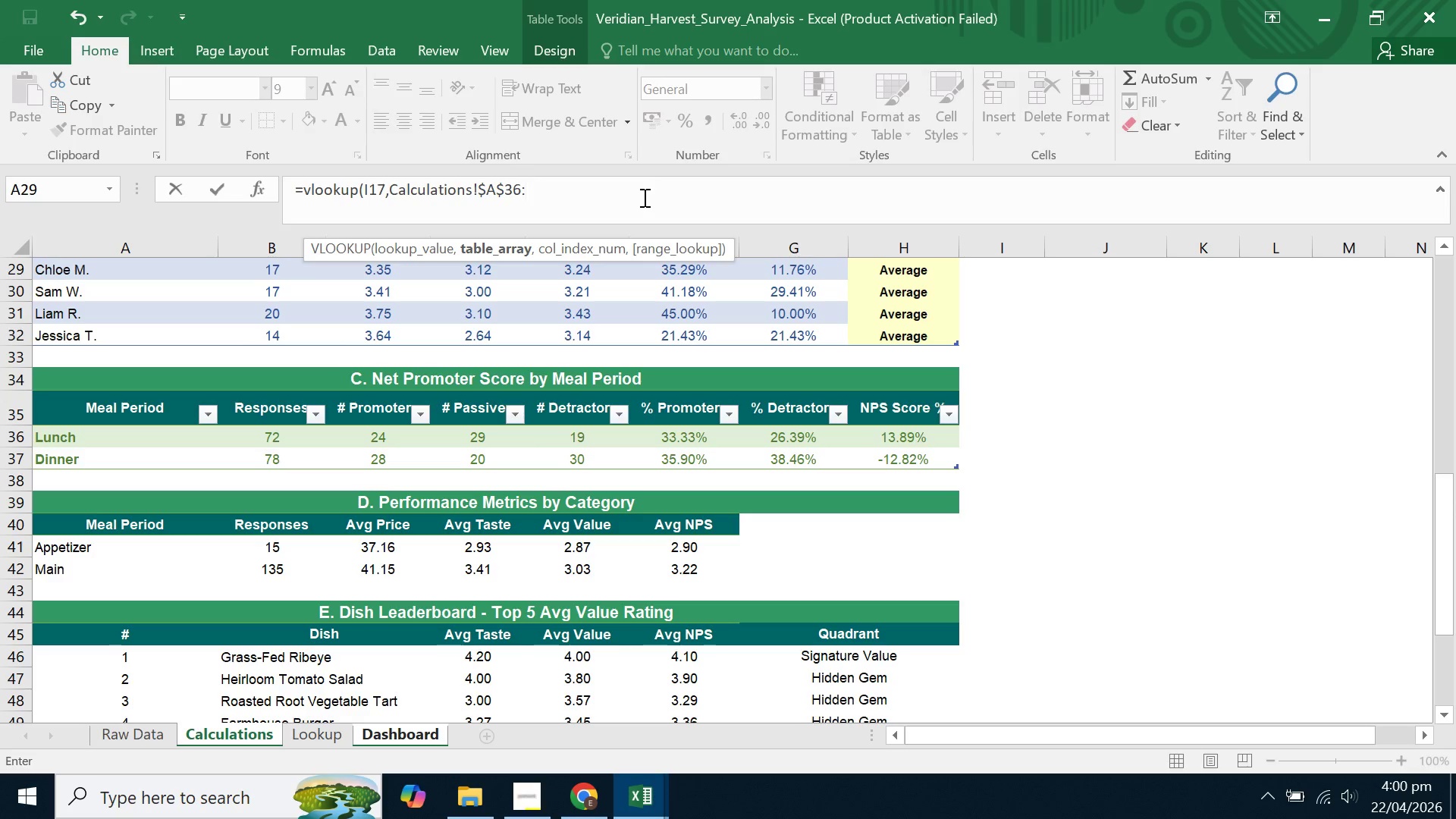 
type($H37)
 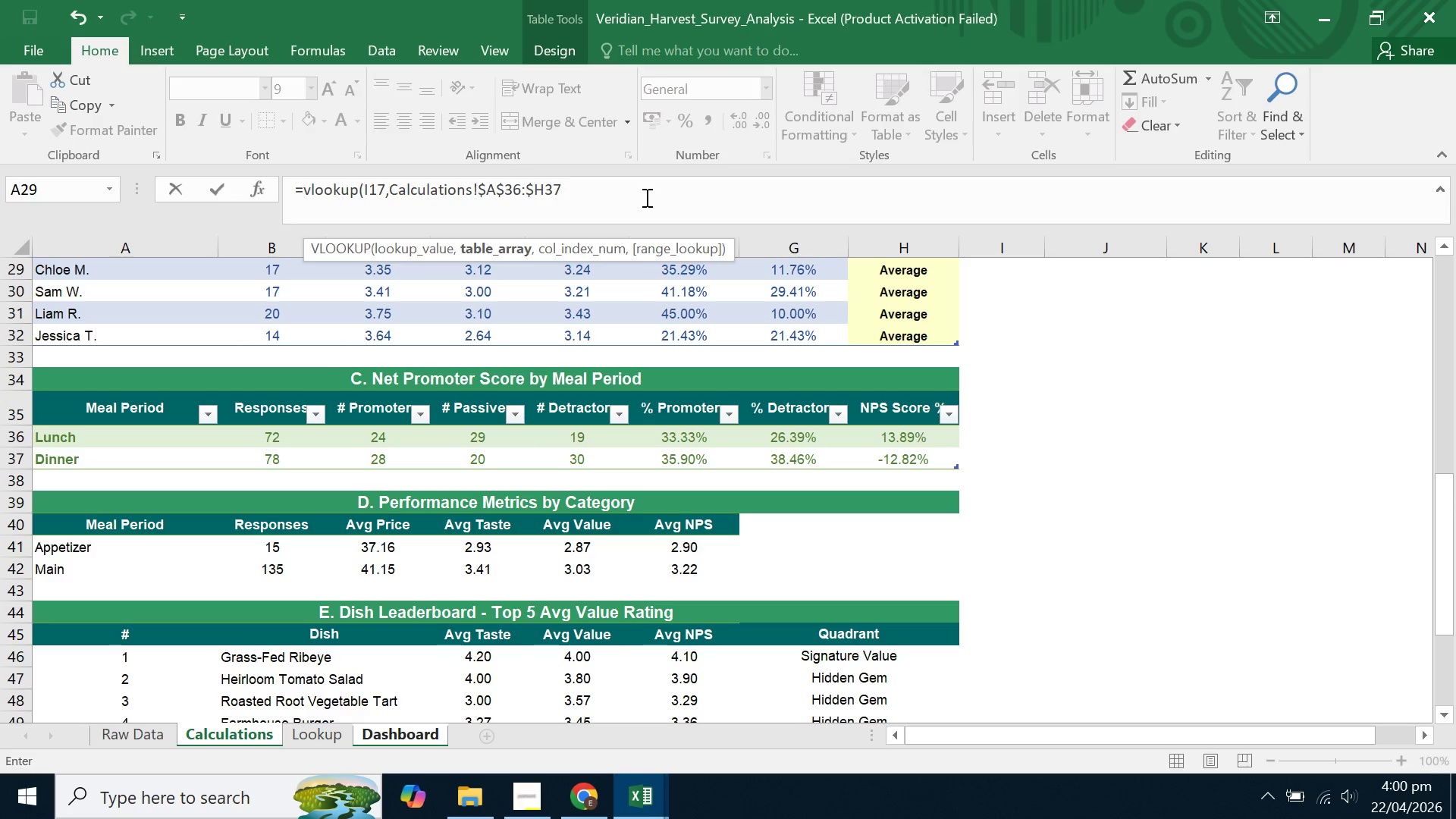 
key(Backspace)
key(Backspace)
type($37,2,0))
 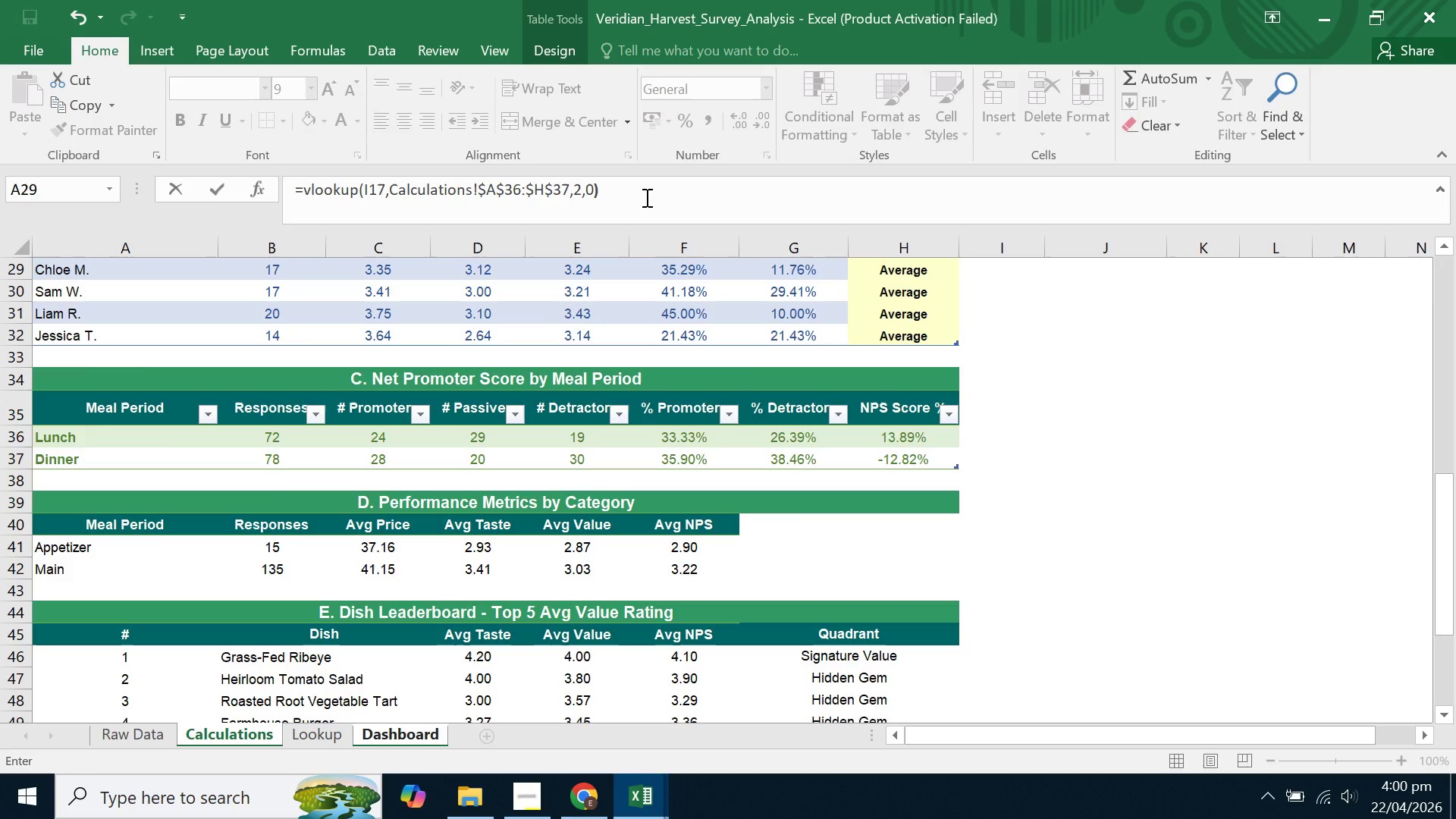 
key(Enter)
 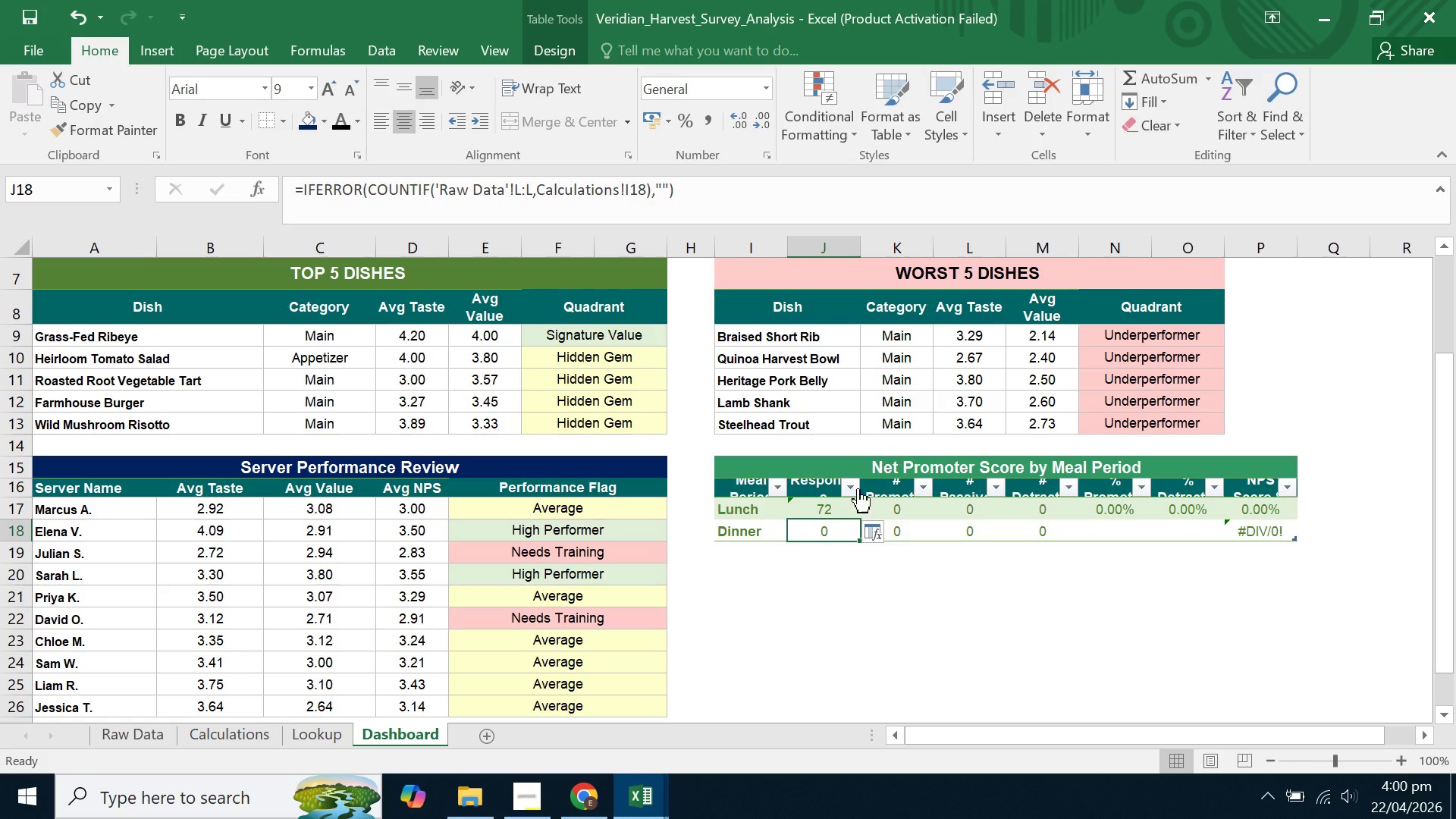 
left_click([839, 510])
 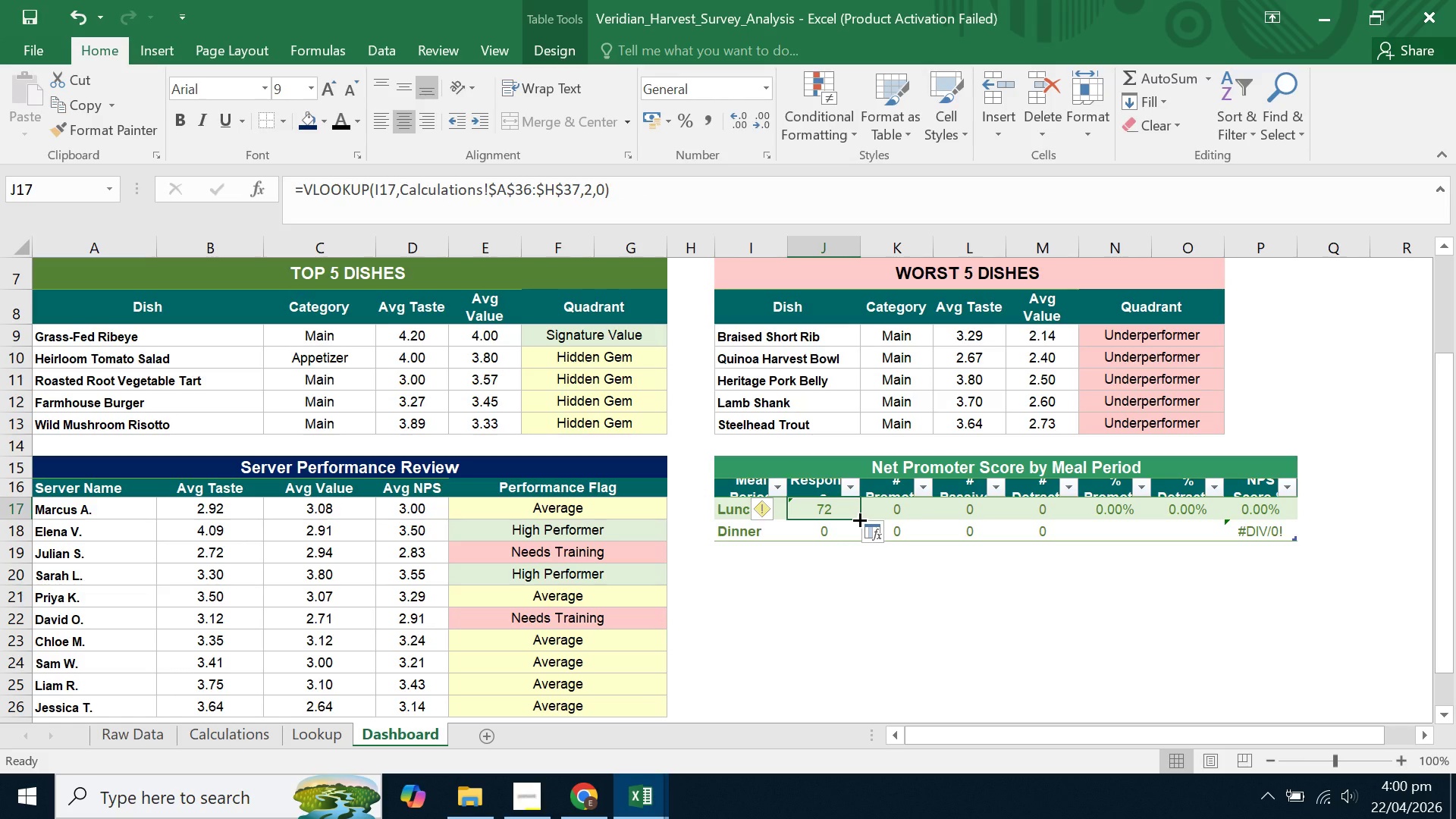 
left_click_drag(start_coordinate=[858, 519], to_coordinate=[855, 535])
 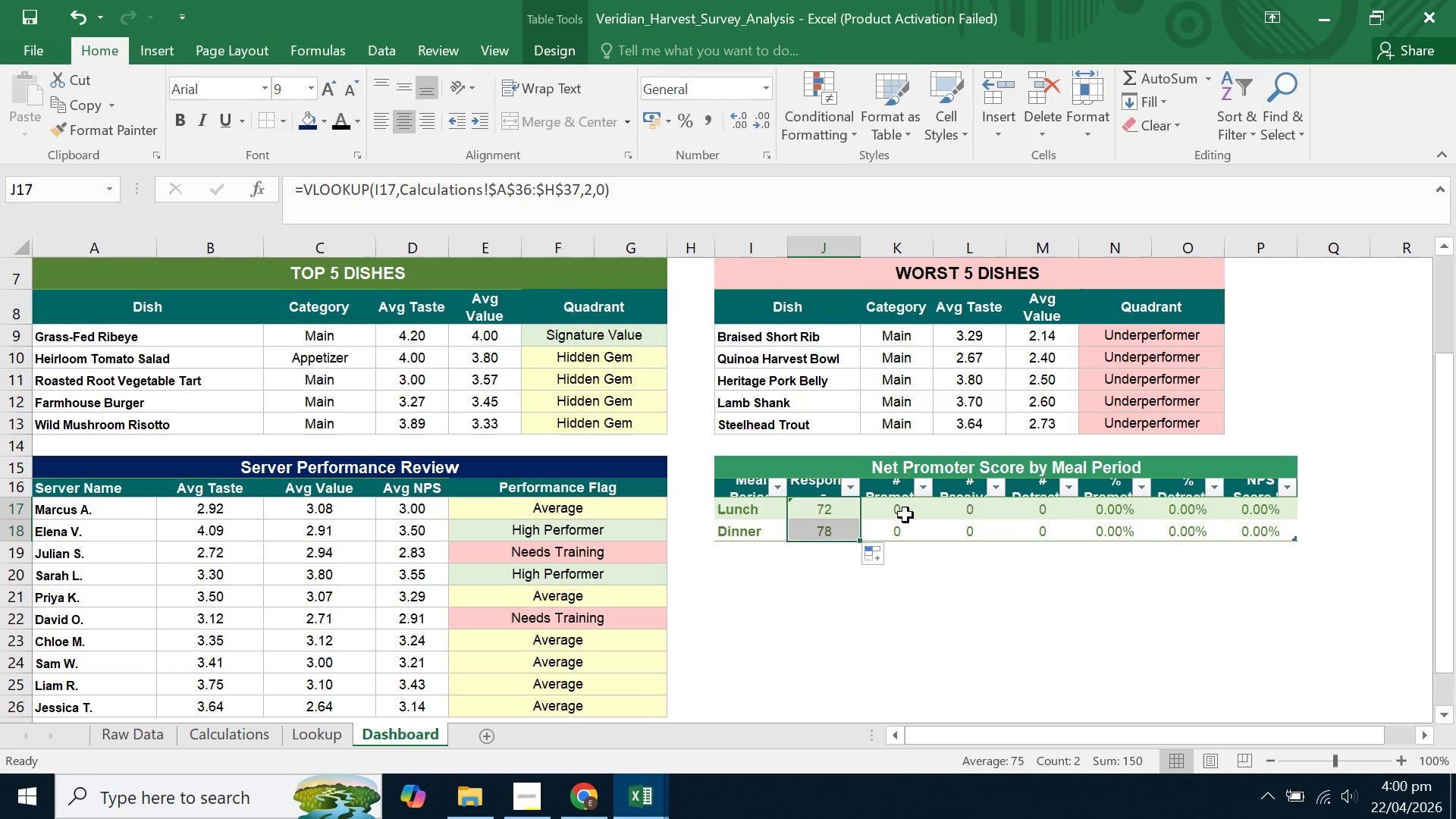 
left_click([905, 515])
 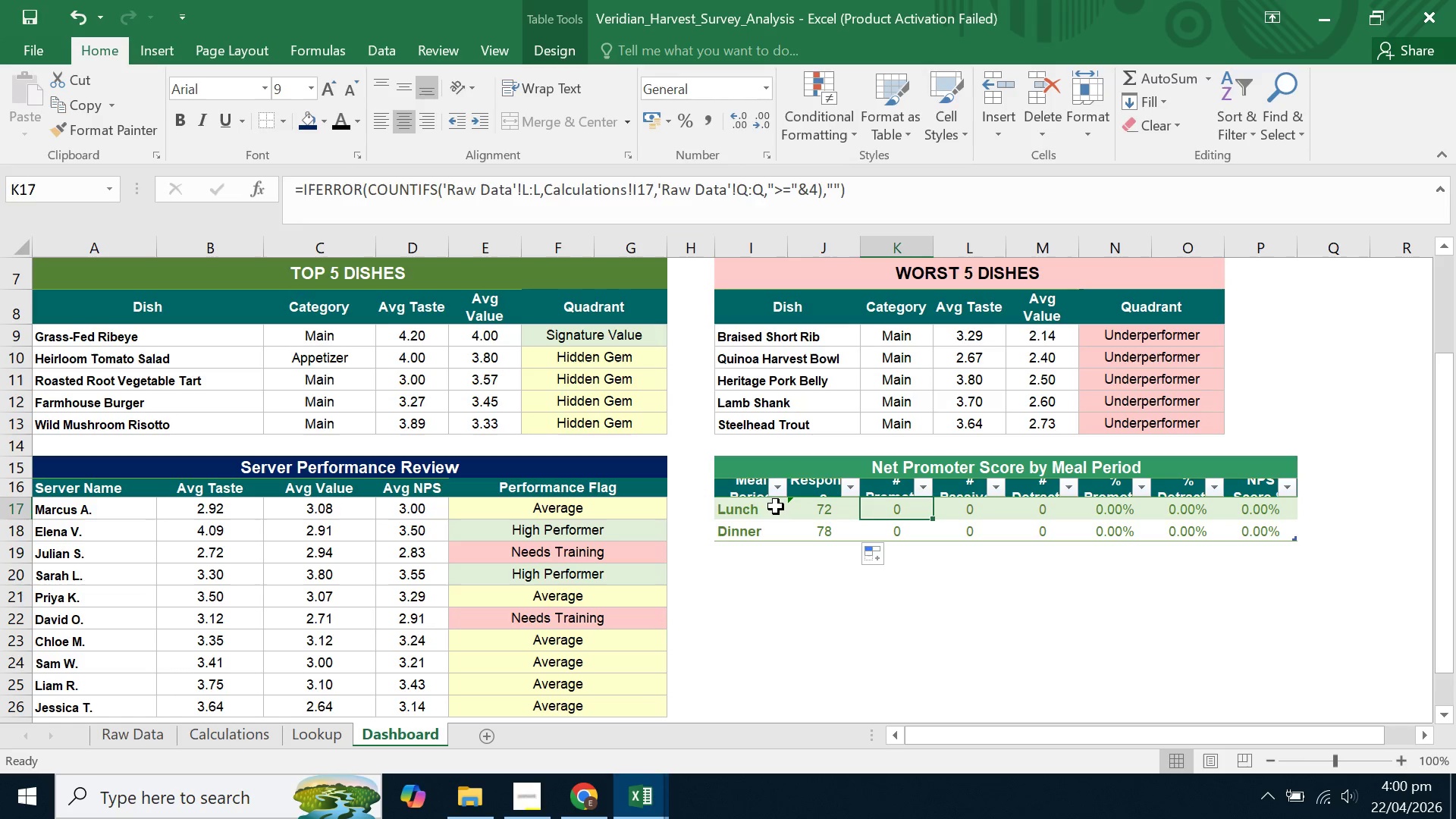 
left_click_drag(start_coordinate=[761, 508], to_coordinate=[1272, 532])
 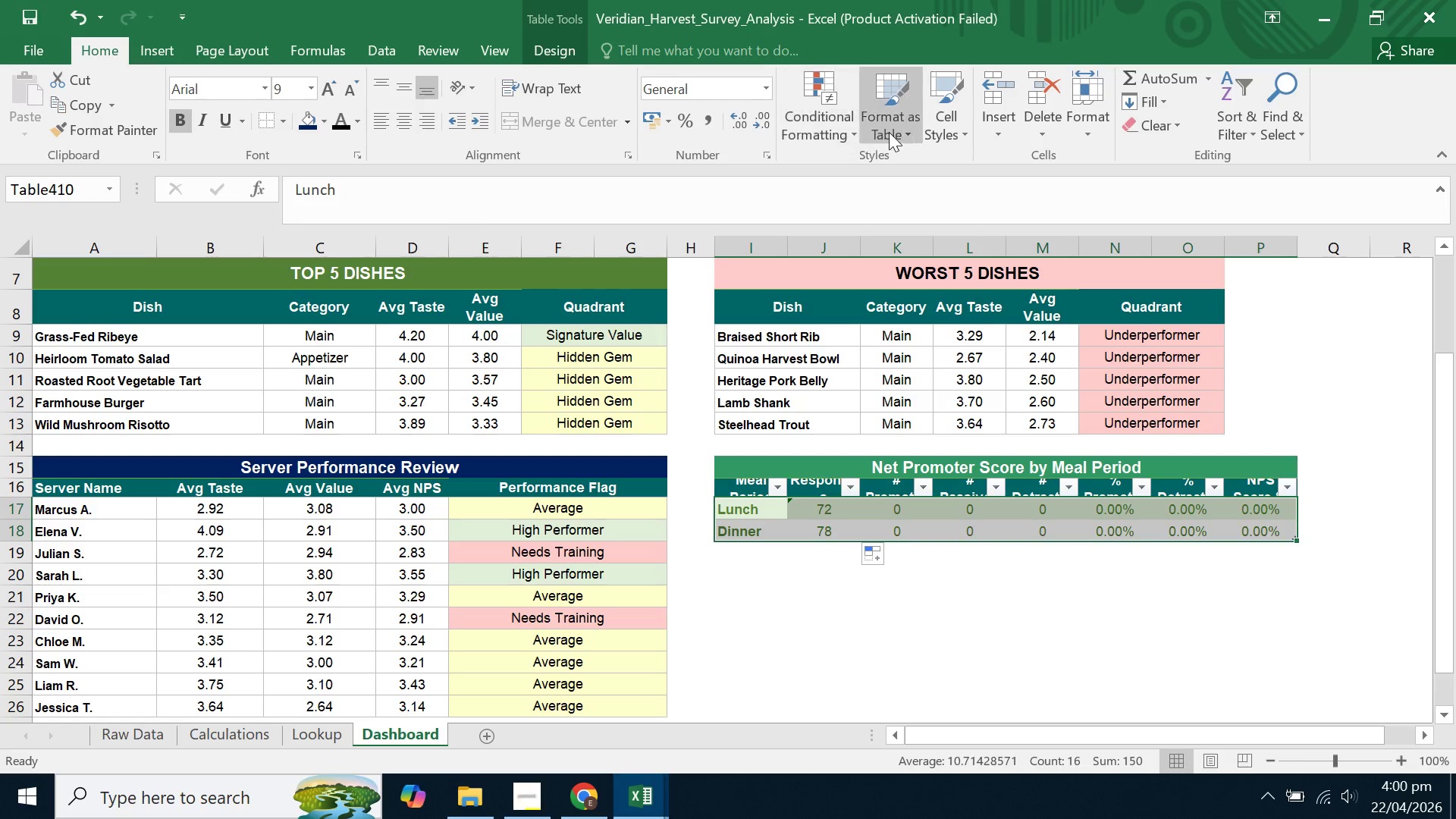 
left_click([889, 132])
 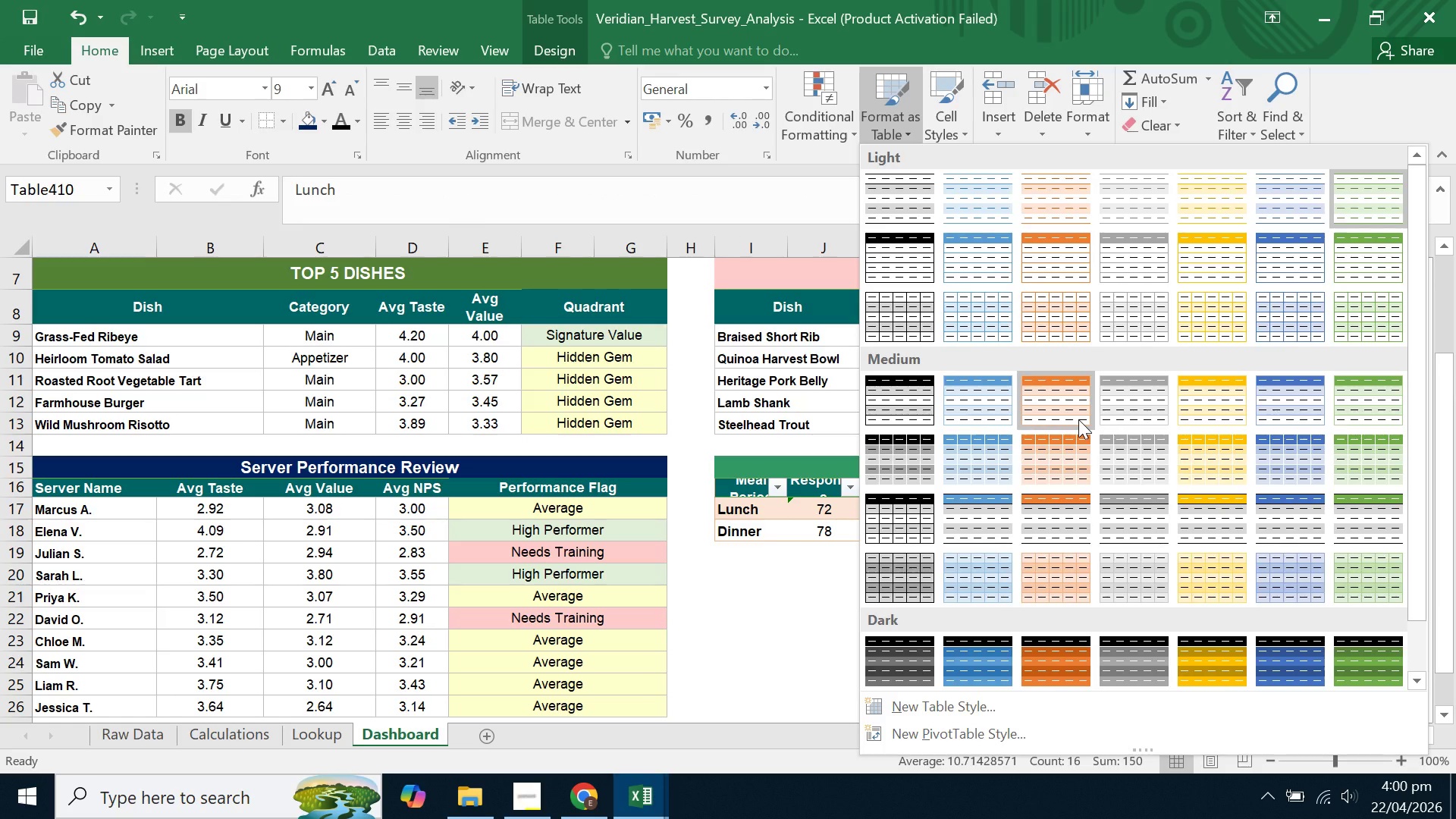 
scroll: coordinate [1078, 416], scroll_direction: down, amount: 3.0
 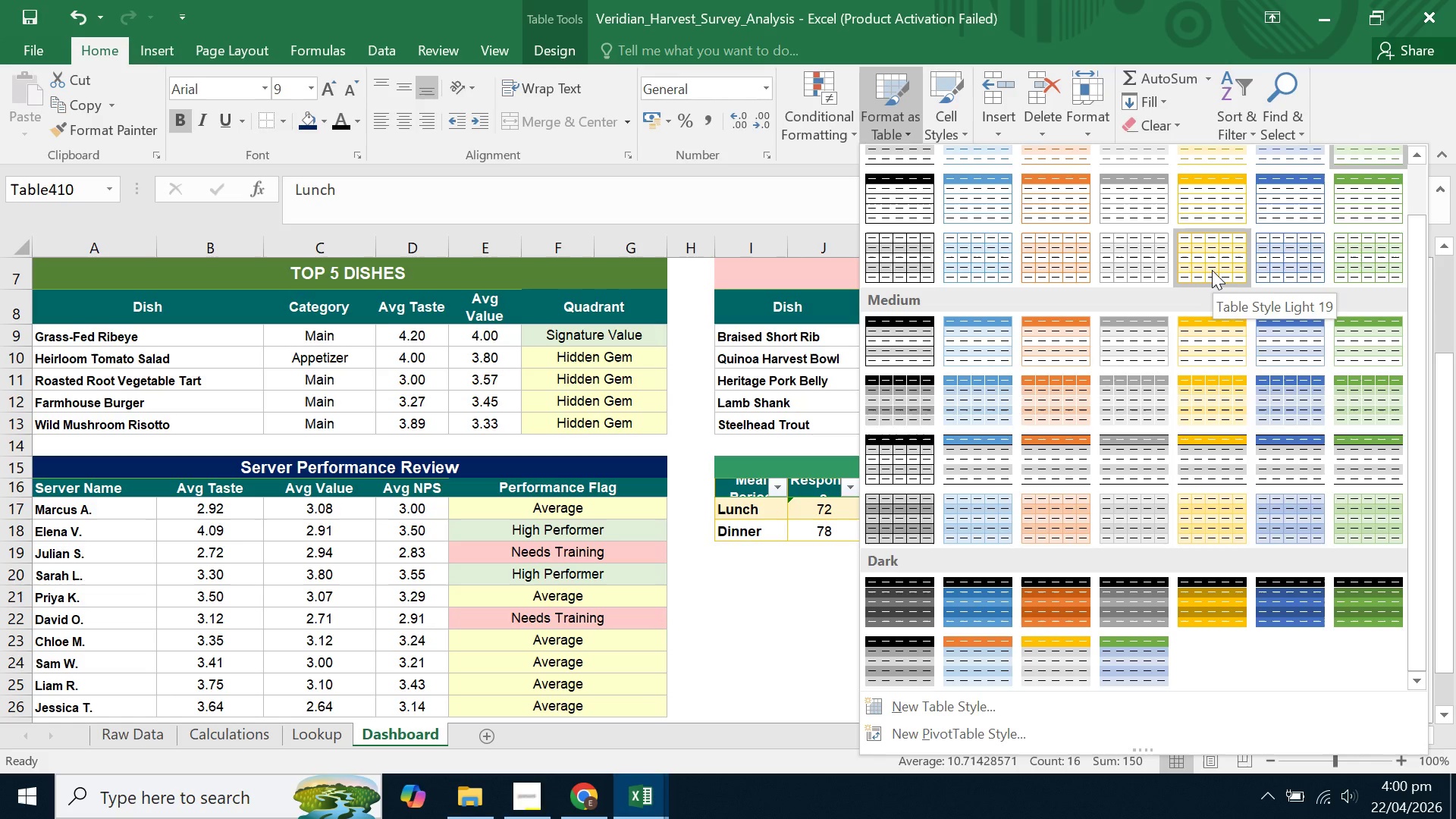 
scroll: coordinate [1234, 260], scroll_direction: up, amount: 9.0
 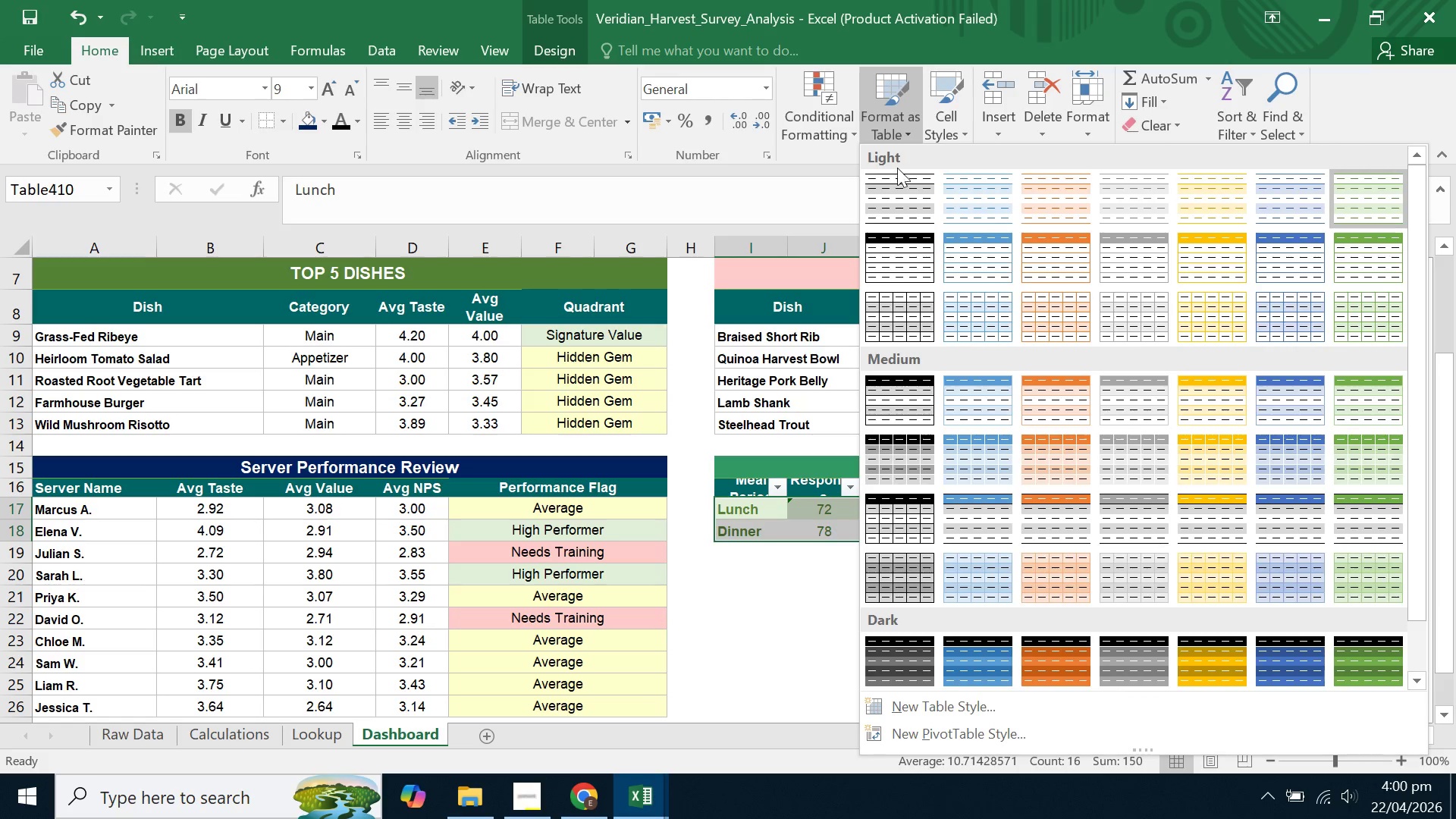 
left_click([895, 193])
 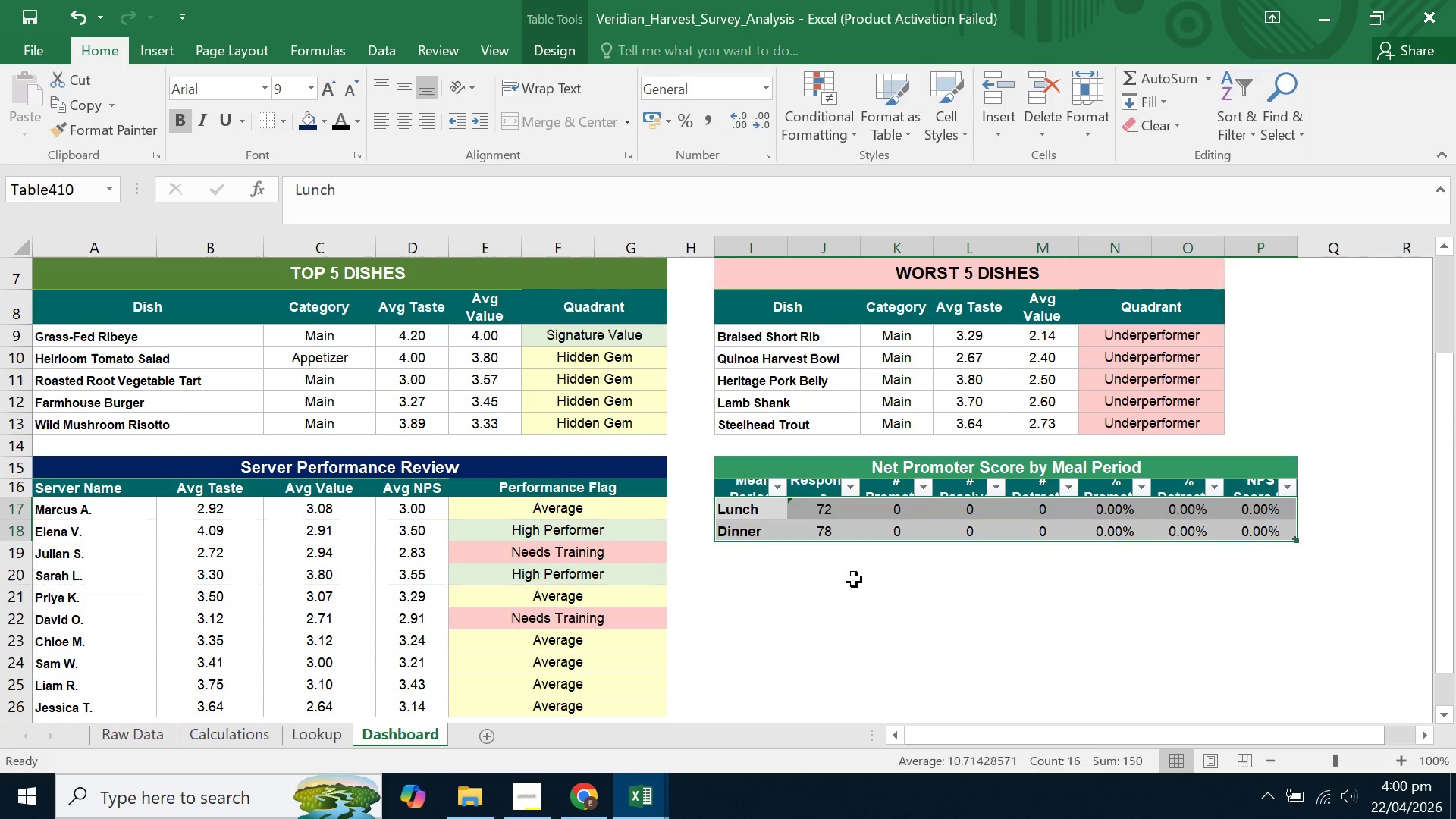 
double_click([886, 571])
 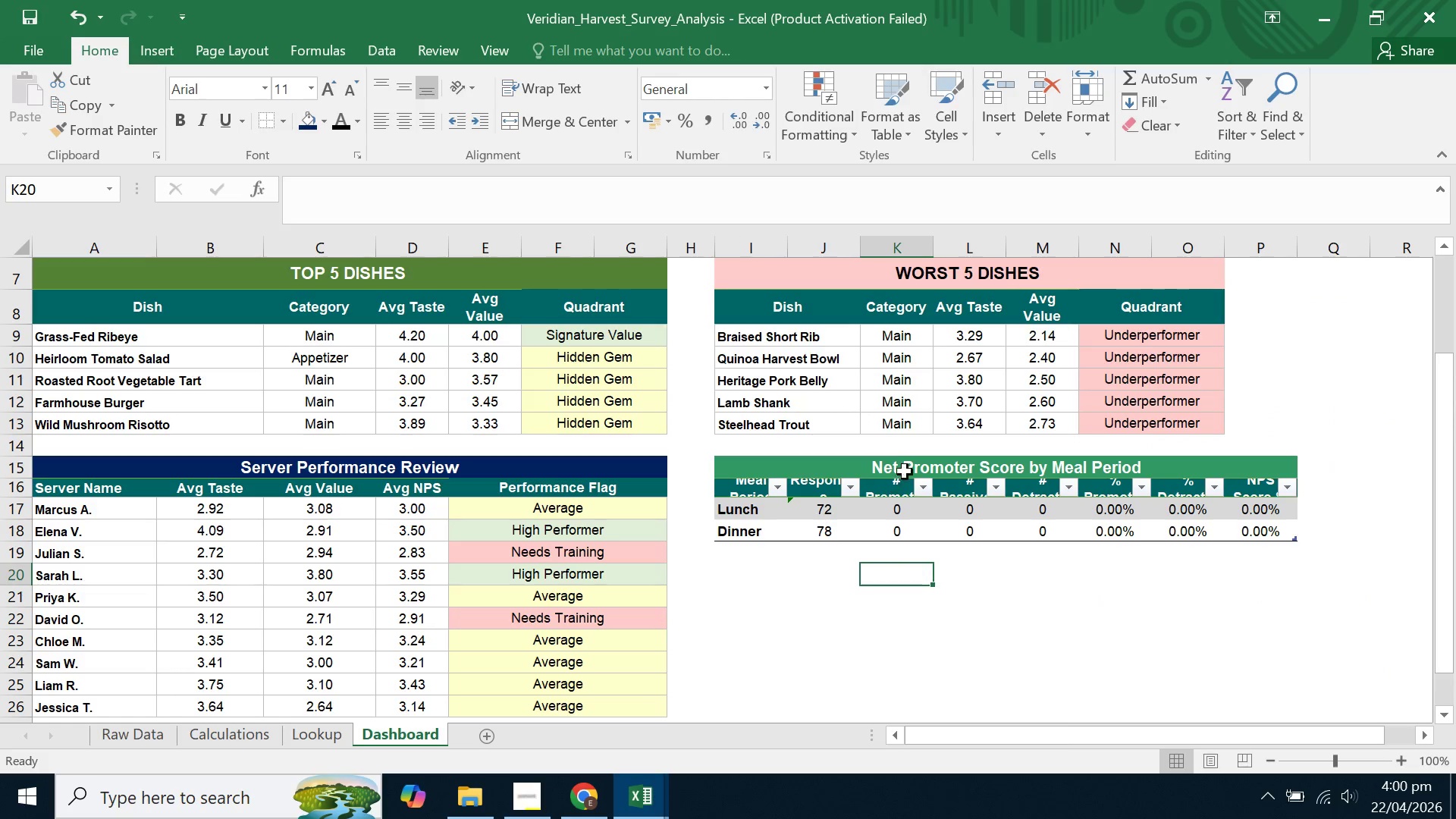 
left_click([905, 467])
 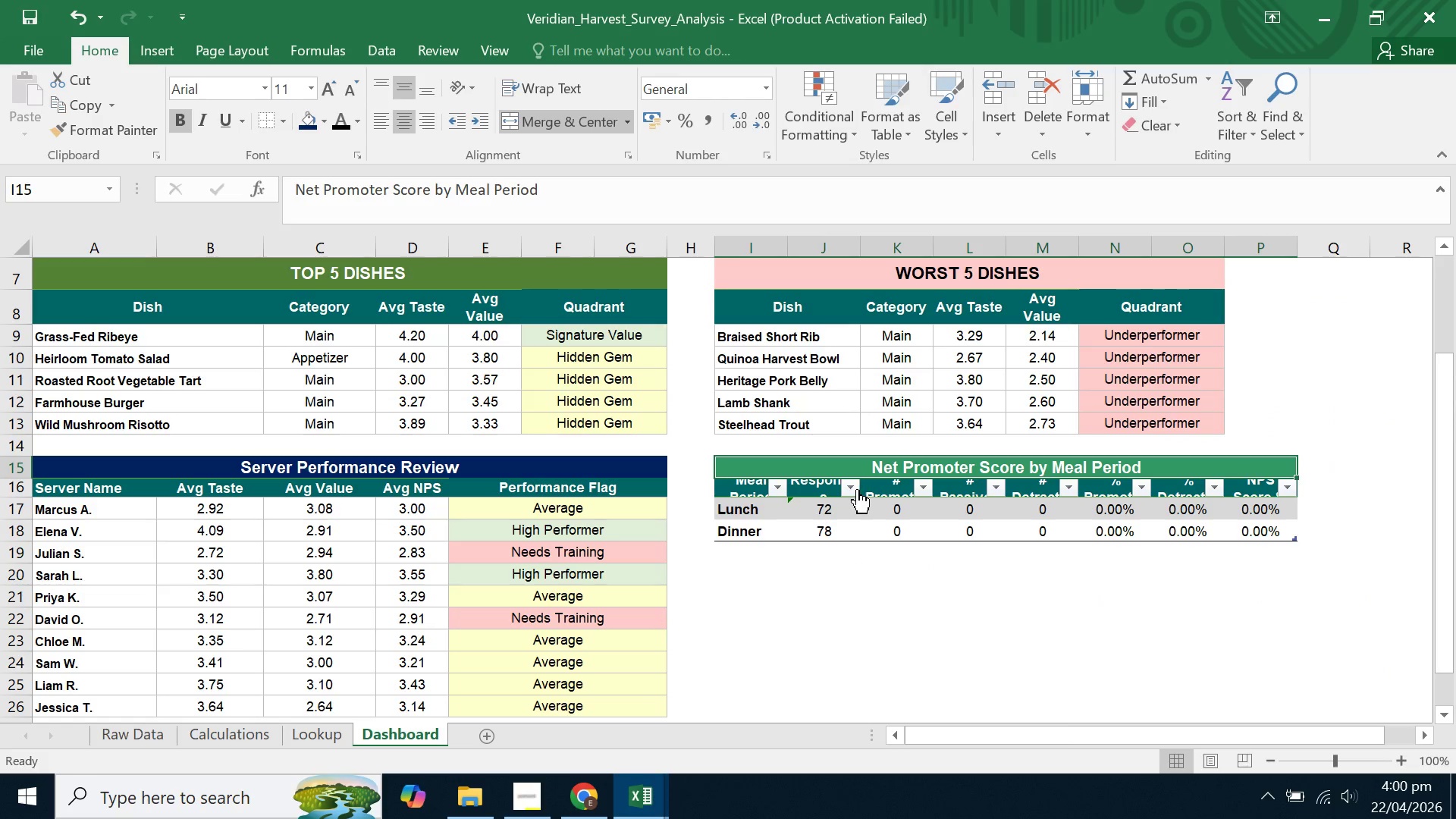 
left_click([857, 489])
 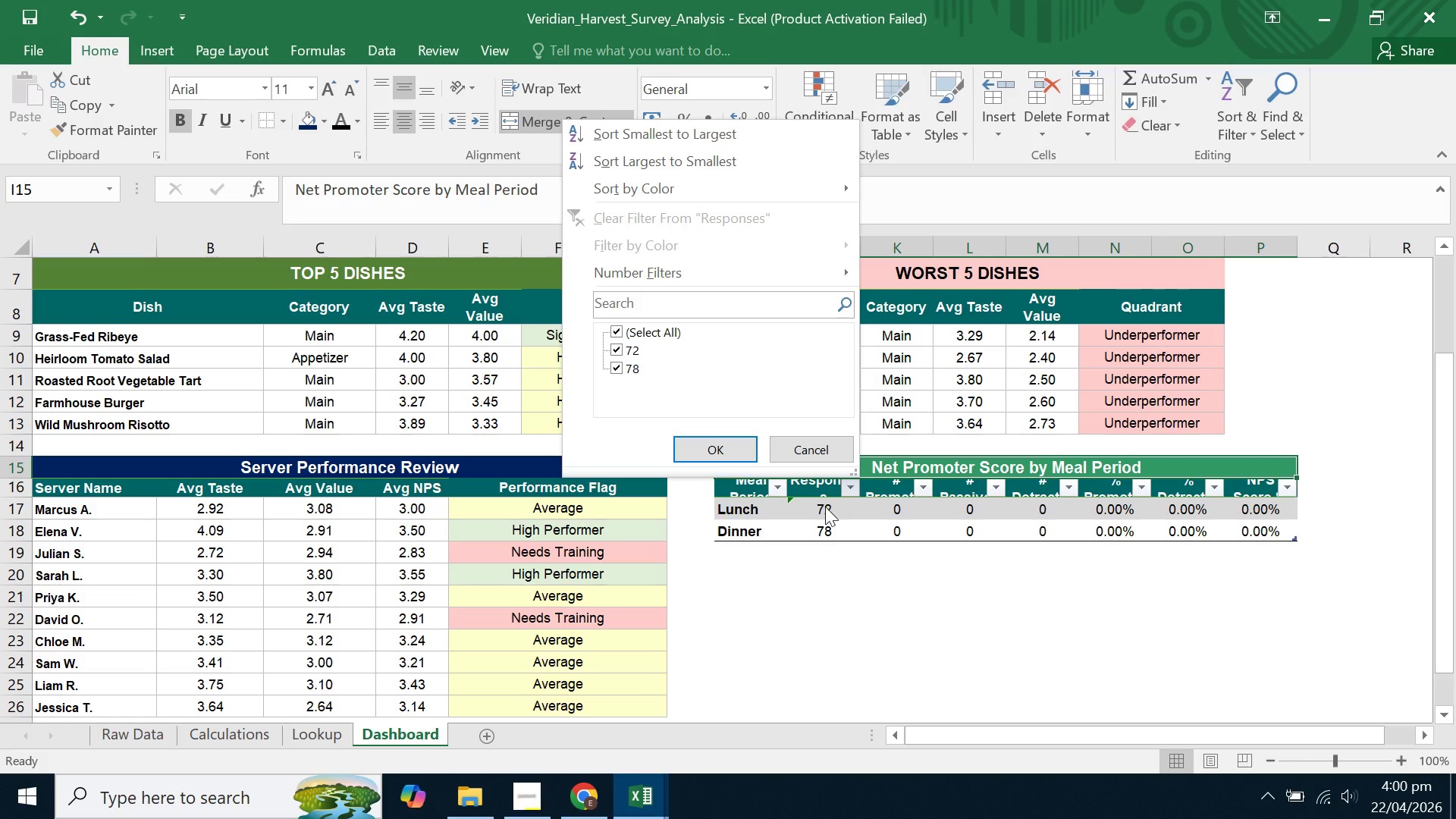 
left_click([817, 528])
 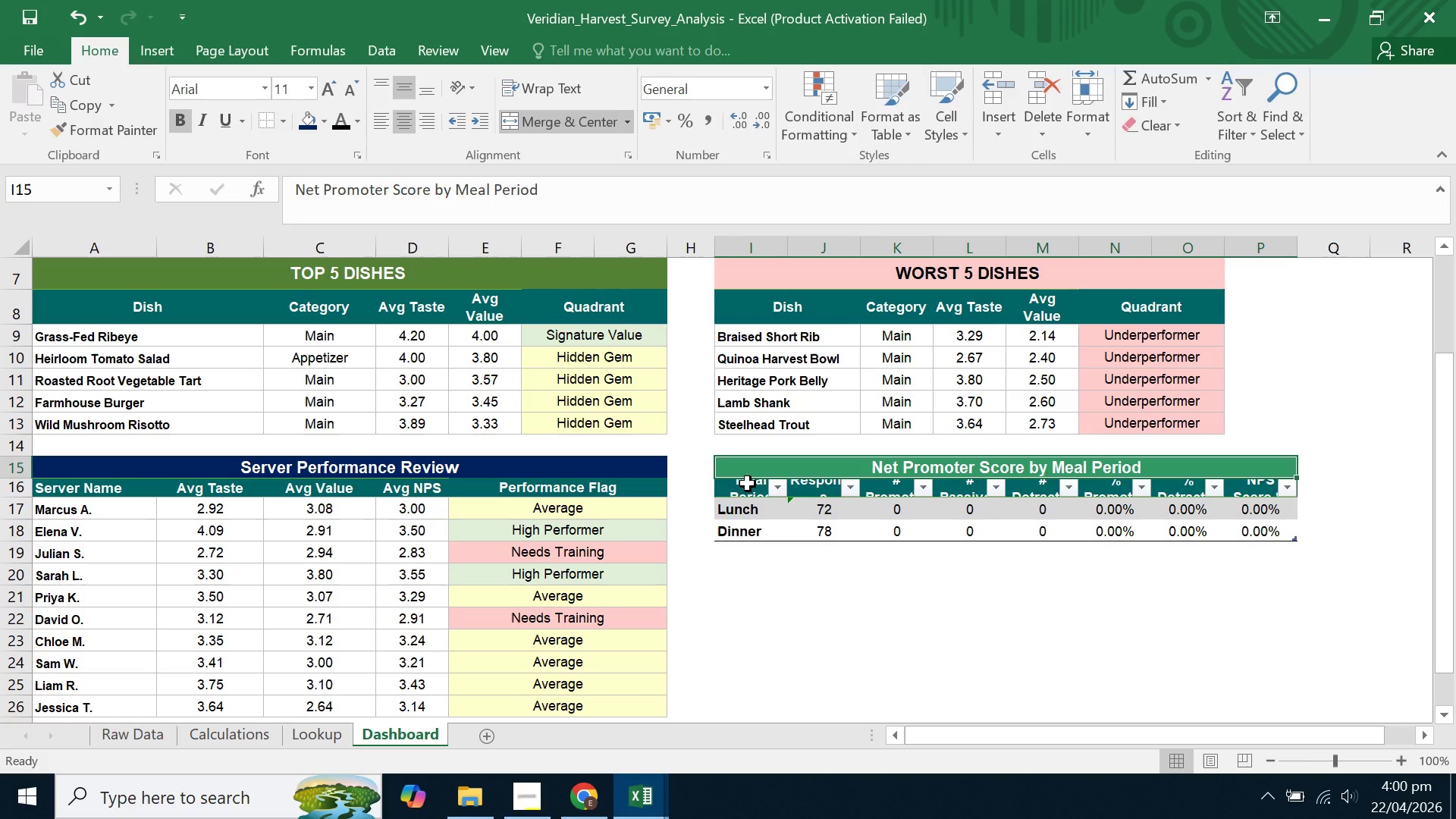 
left_click([748, 484])
 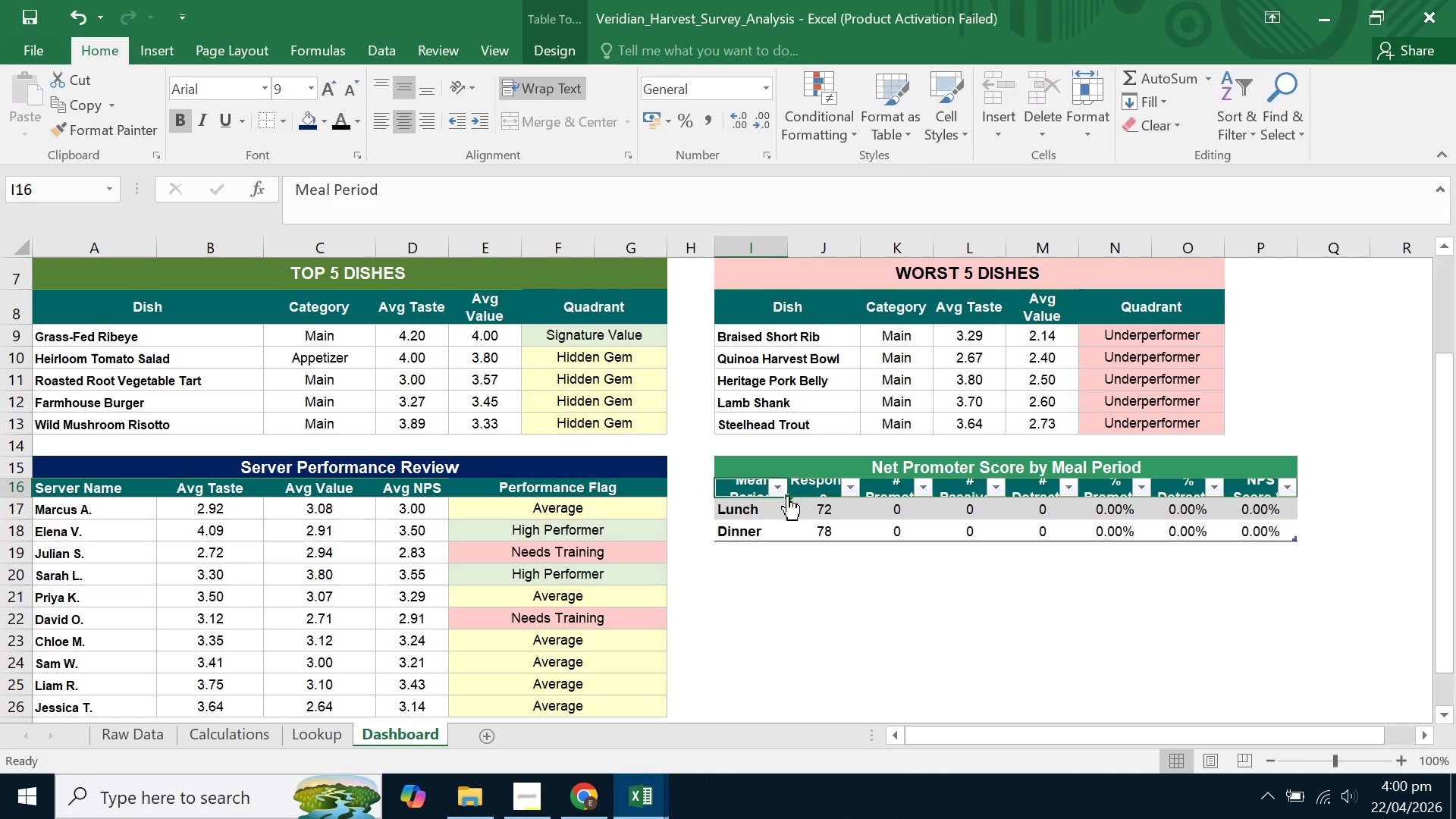 
left_click([787, 496])
 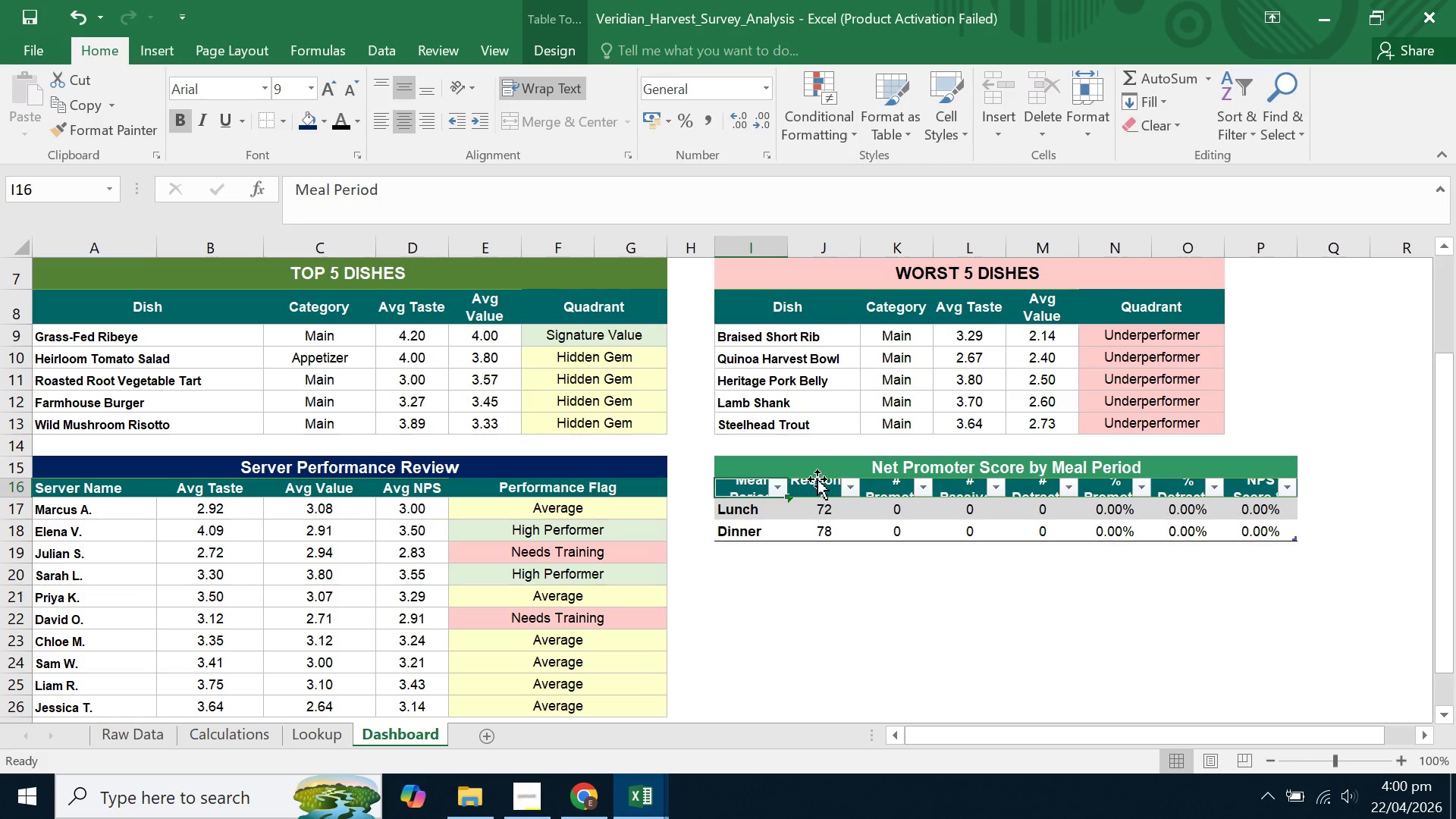 
double_click([991, 475])
 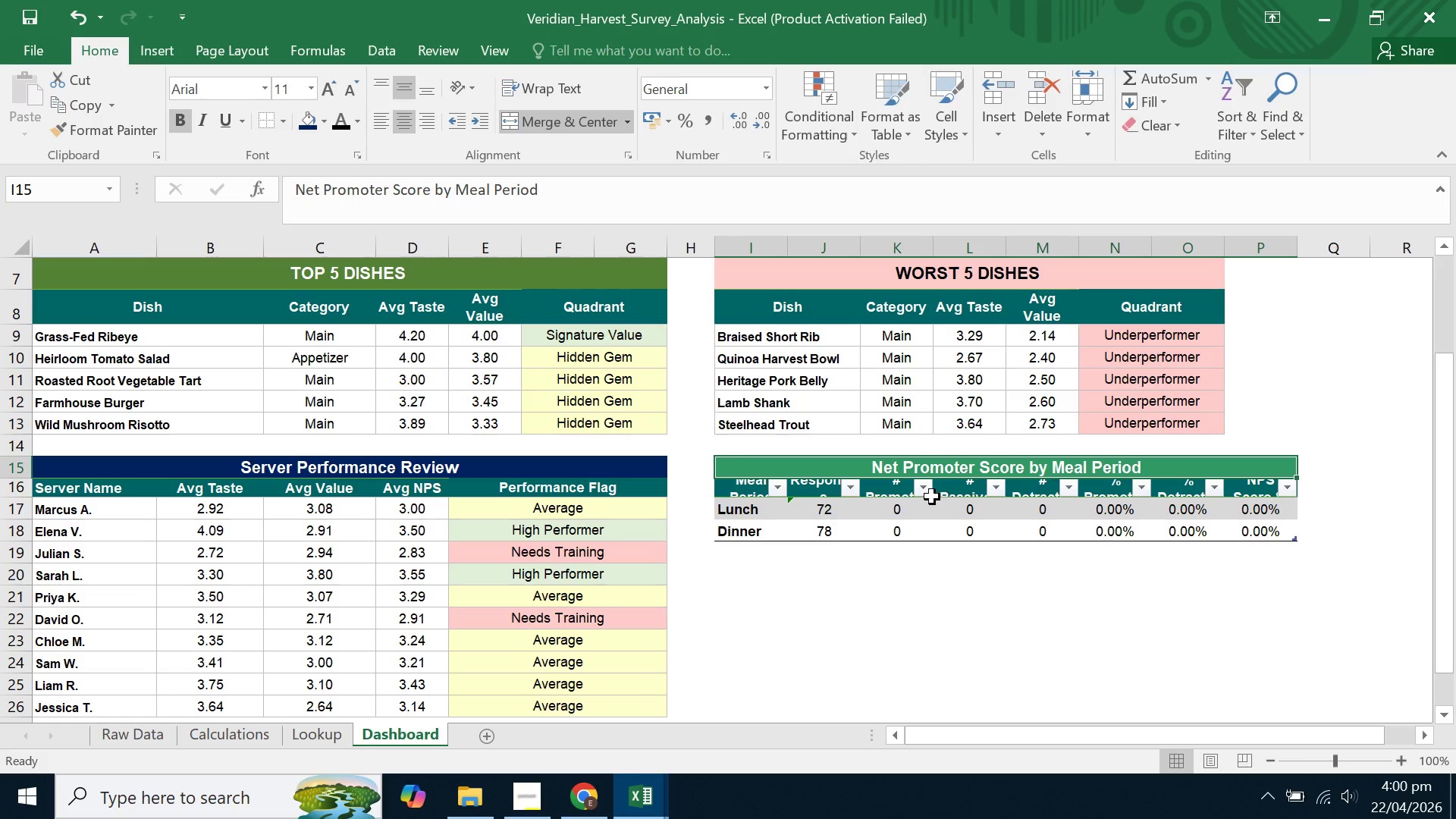 
left_click([874, 493])
 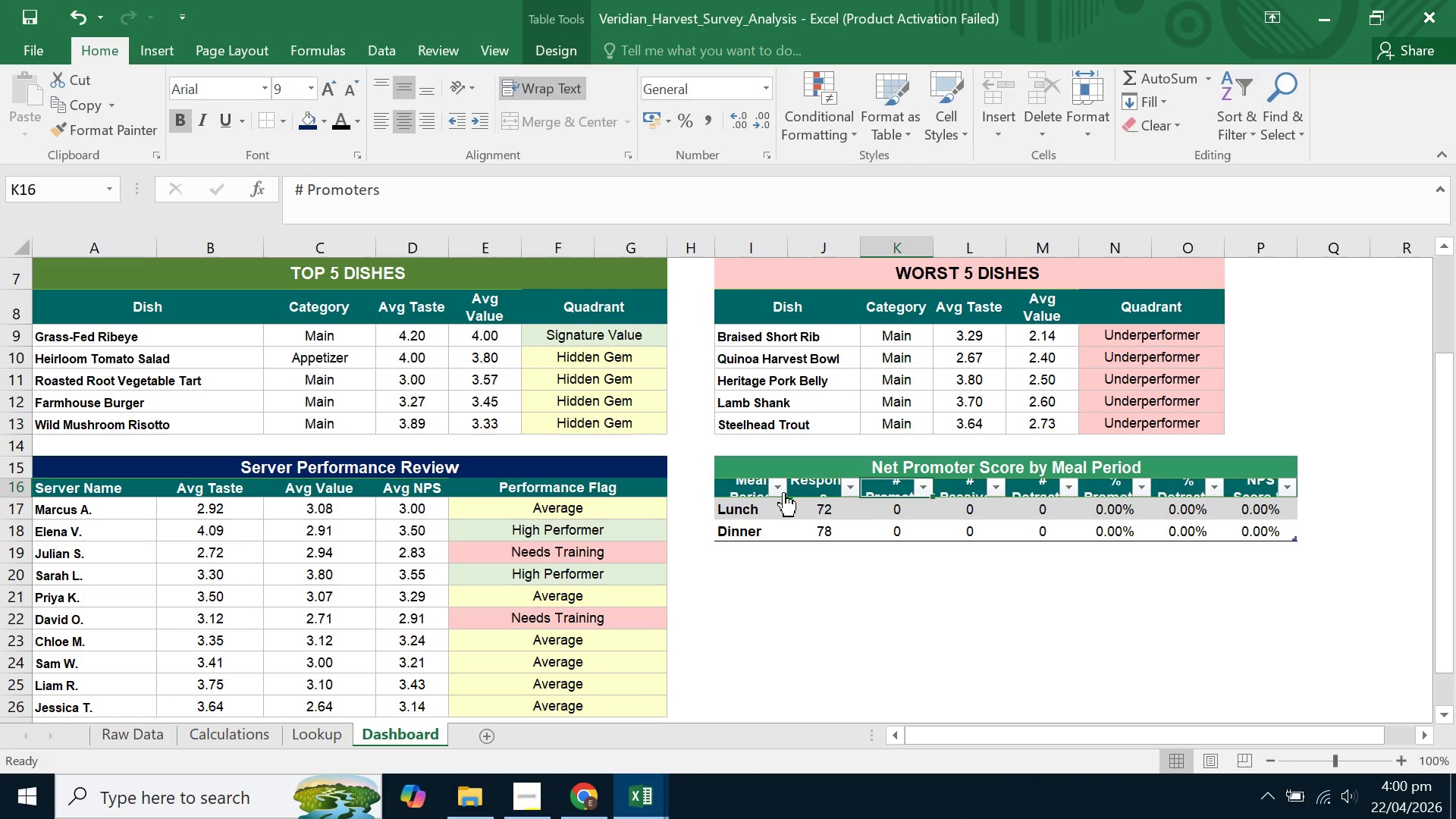 
mouse_move([786, 486])
 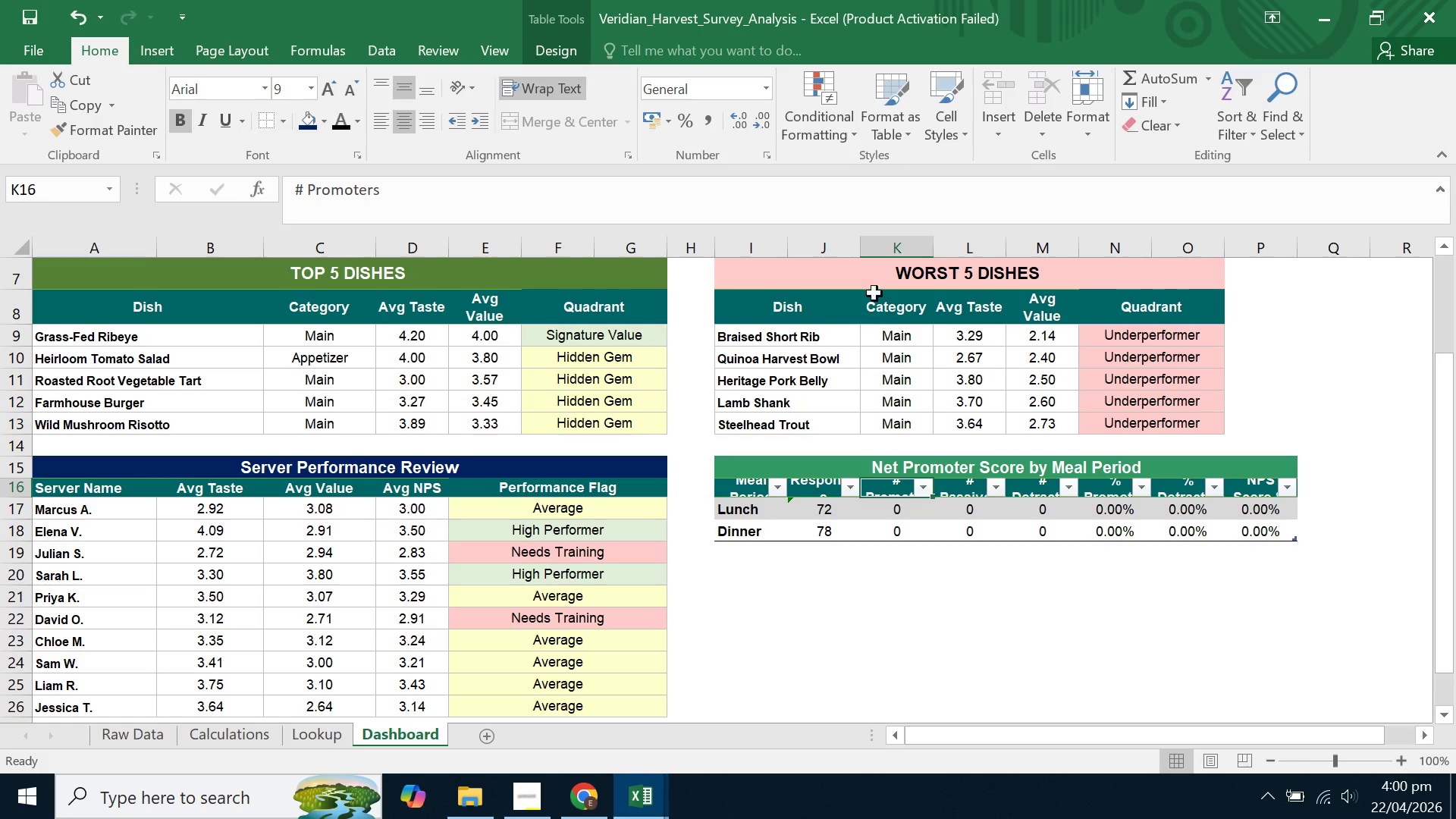 
scroll: coordinate [861, 288], scroll_direction: up, amount: 4.0
 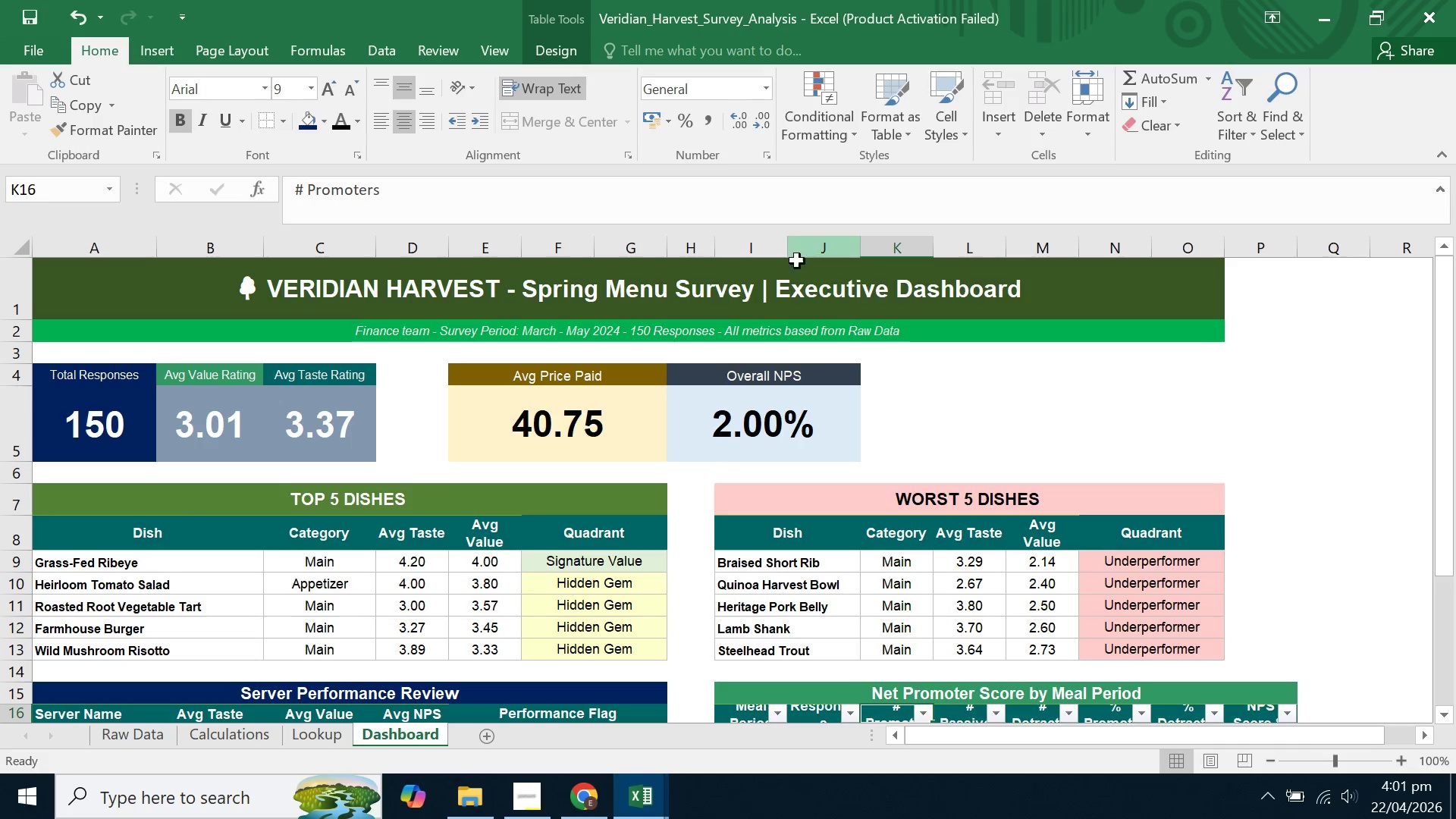 
scroll: coordinate [871, 439], scroll_direction: down, amount: 2.0
 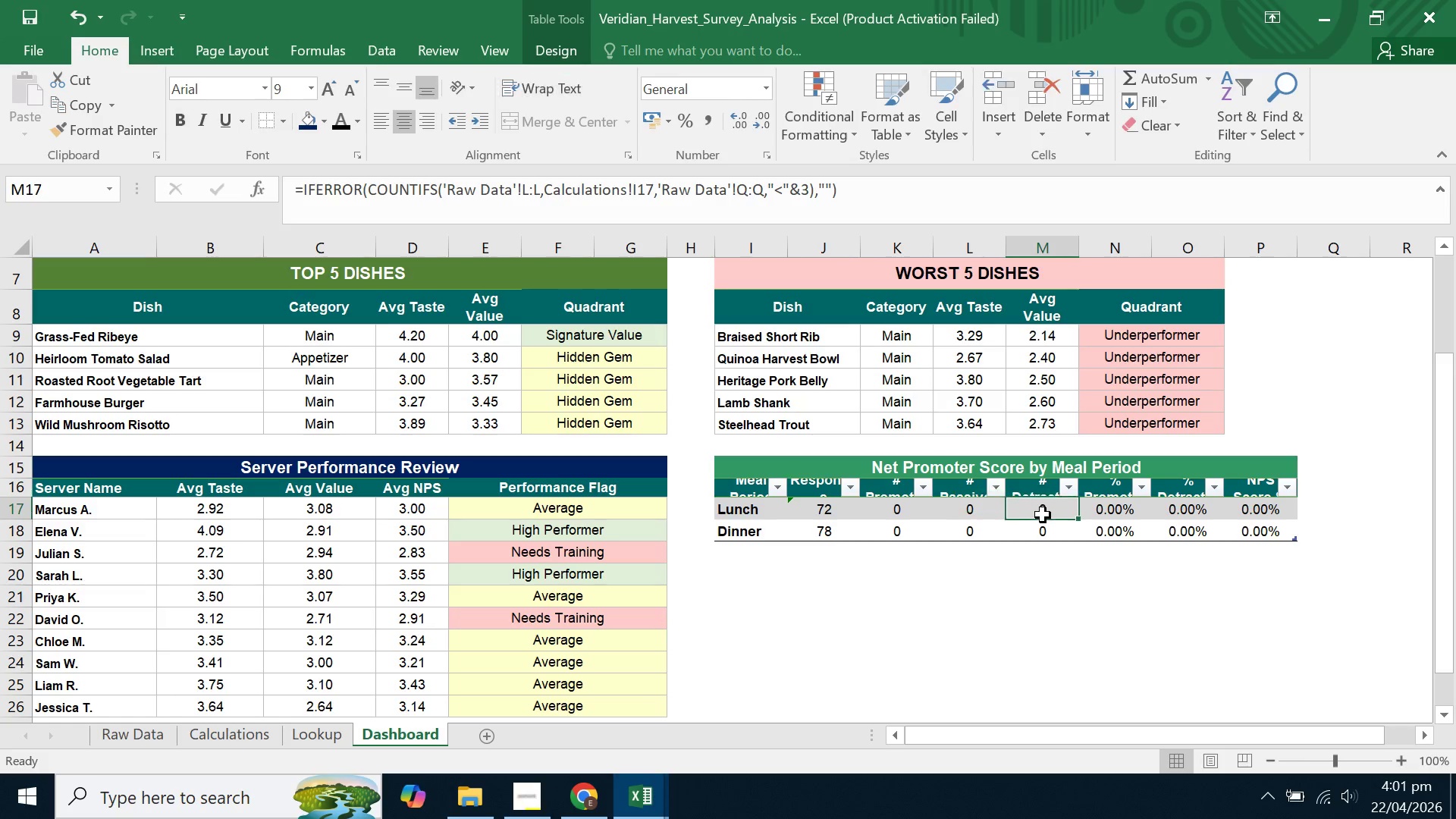 
double_click([1099, 502])
 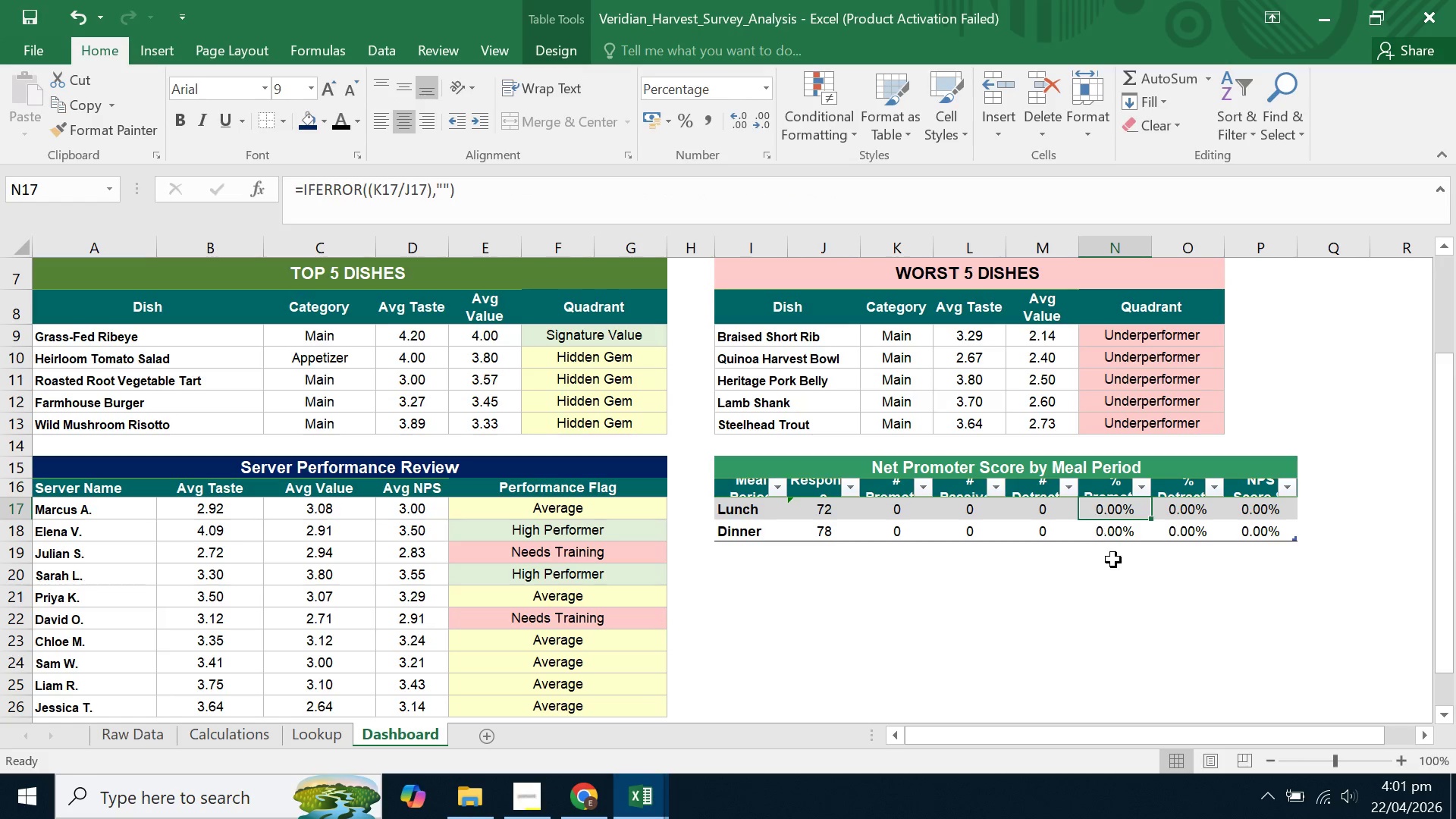 
left_click([1113, 560])
 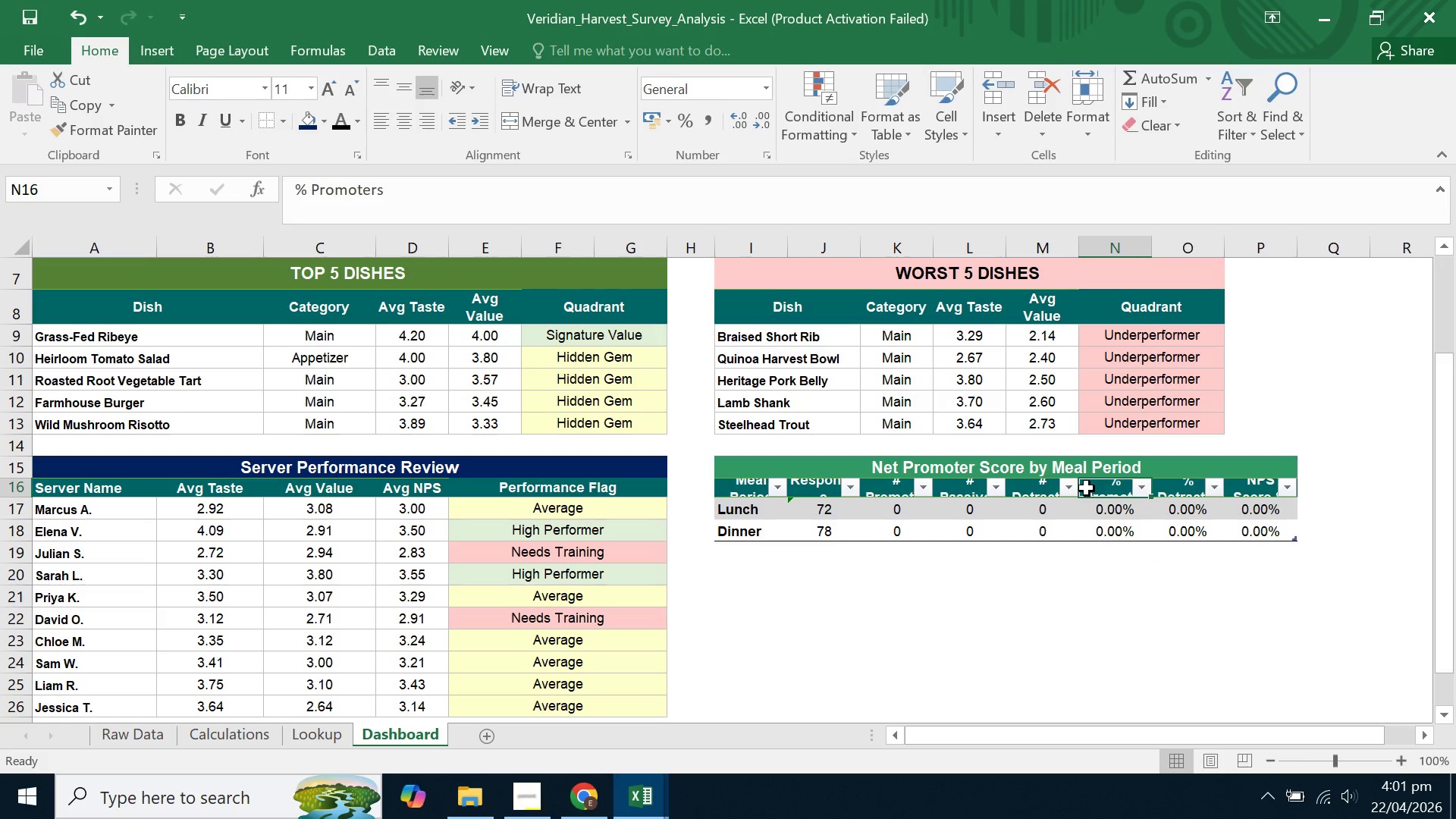 
left_click([1087, 488])
 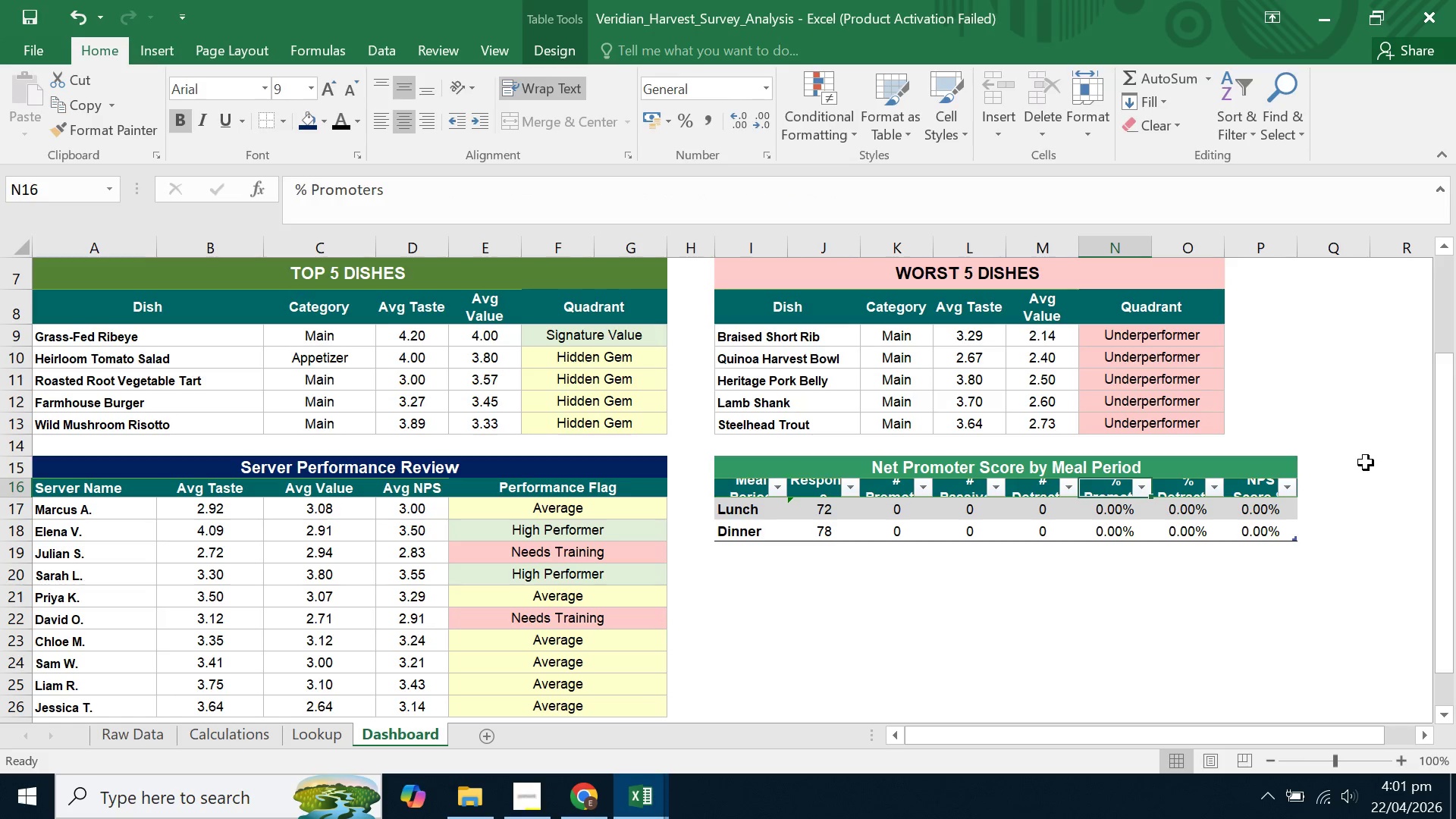 
left_click([1339, 468])
 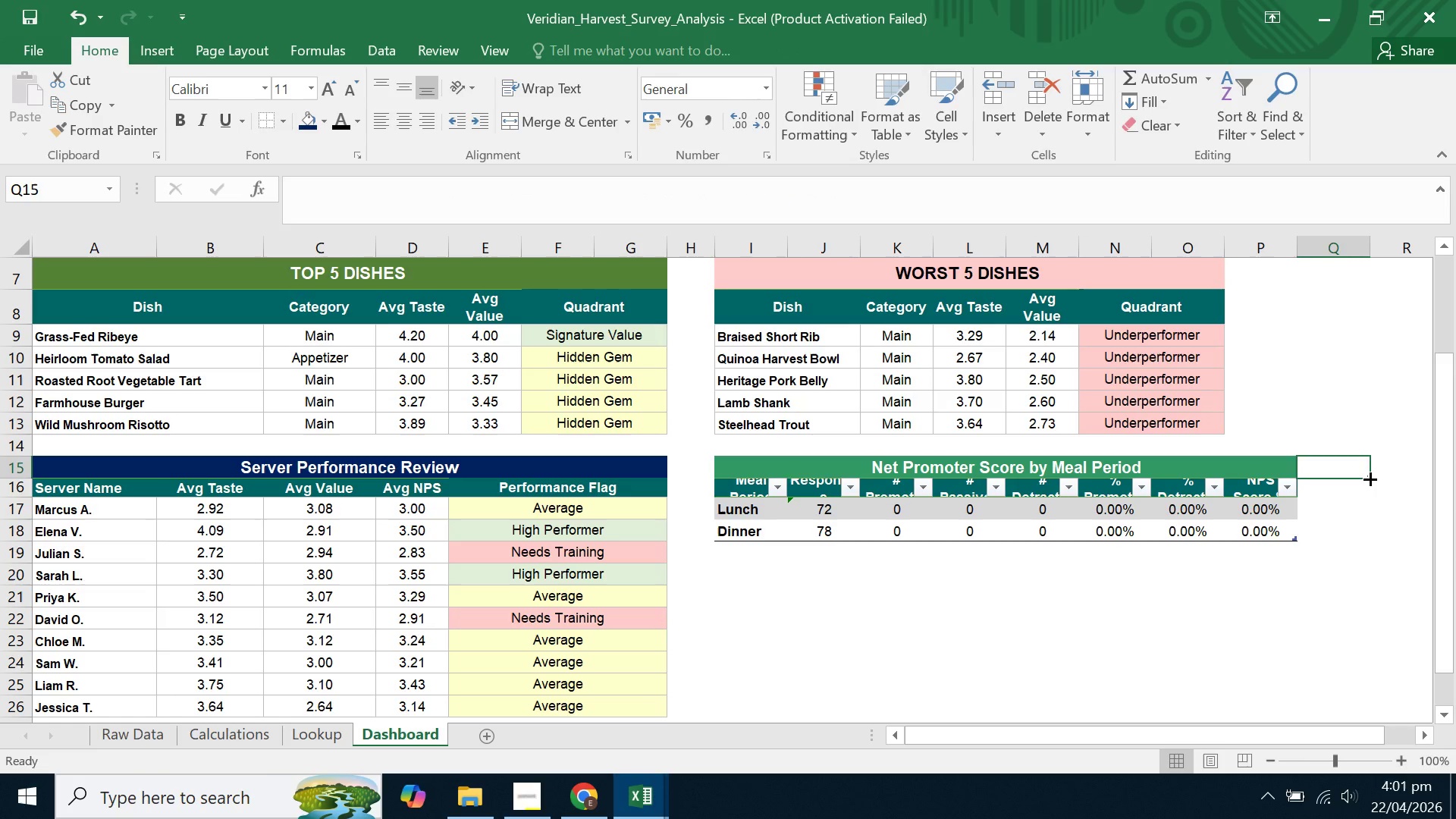 
left_click_drag(start_coordinate=[1369, 478], to_coordinate=[1322, 474])
 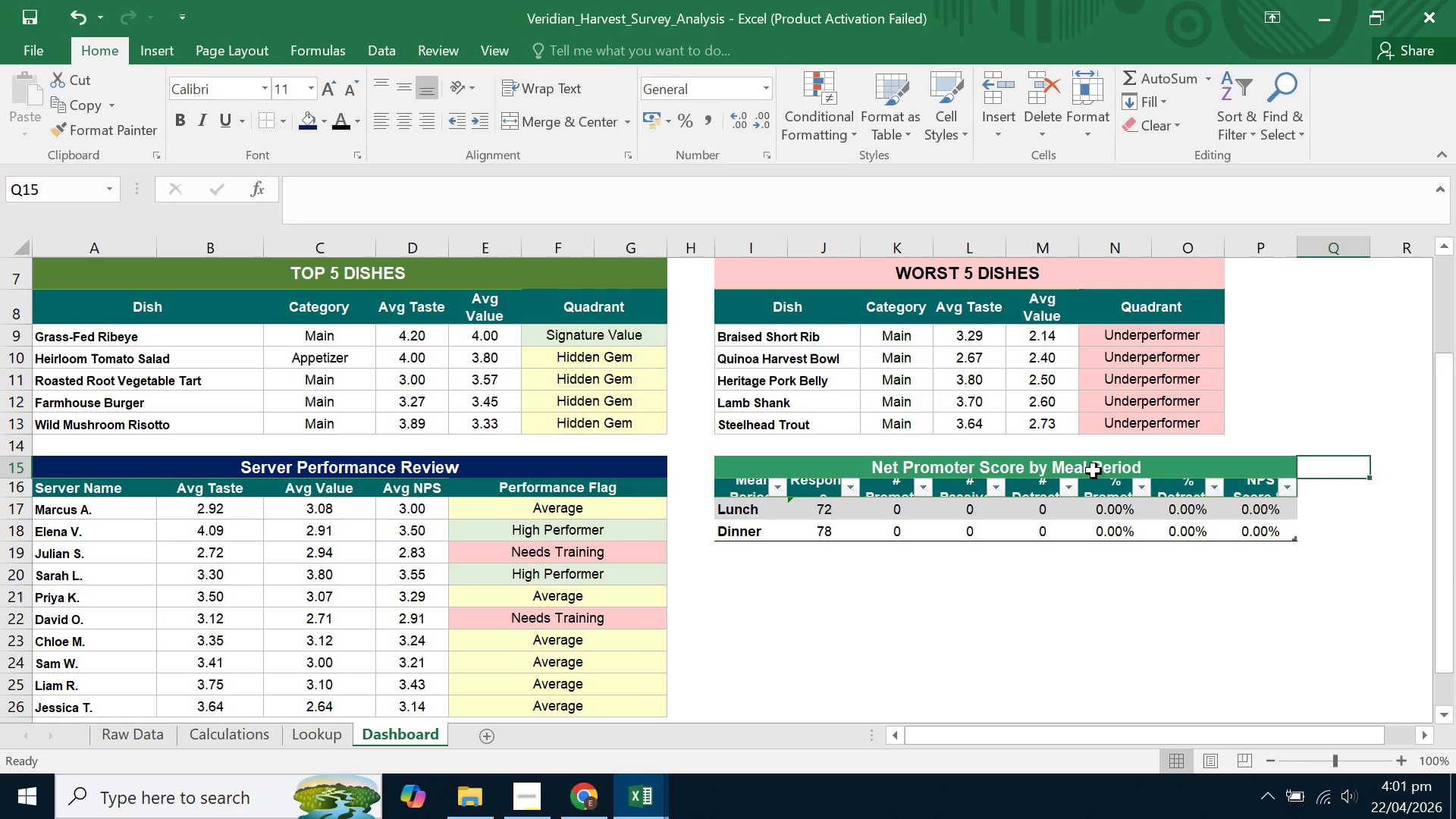 
left_click([1094, 471])
 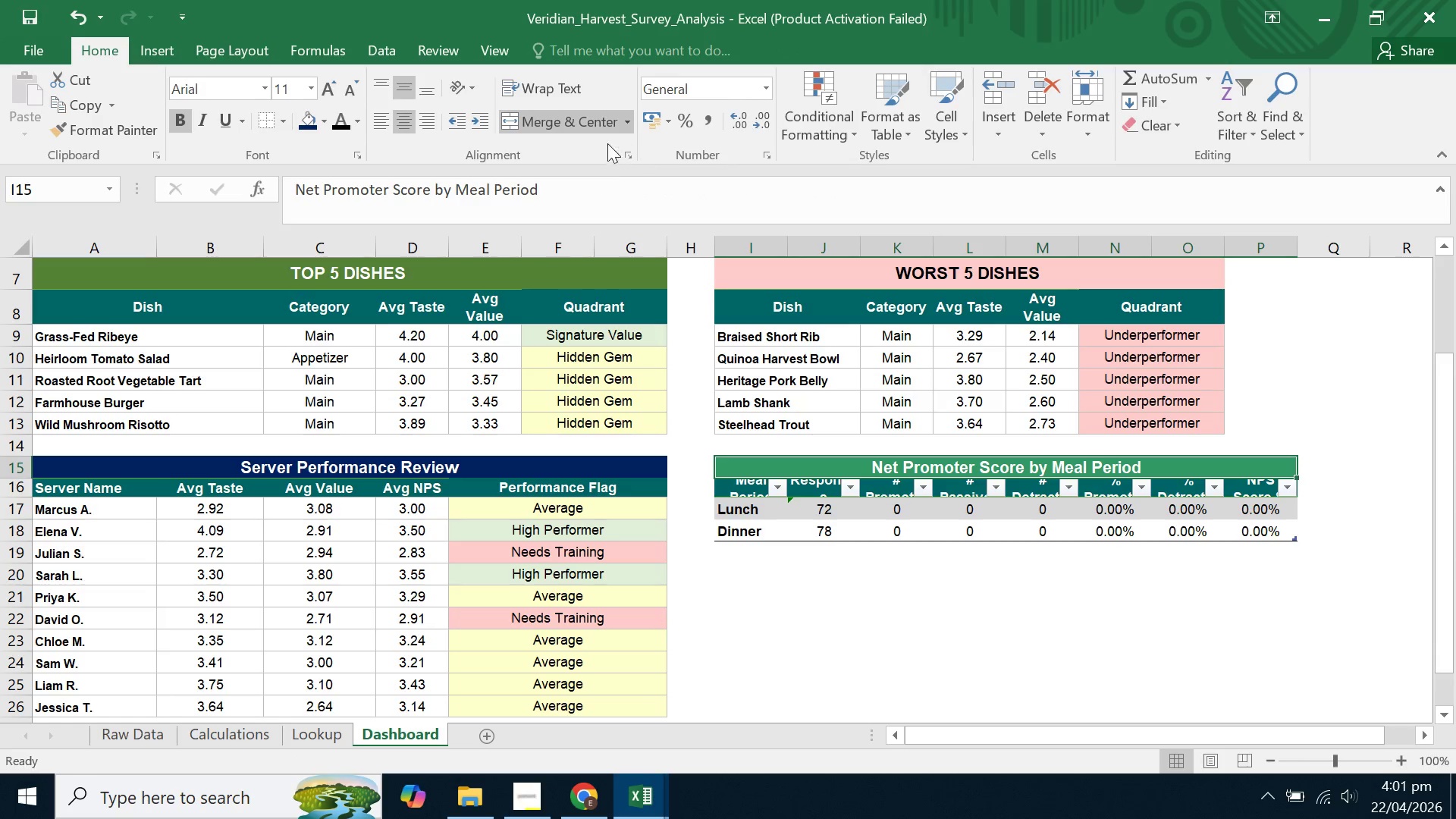 
left_click([594, 108])
 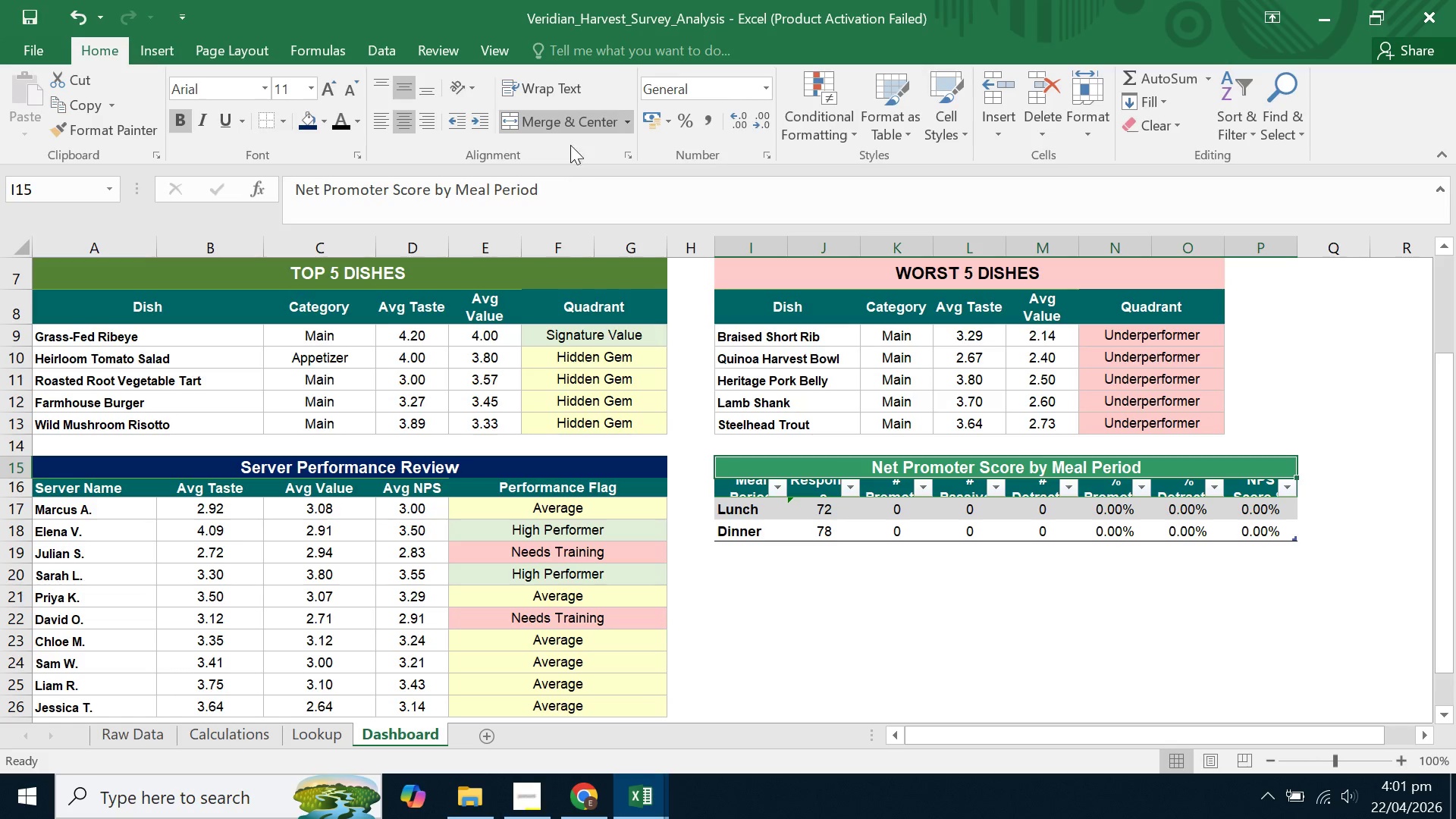 
left_click([577, 109])
 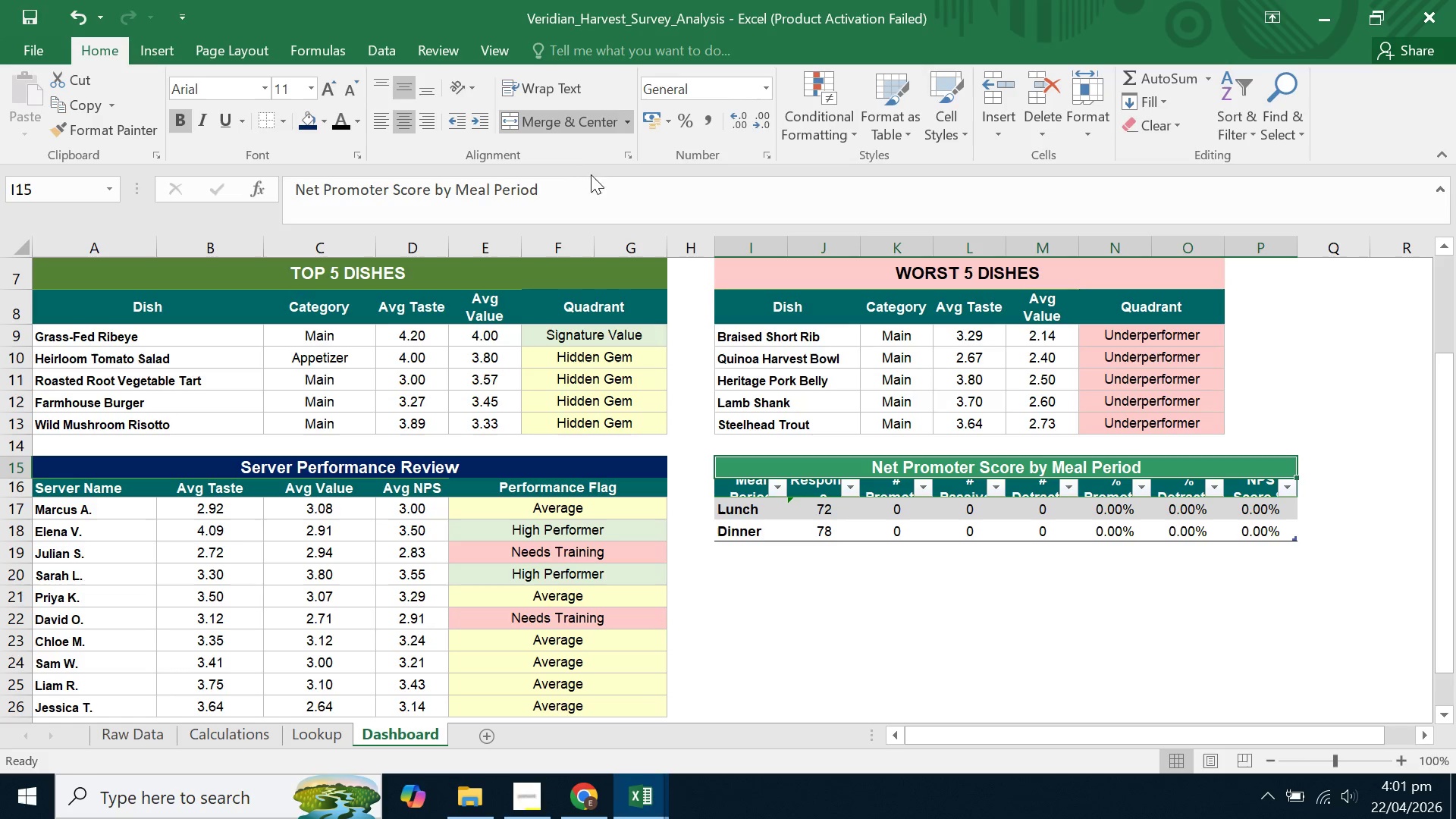 
left_click([560, 119])
 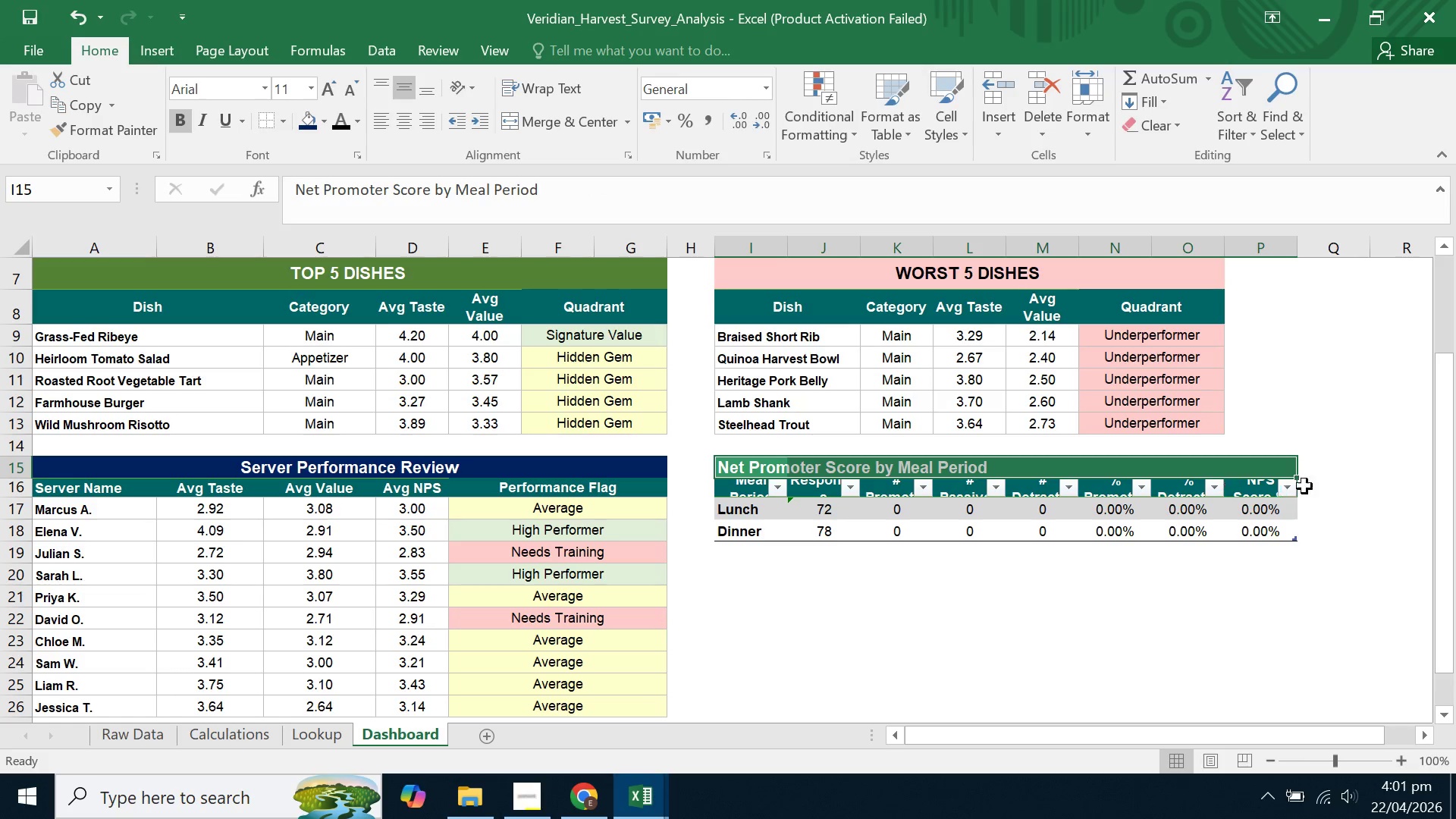 
left_click([1330, 469])
 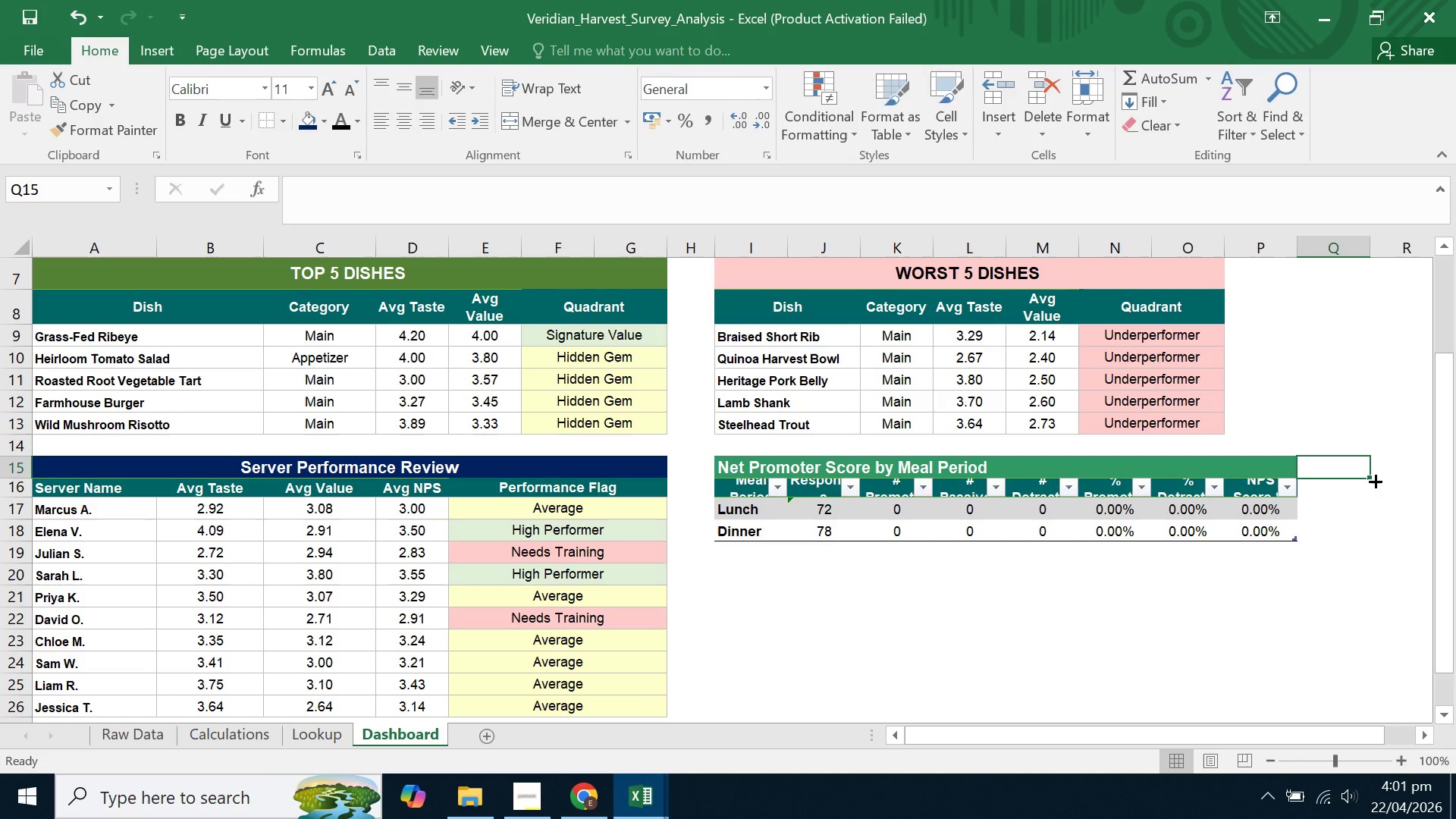 
left_click_drag(start_coordinate=[1374, 480], to_coordinate=[1086, 479])
 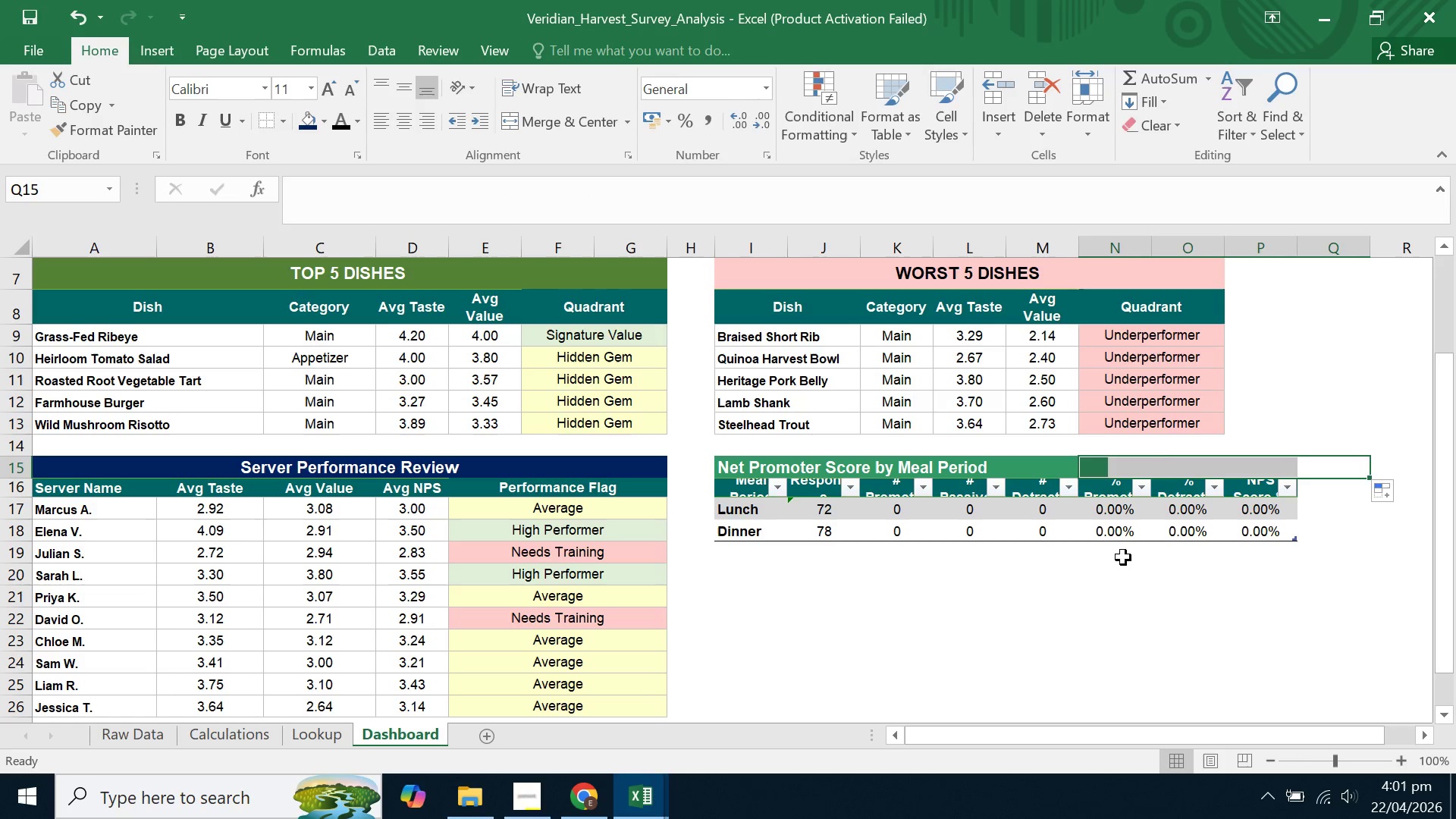 
left_click([1103, 575])
 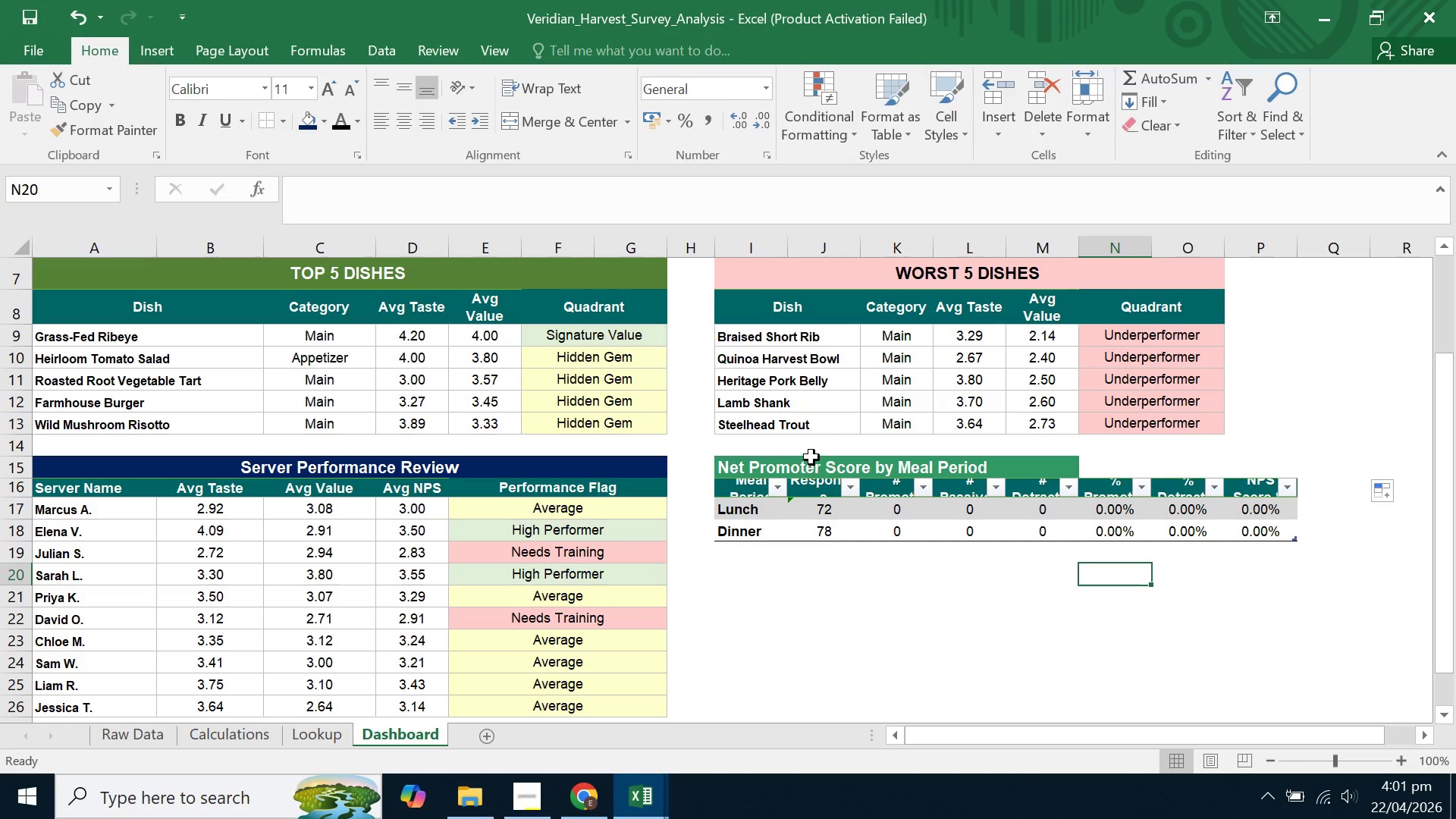 
left_click([808, 456])
 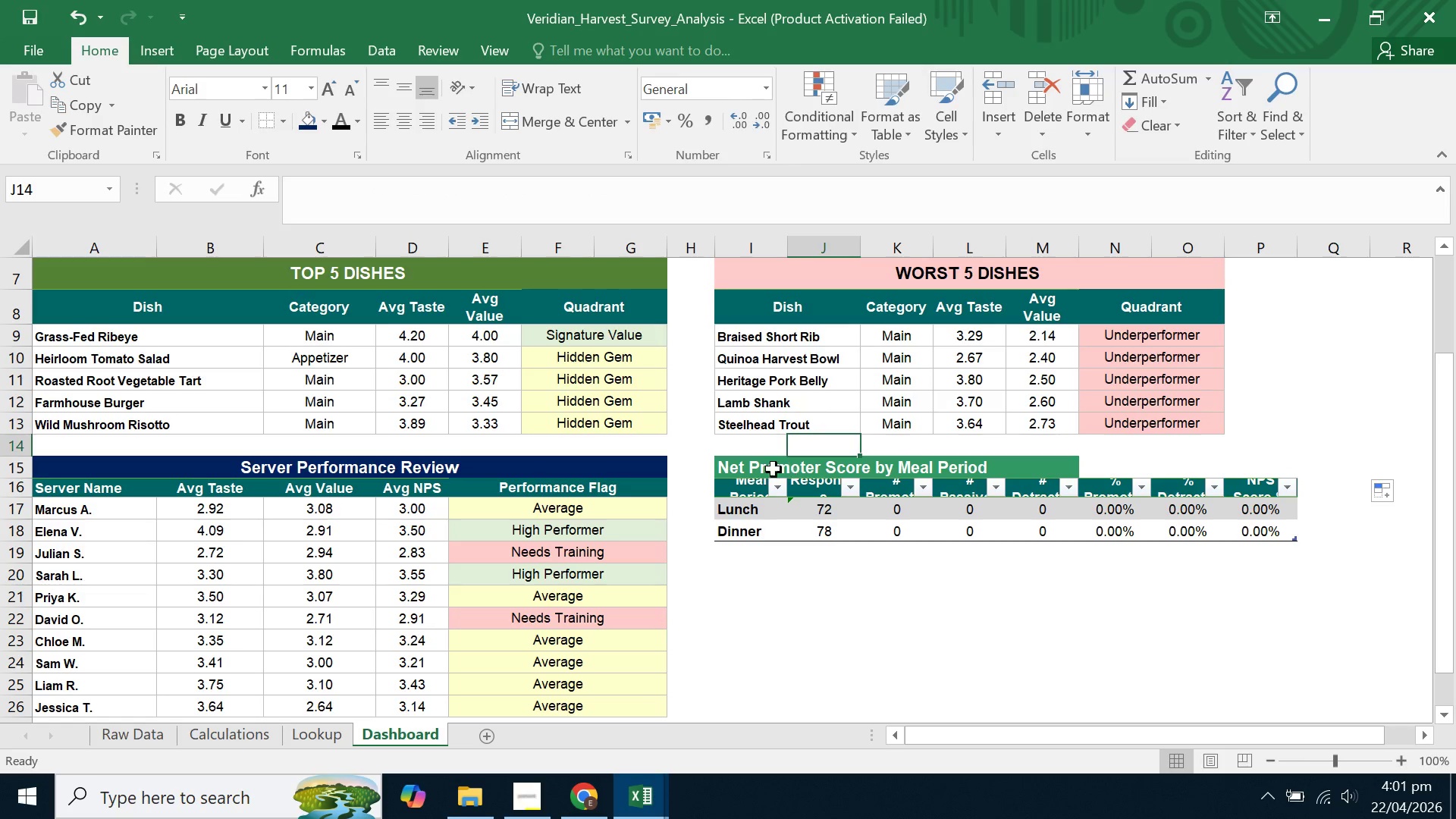 
left_click_drag(start_coordinate=[767, 470], to_coordinate=[1028, 469])
 